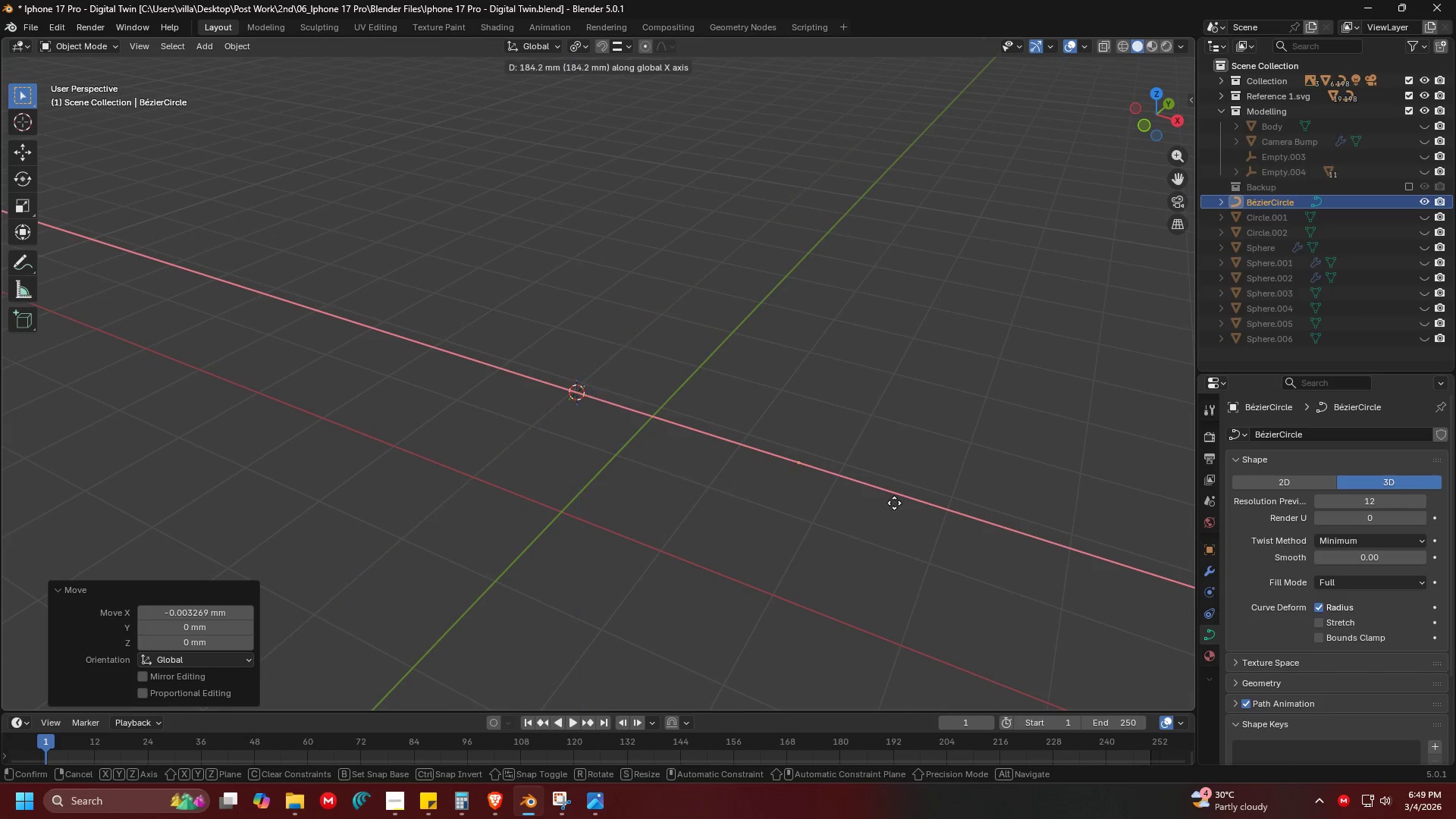 
left_click([957, 512])
 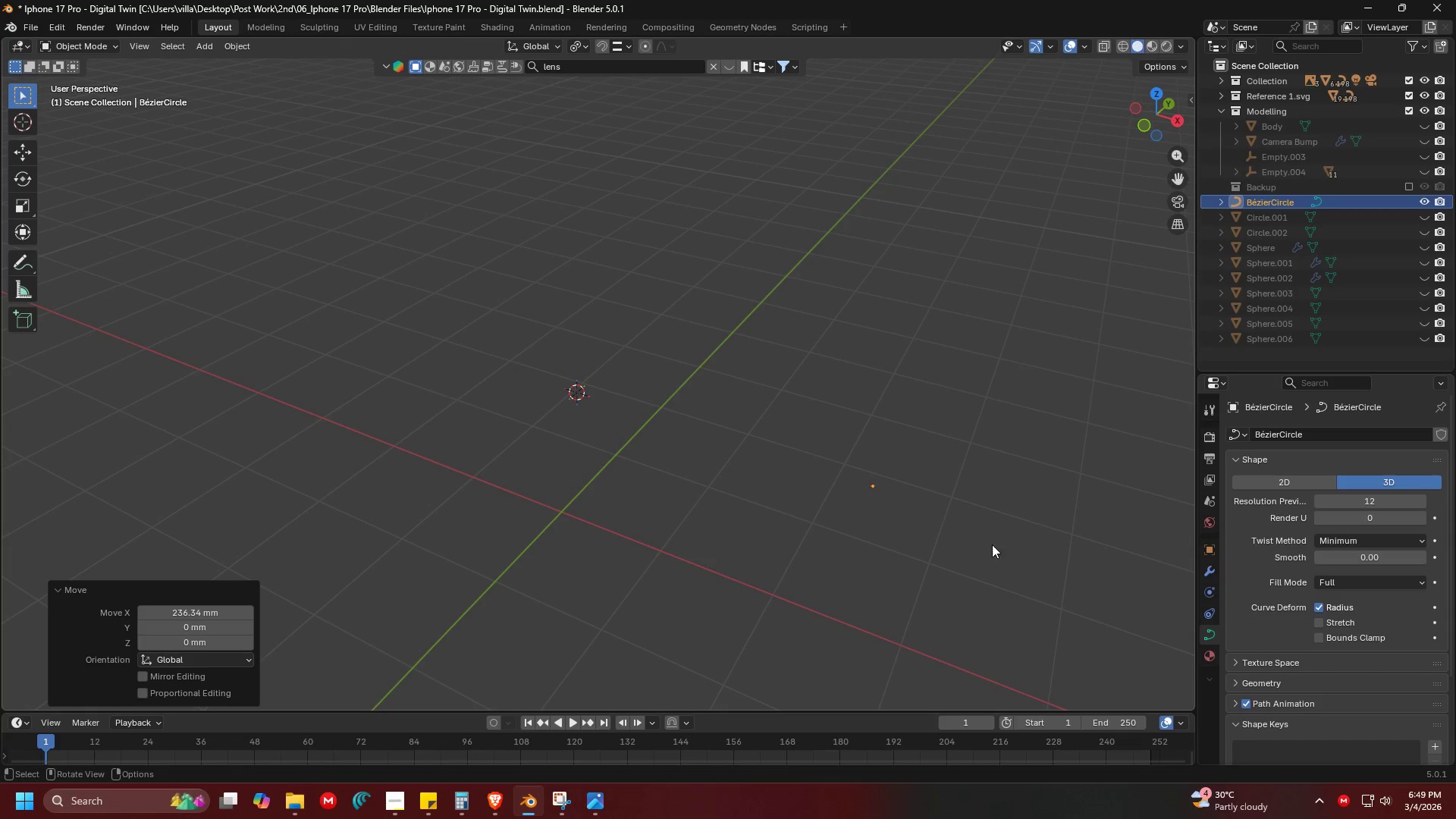 
key(Shift+ShiftLeft)
 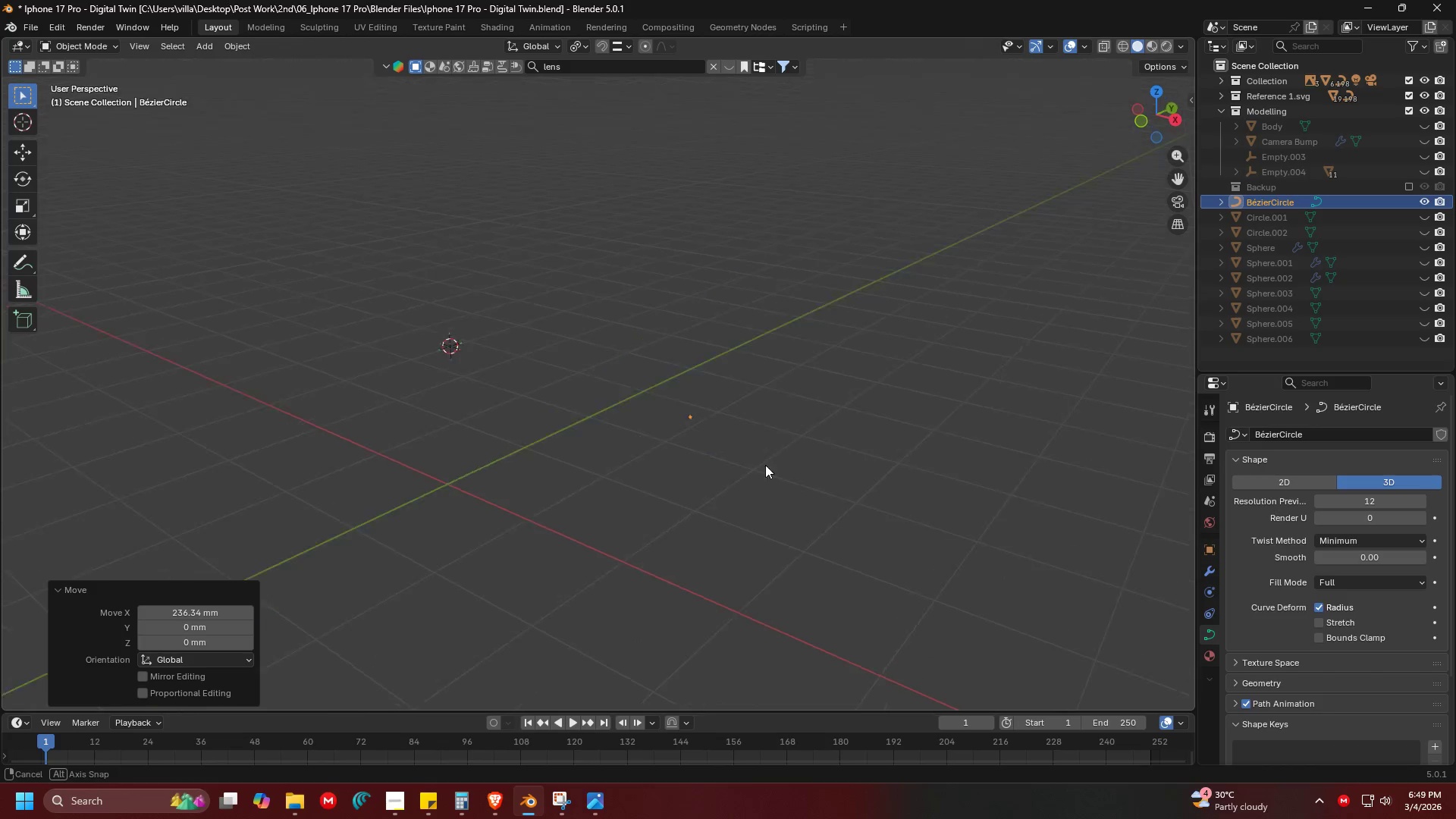 
scroll: coordinate [741, 450], scroll_direction: up, amount: 3.0
 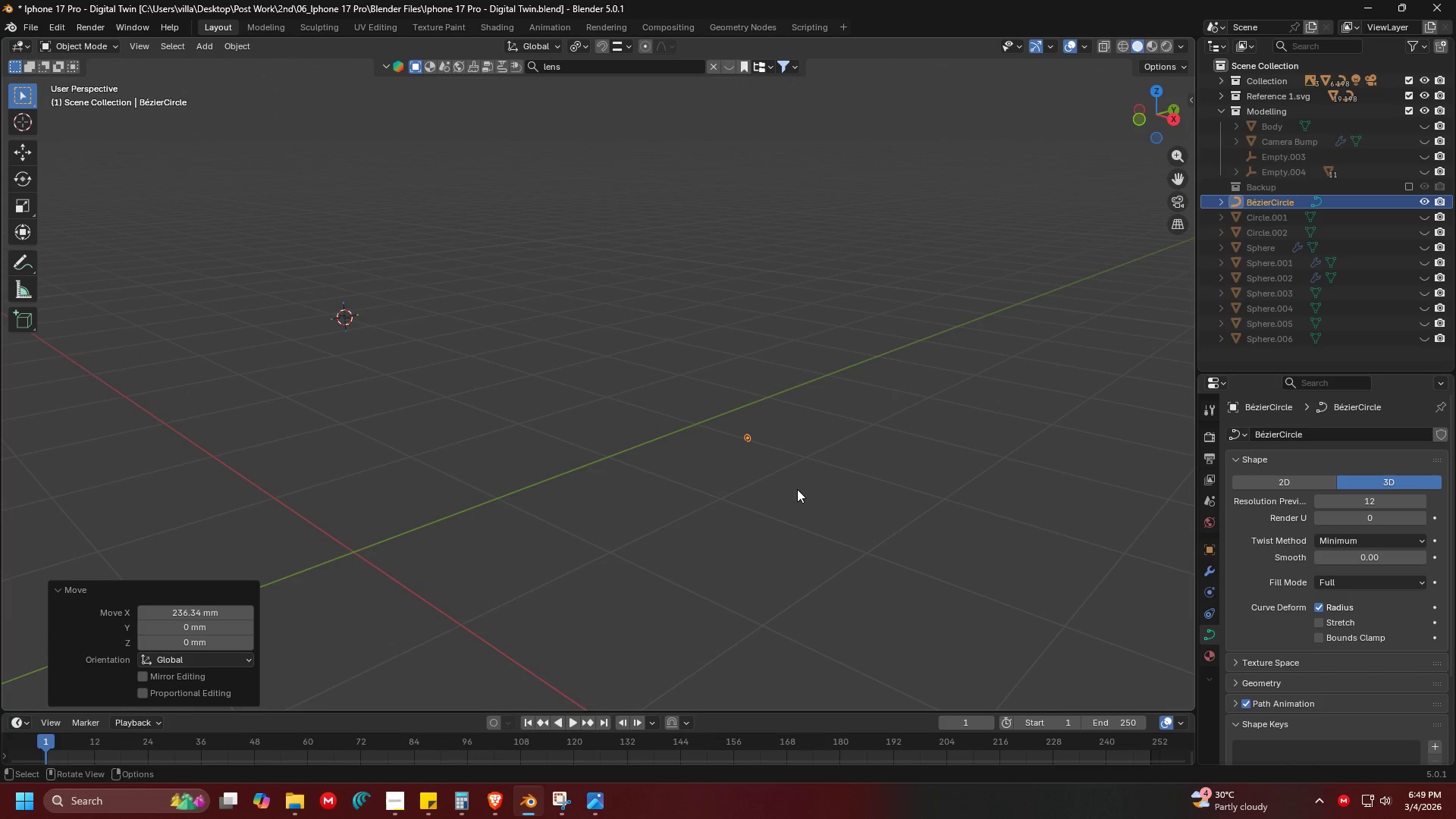 
key(Shift+ShiftLeft)
 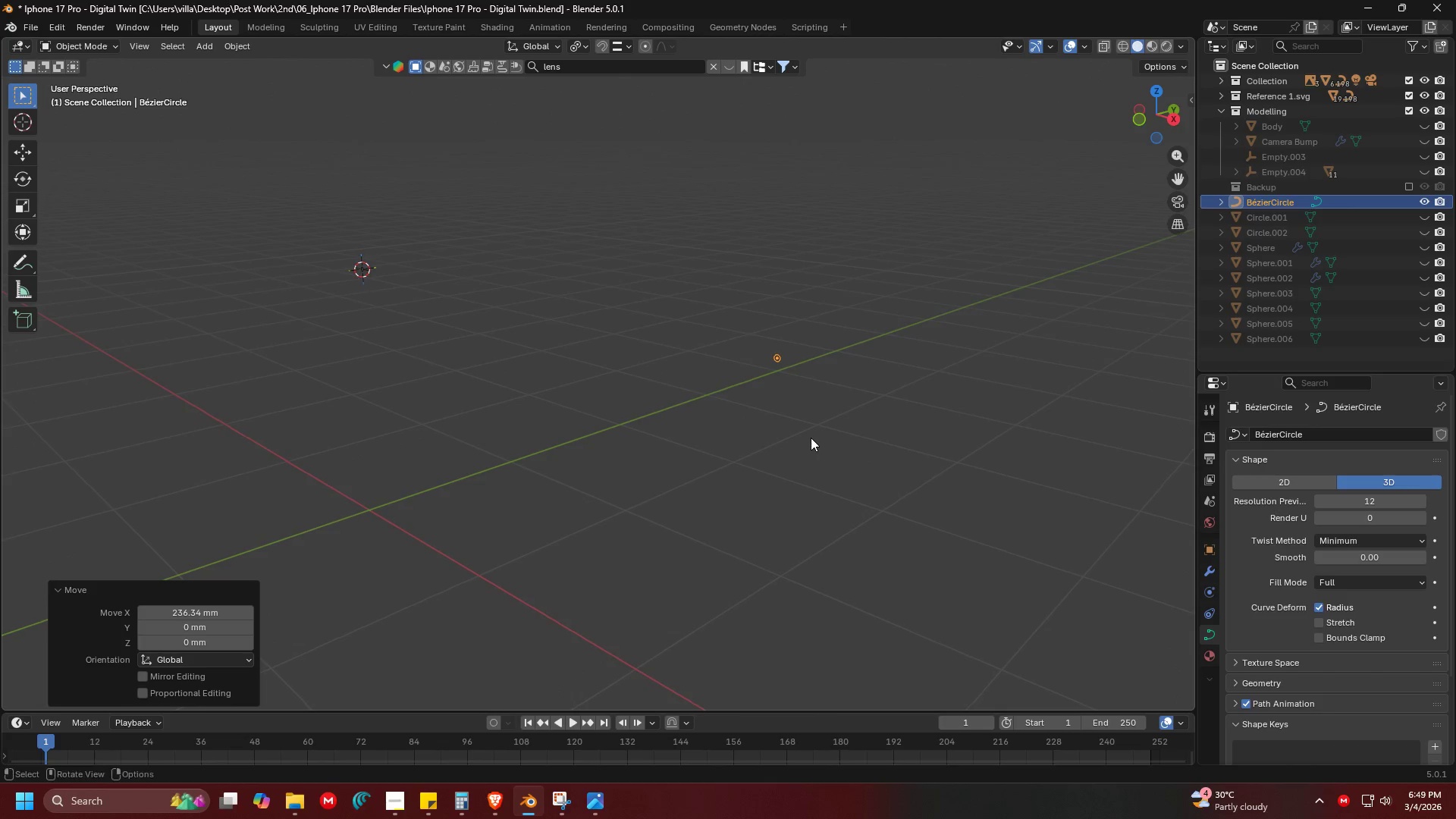 
scroll: coordinate [811, 438], scroll_direction: down, amount: 1.0
 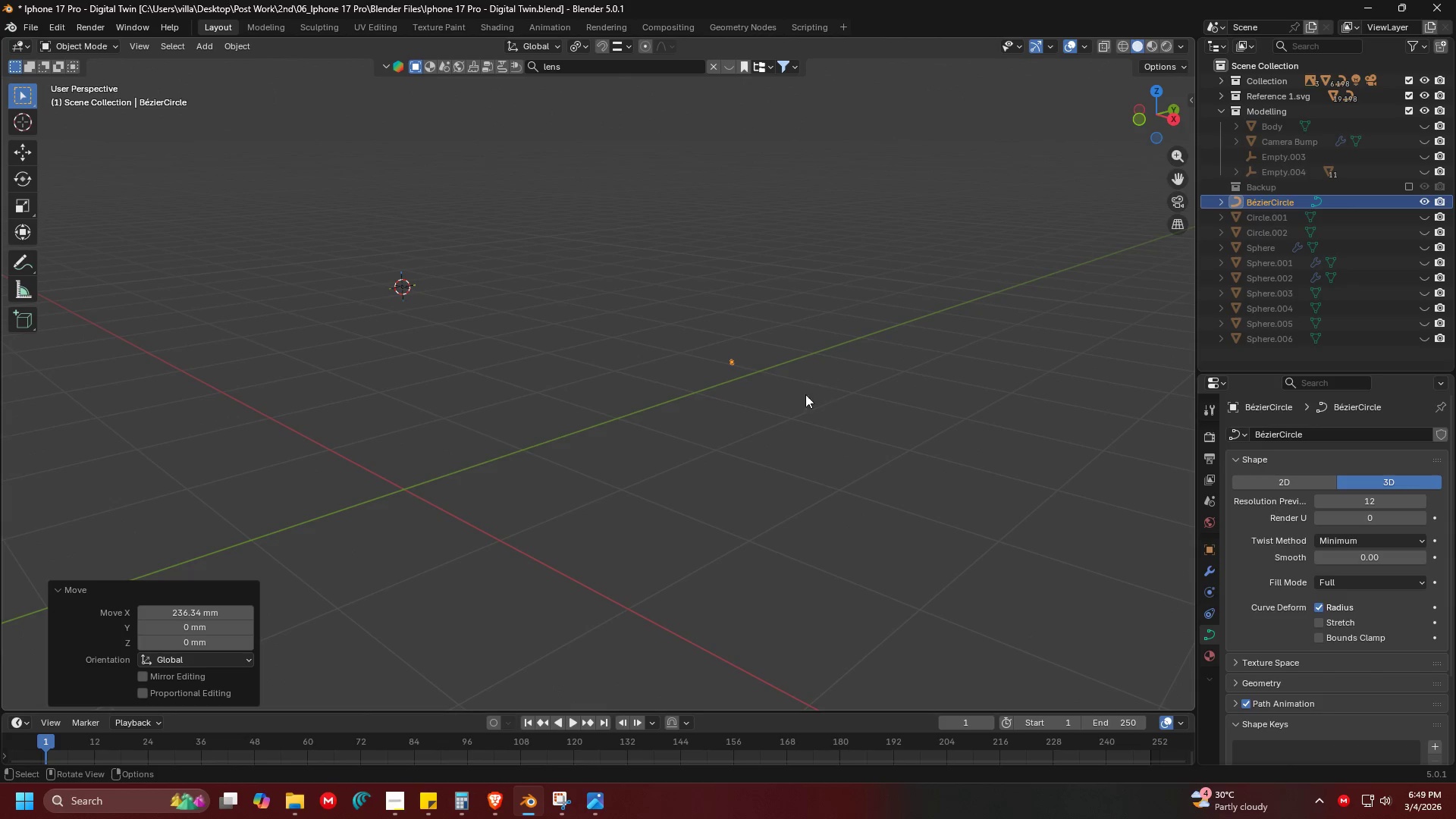 
type(gS)
 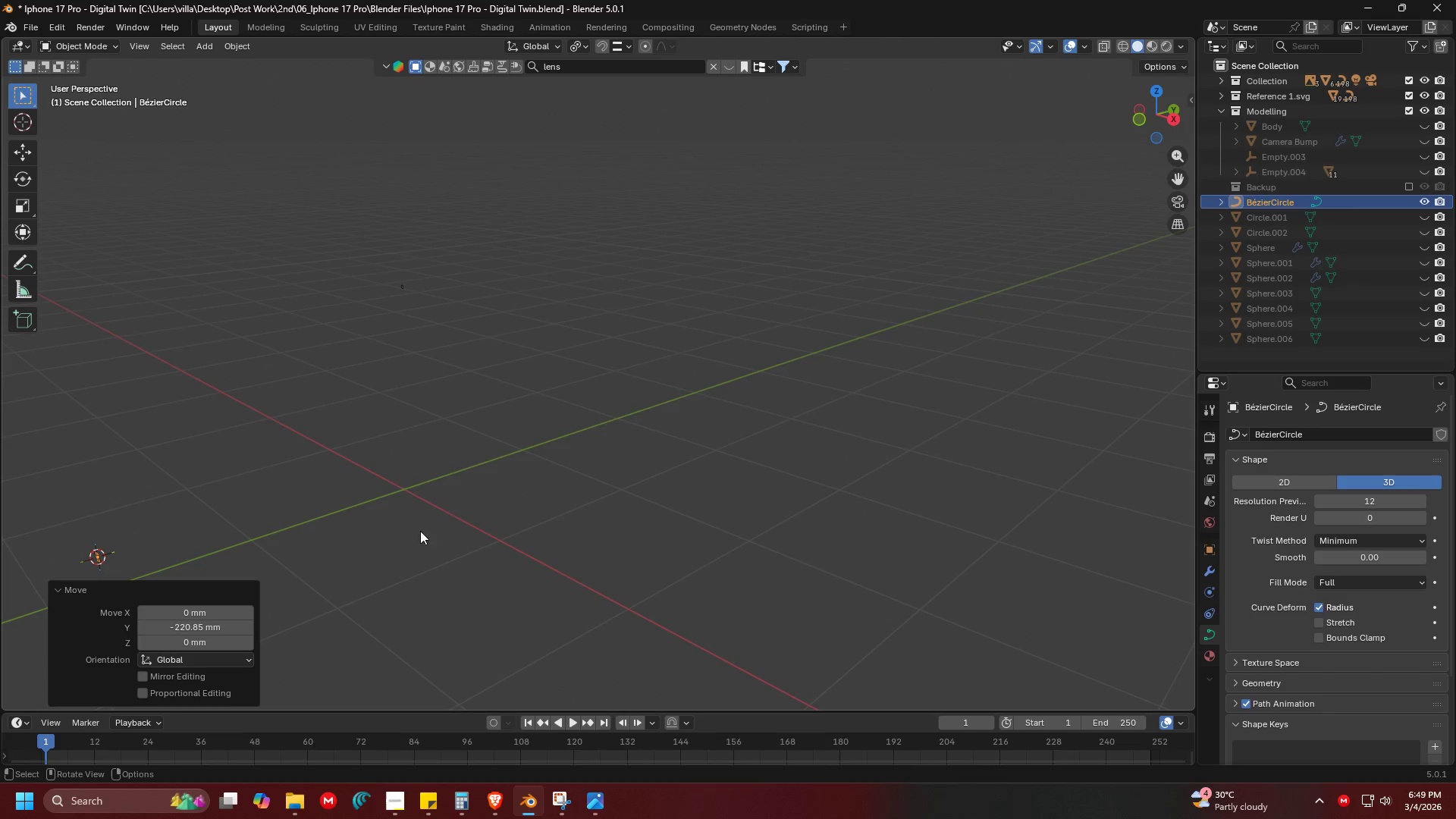 
left_click([446, 537])
 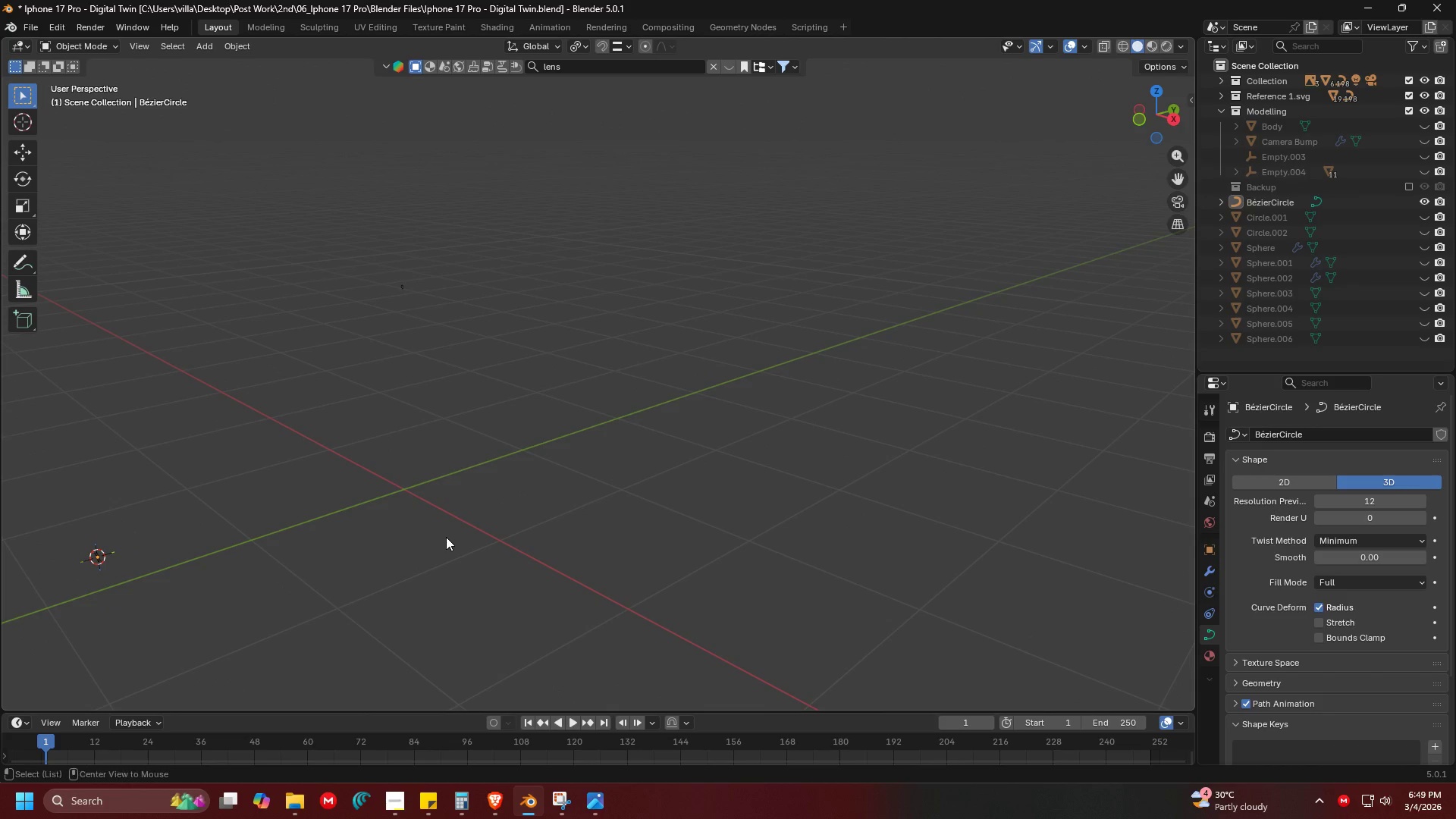 
key(Alt+H)
 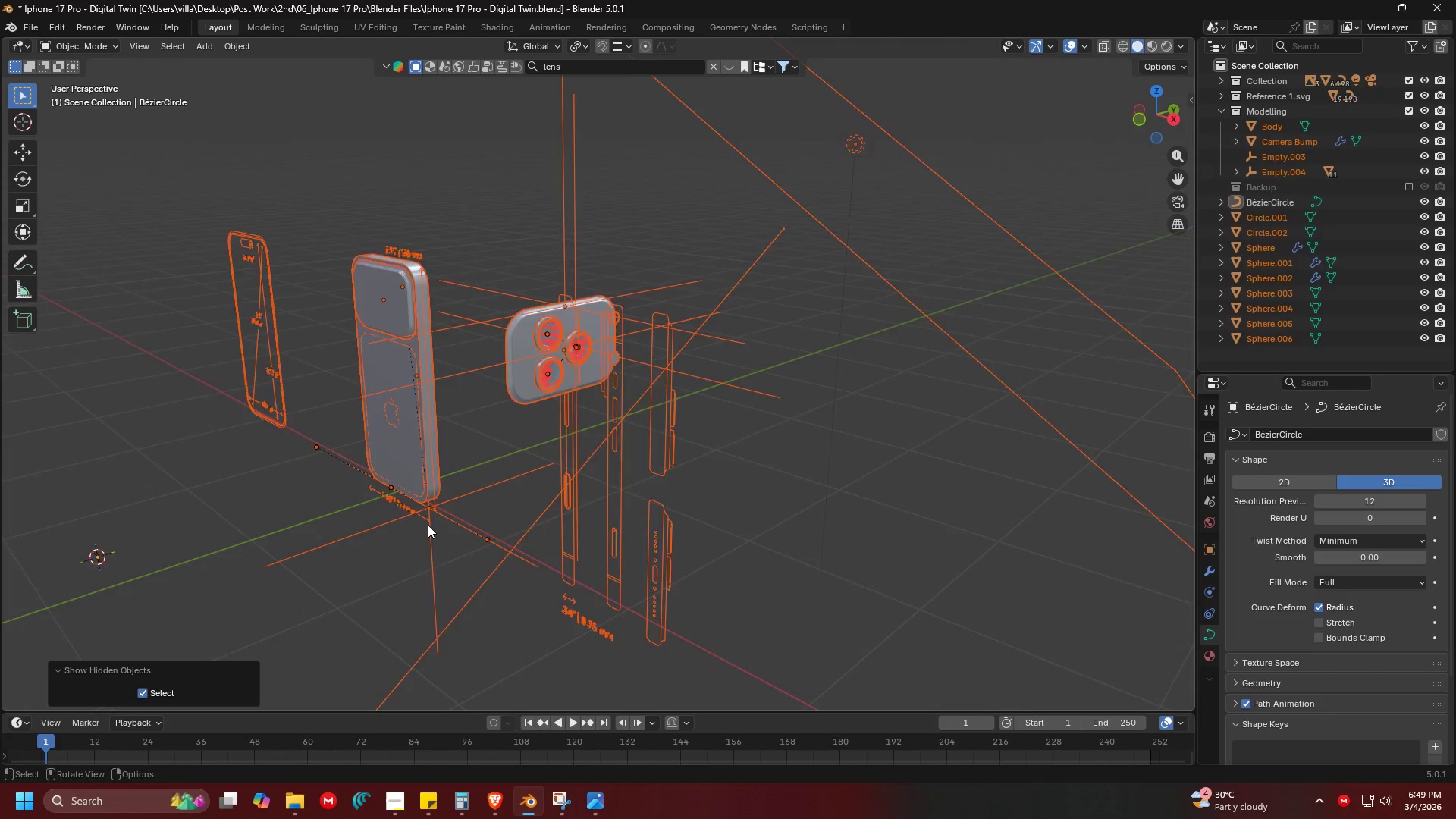 
key(Shift+ShiftLeft)
 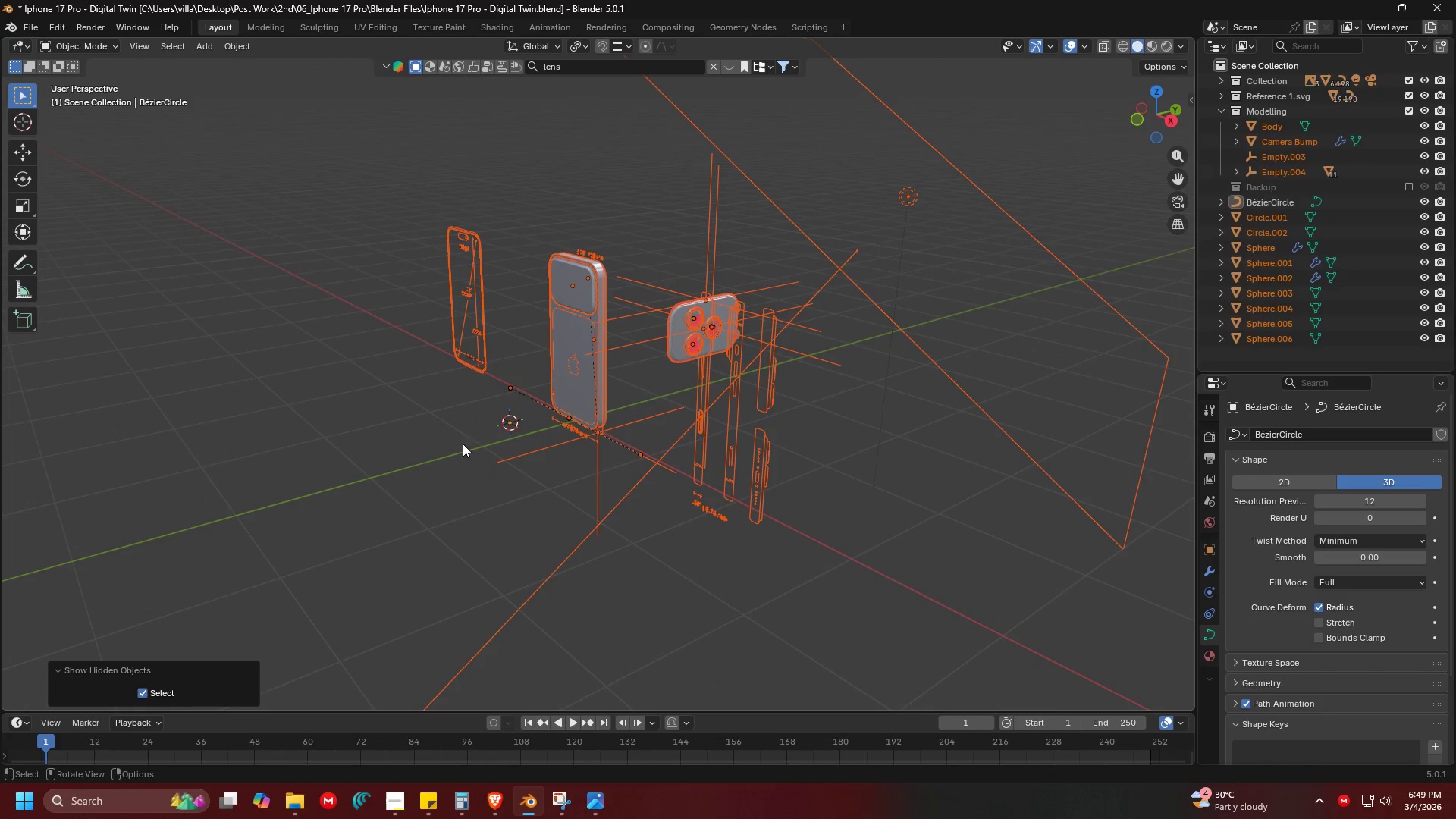 
scroll: coordinate [415, 529], scroll_direction: down, amount: 3.0
 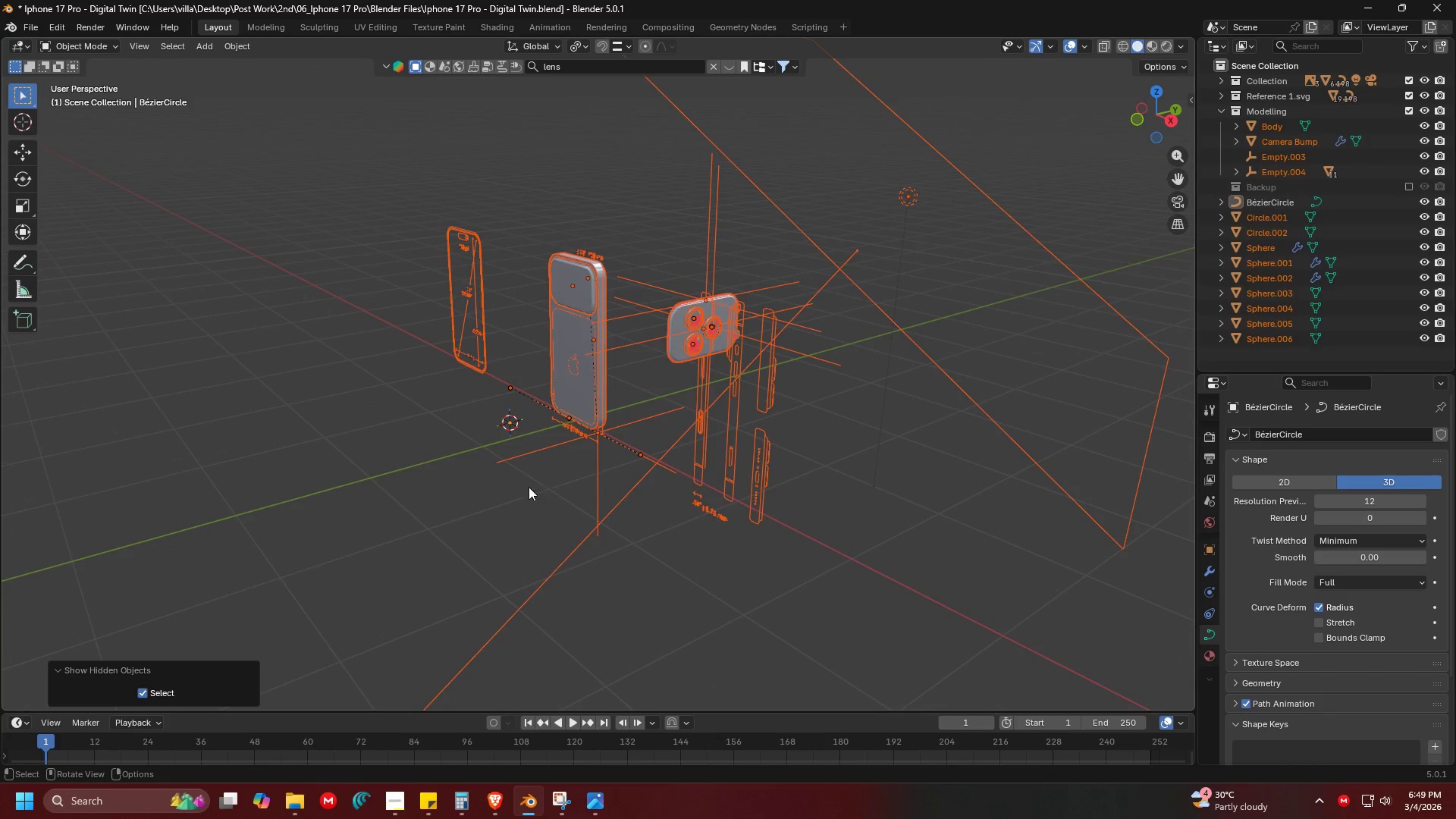 
left_click([500, 433])
 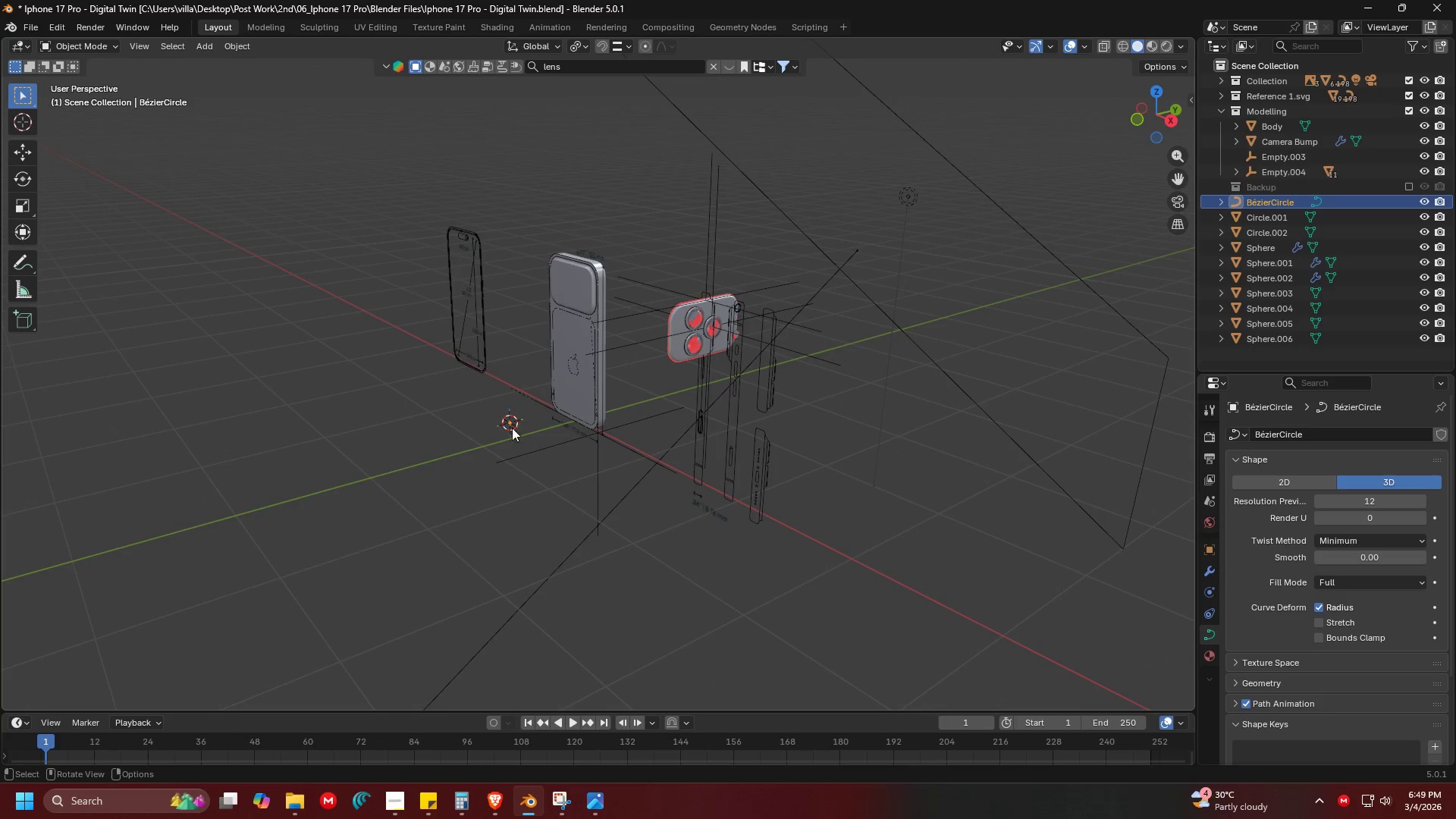 
key(Shift+ShiftLeft)
 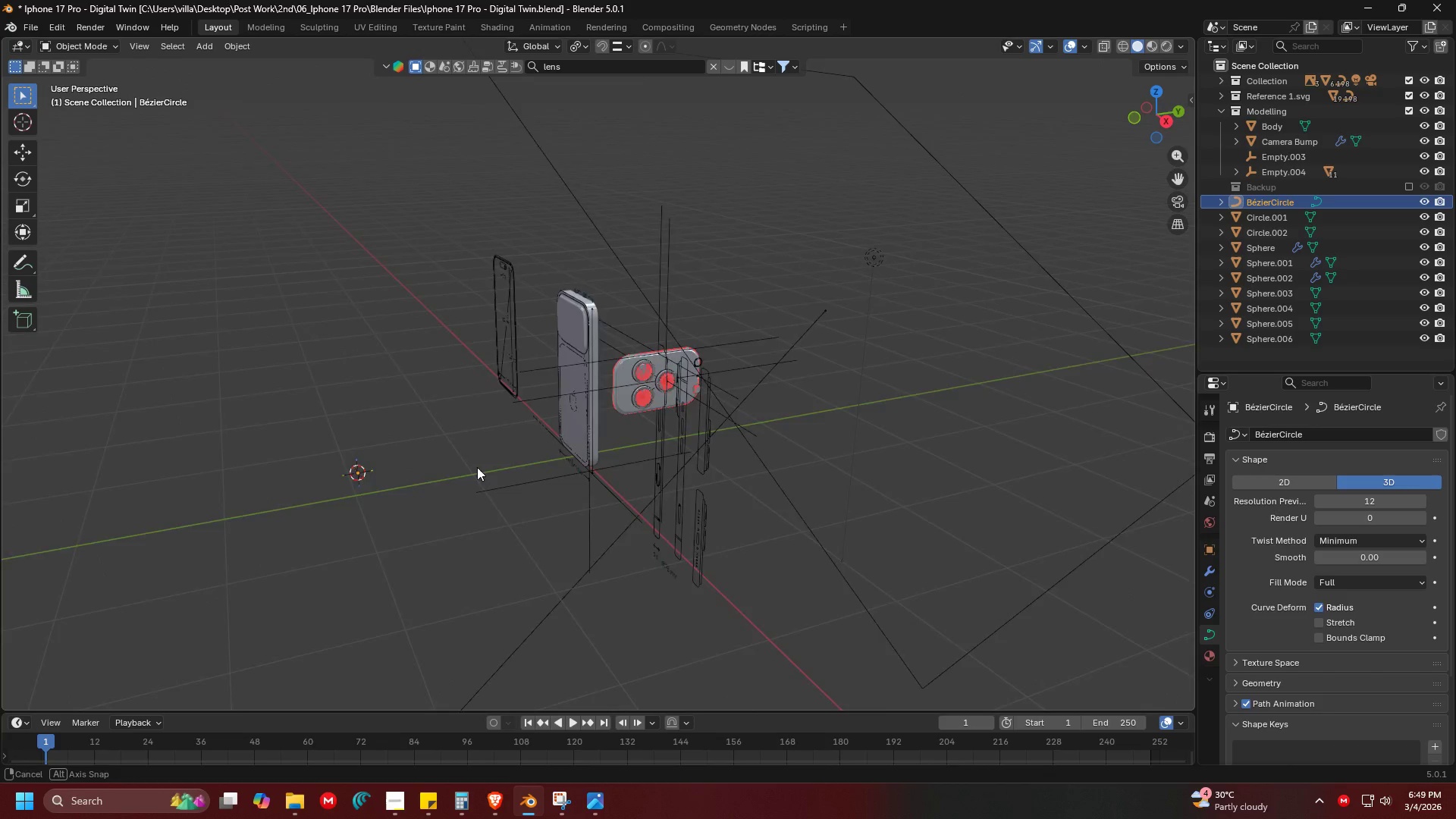 
key(Shift+ShiftLeft)
 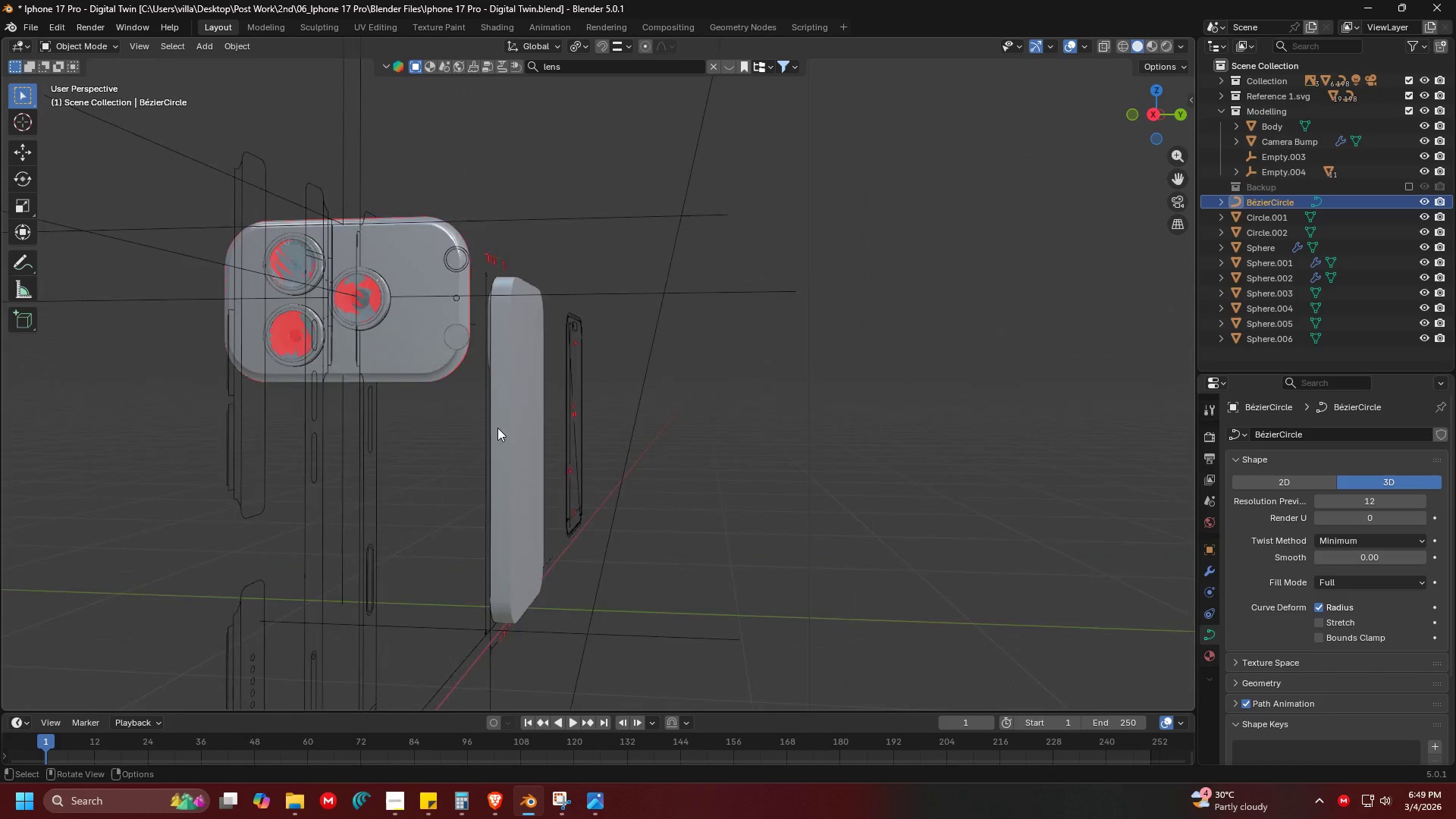 
key(Shift+ShiftLeft)
 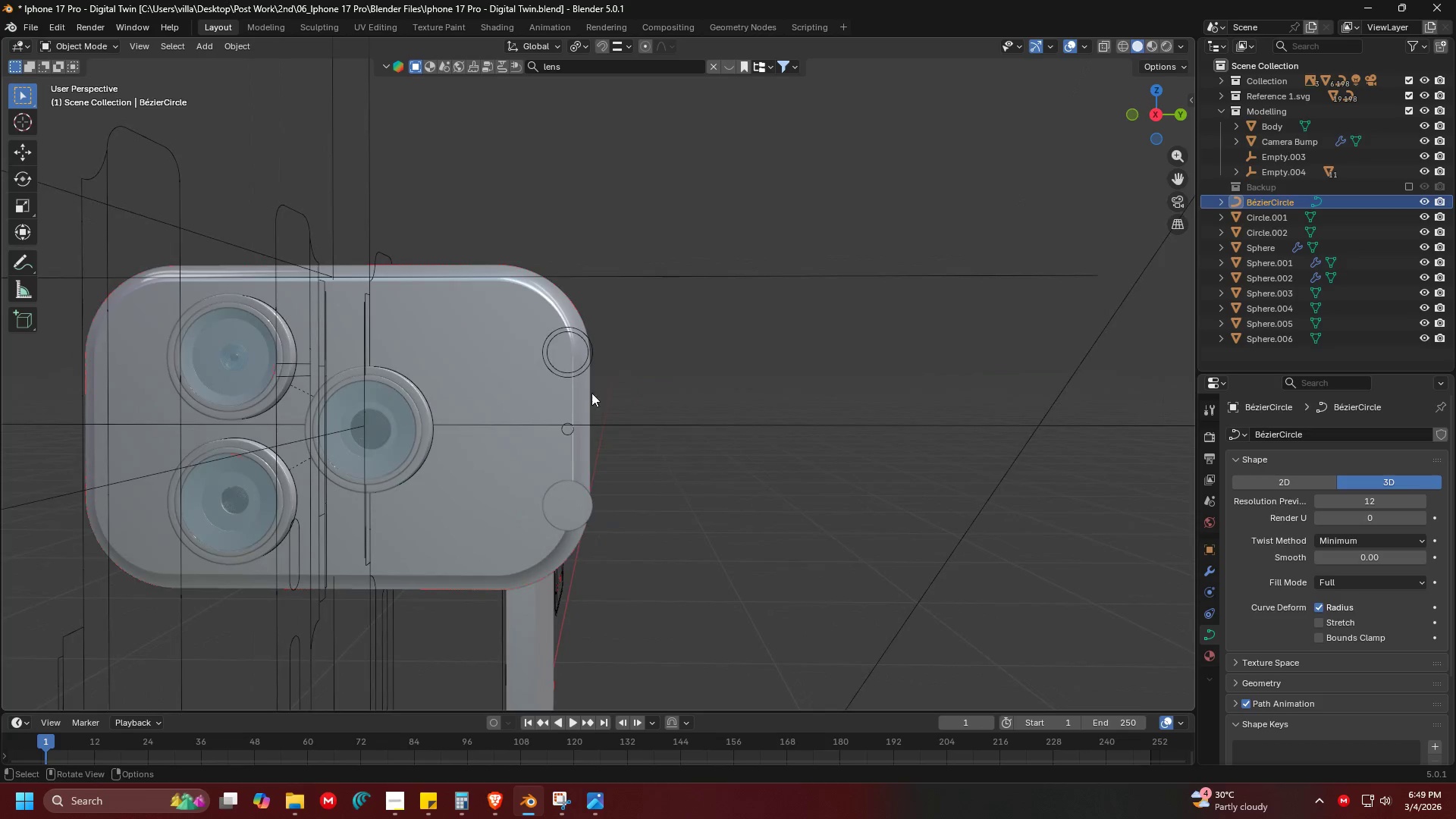 
scroll: coordinate [497, 426], scroll_direction: up, amount: 6.0
 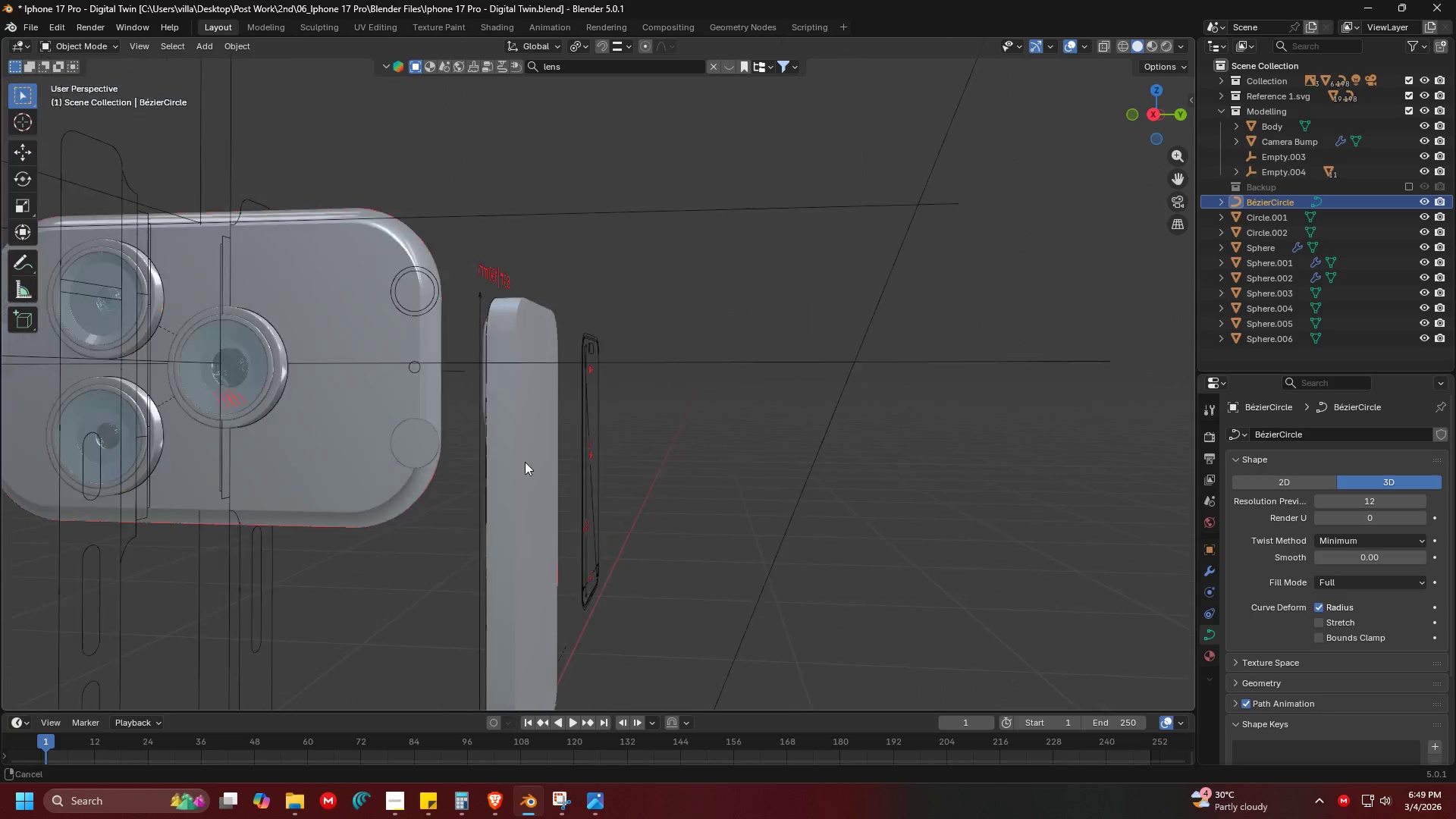 
left_click([584, 355])
 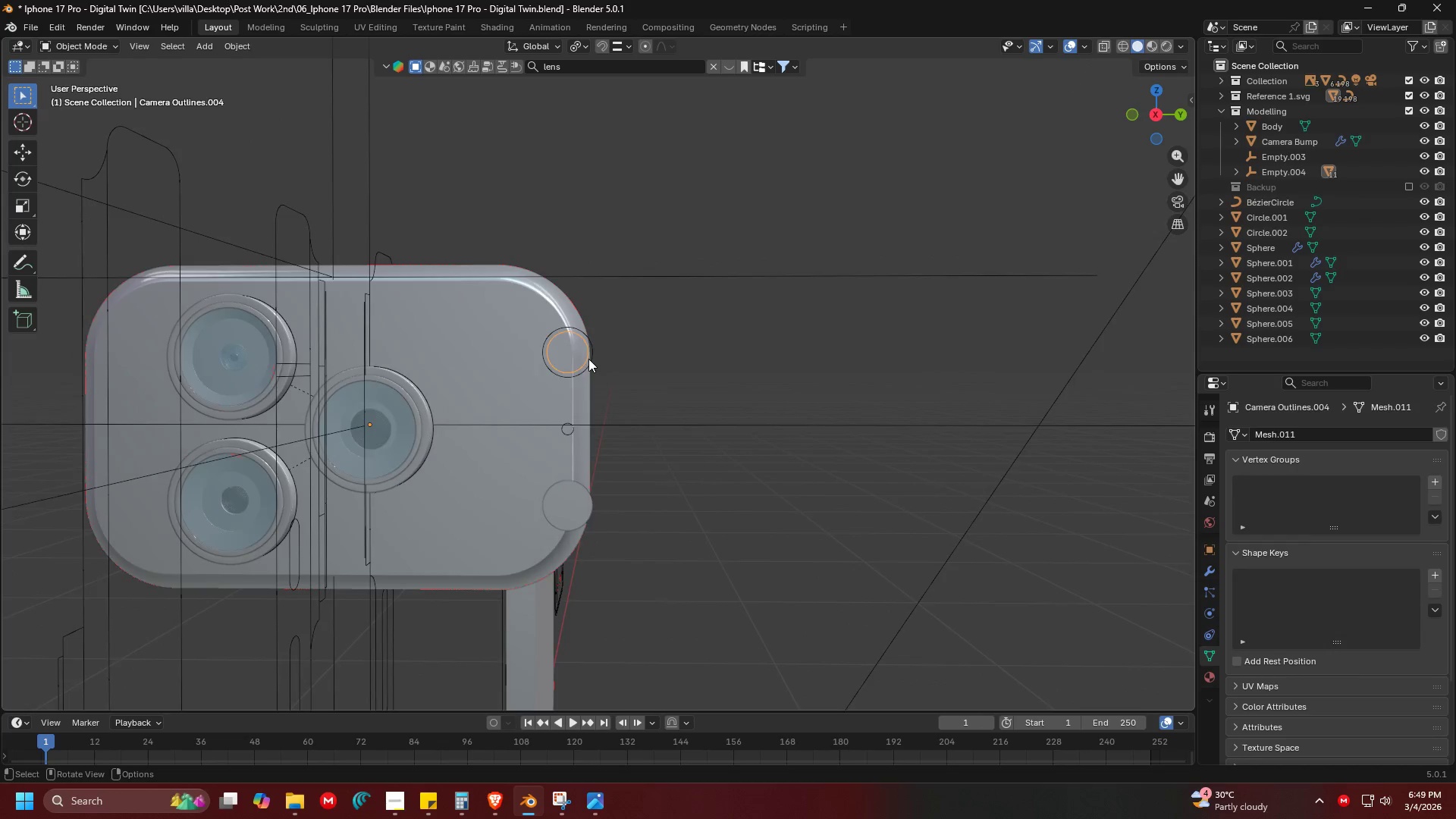 
key(Shift+S)
 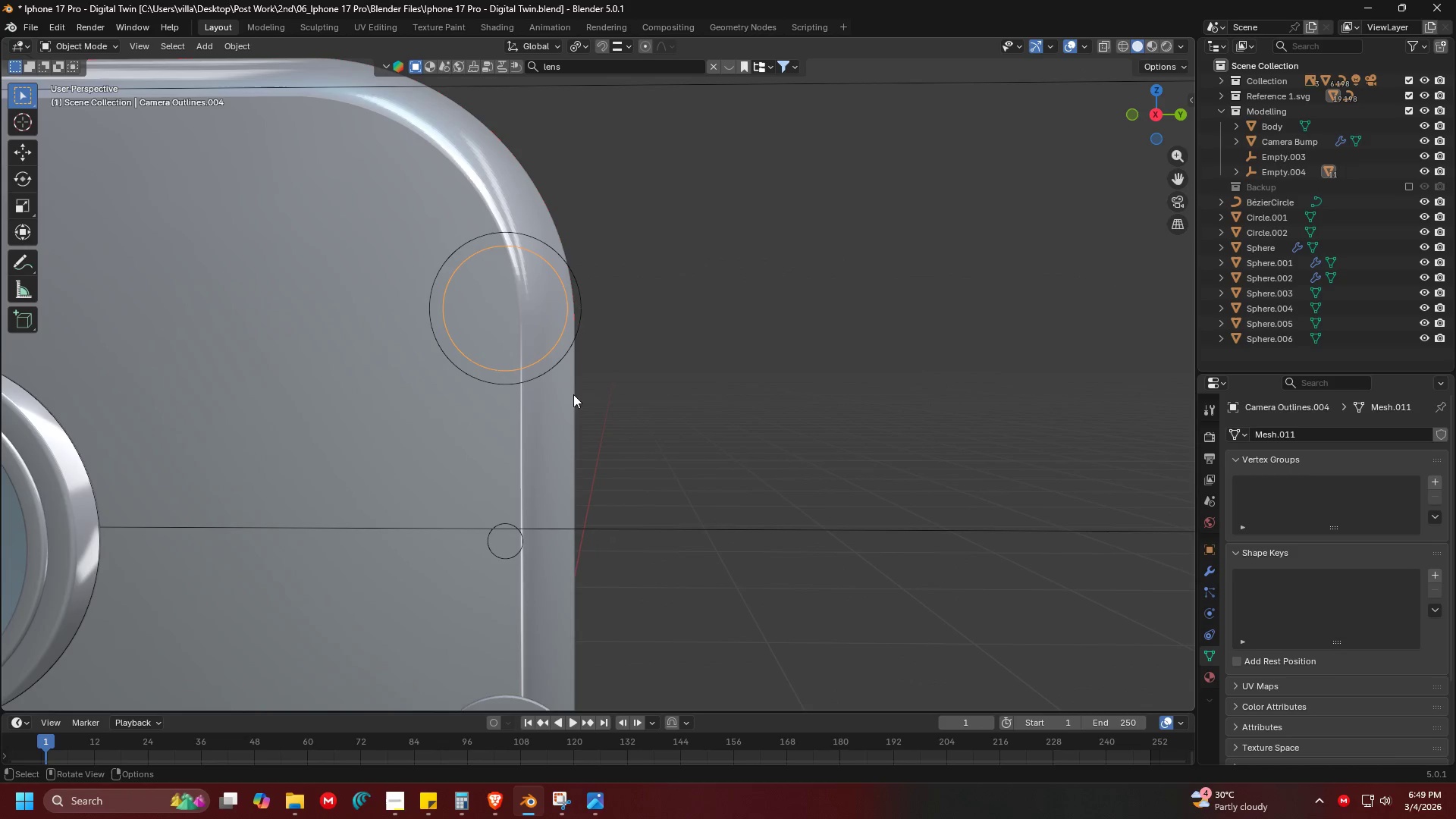 
scroll: coordinate [588, 359], scroll_direction: up, amount: 2.0
 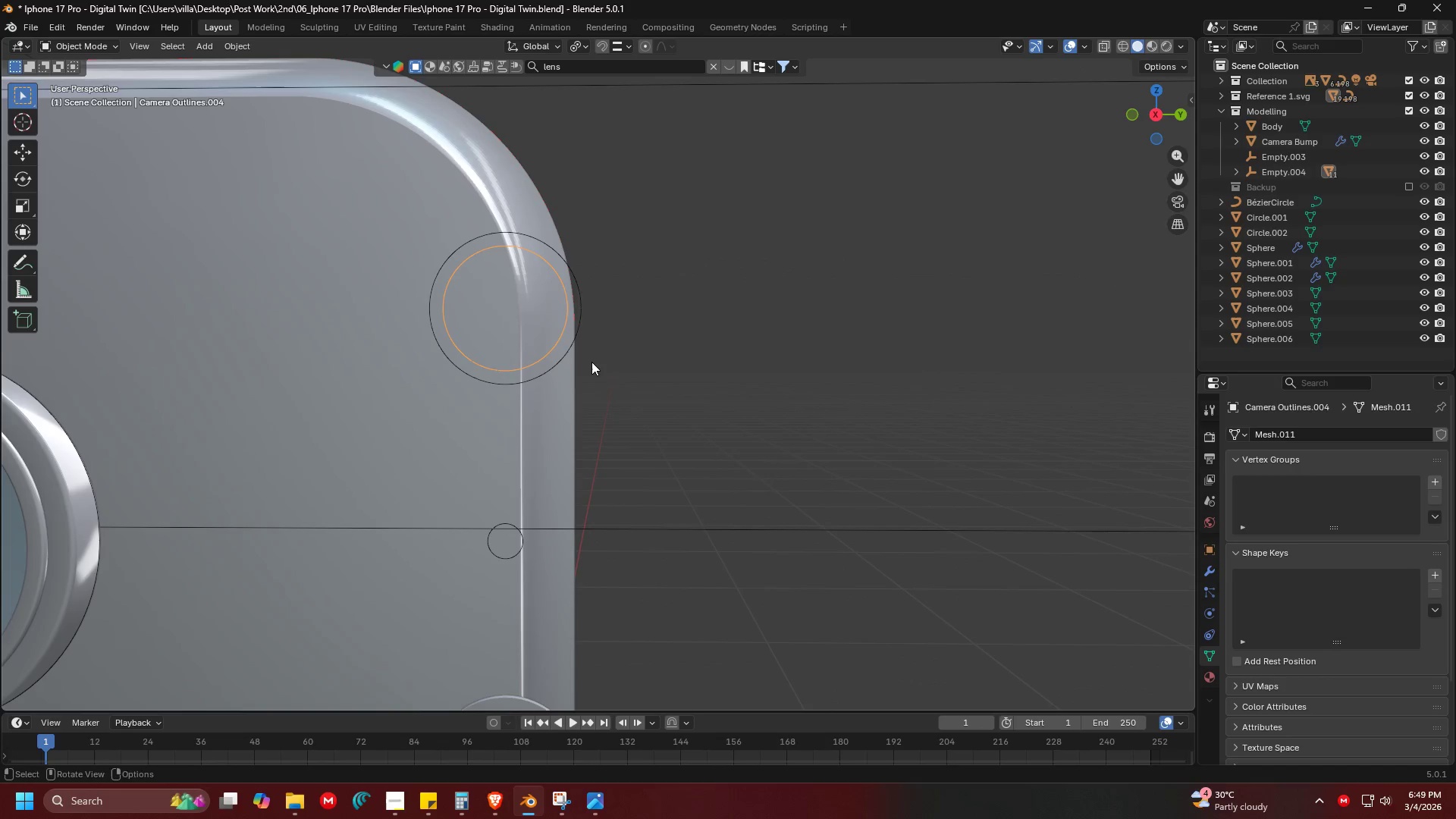 
right_click([538, 323])
 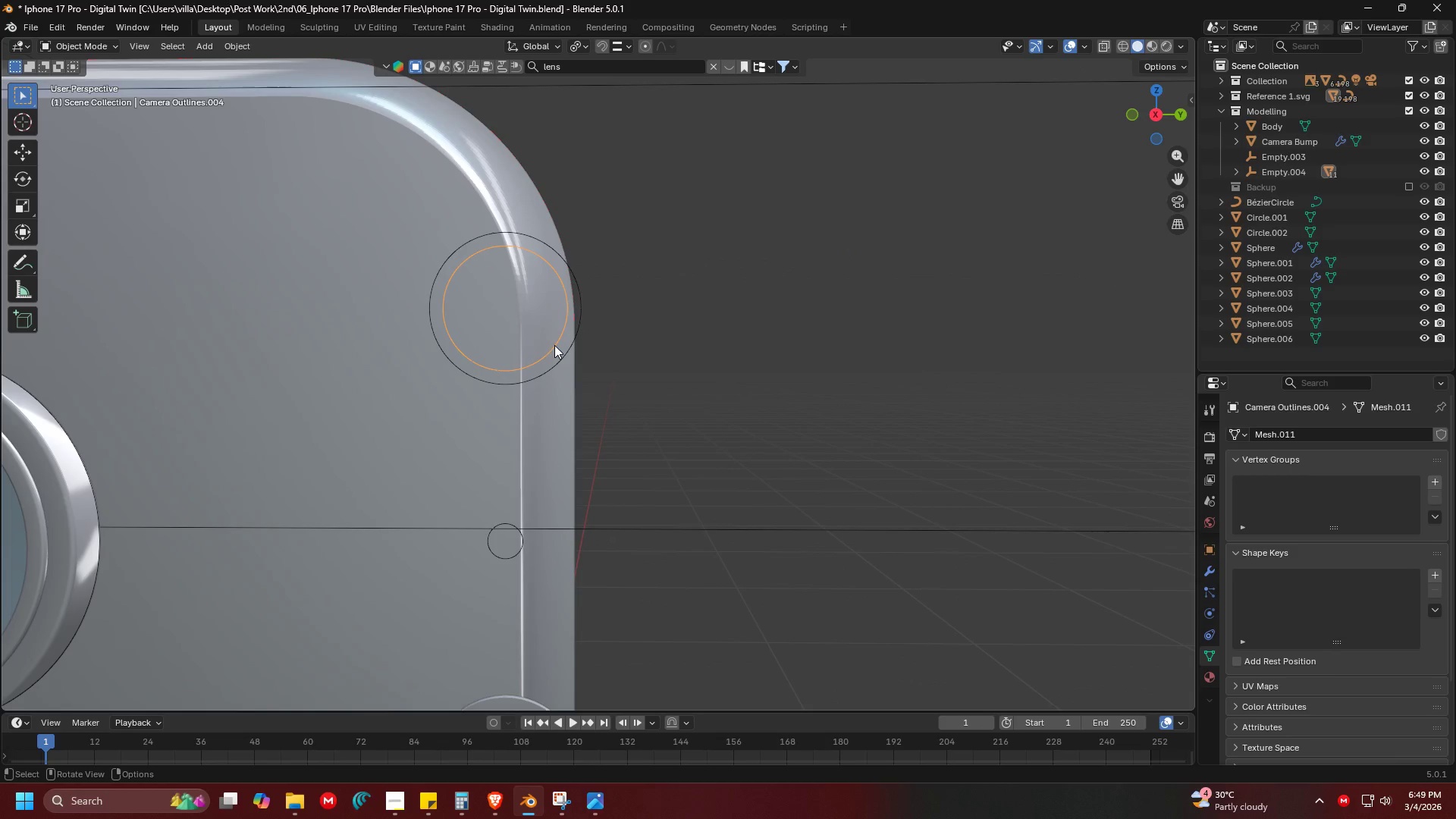 
key(Tab)
 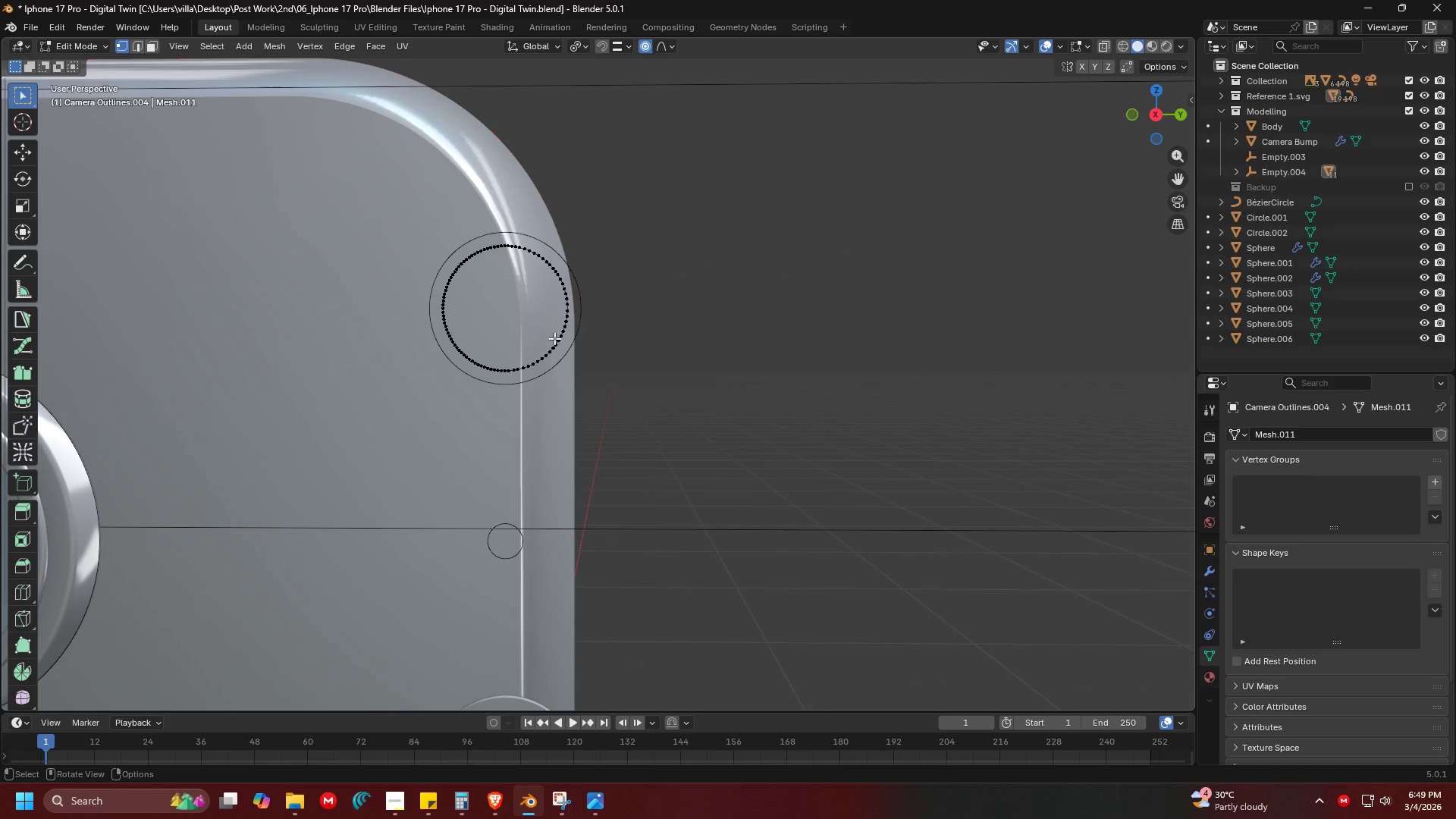 
key(Tab)
 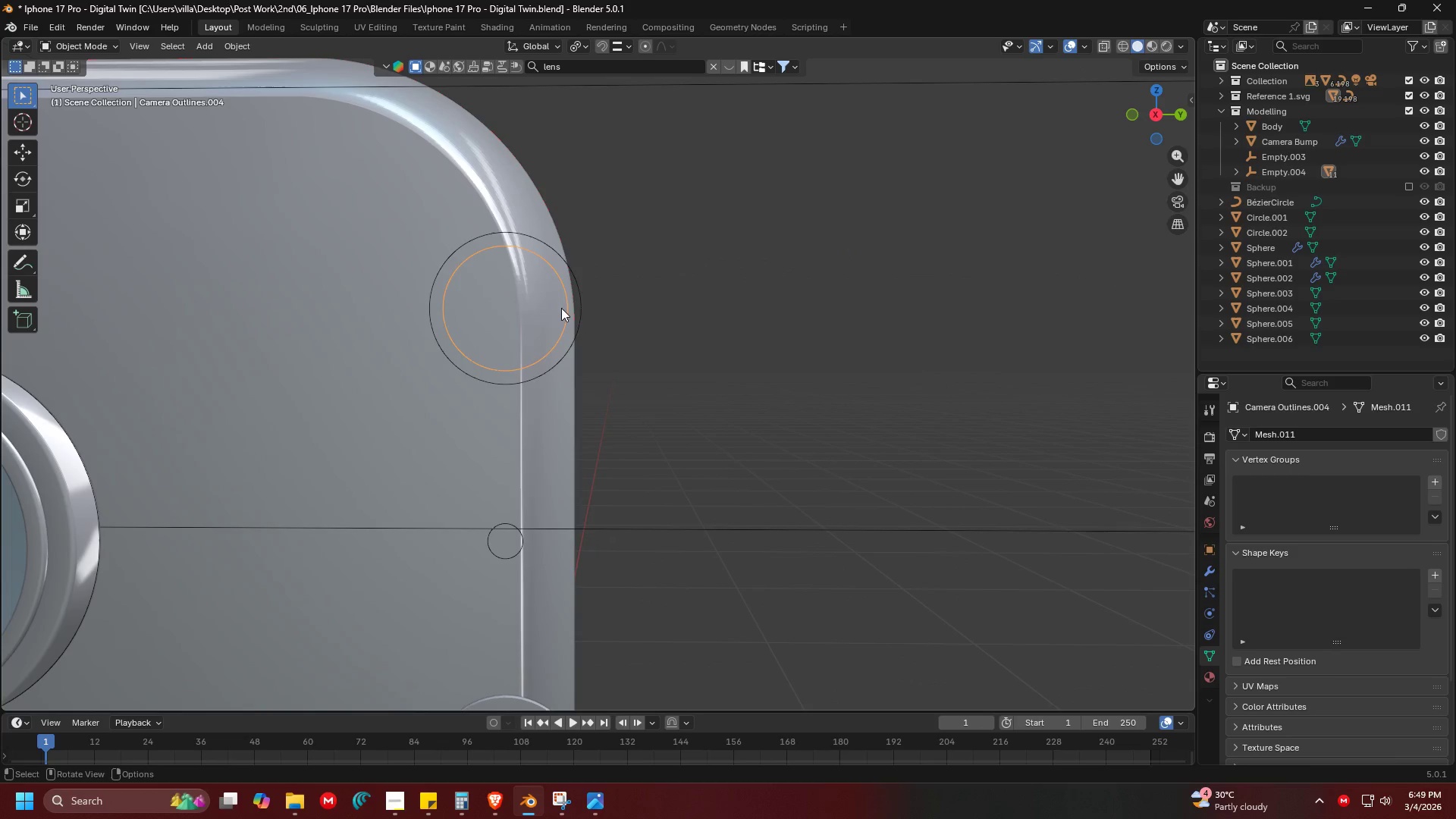 
right_click([563, 303])
 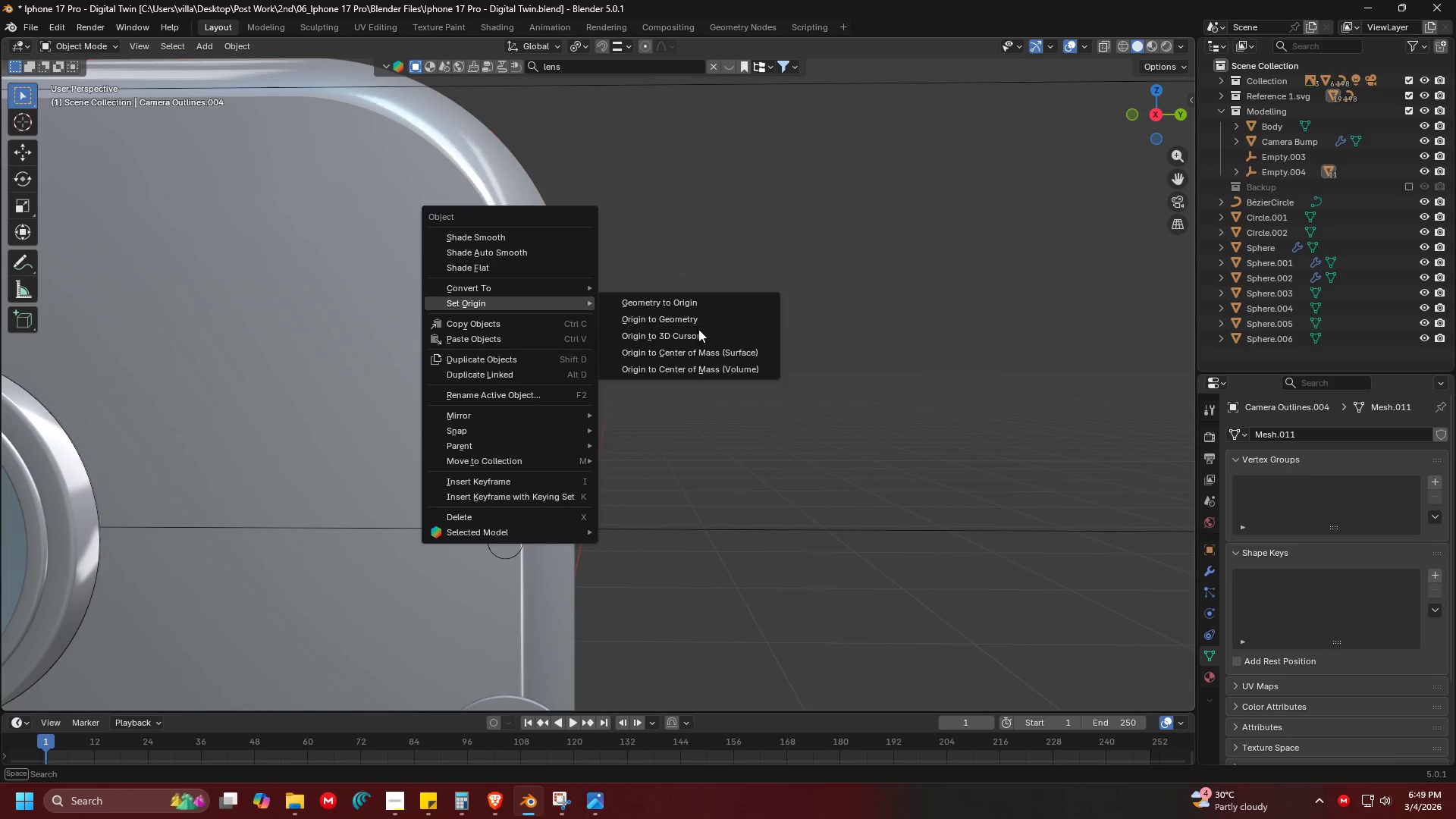 
left_click([703, 337])
 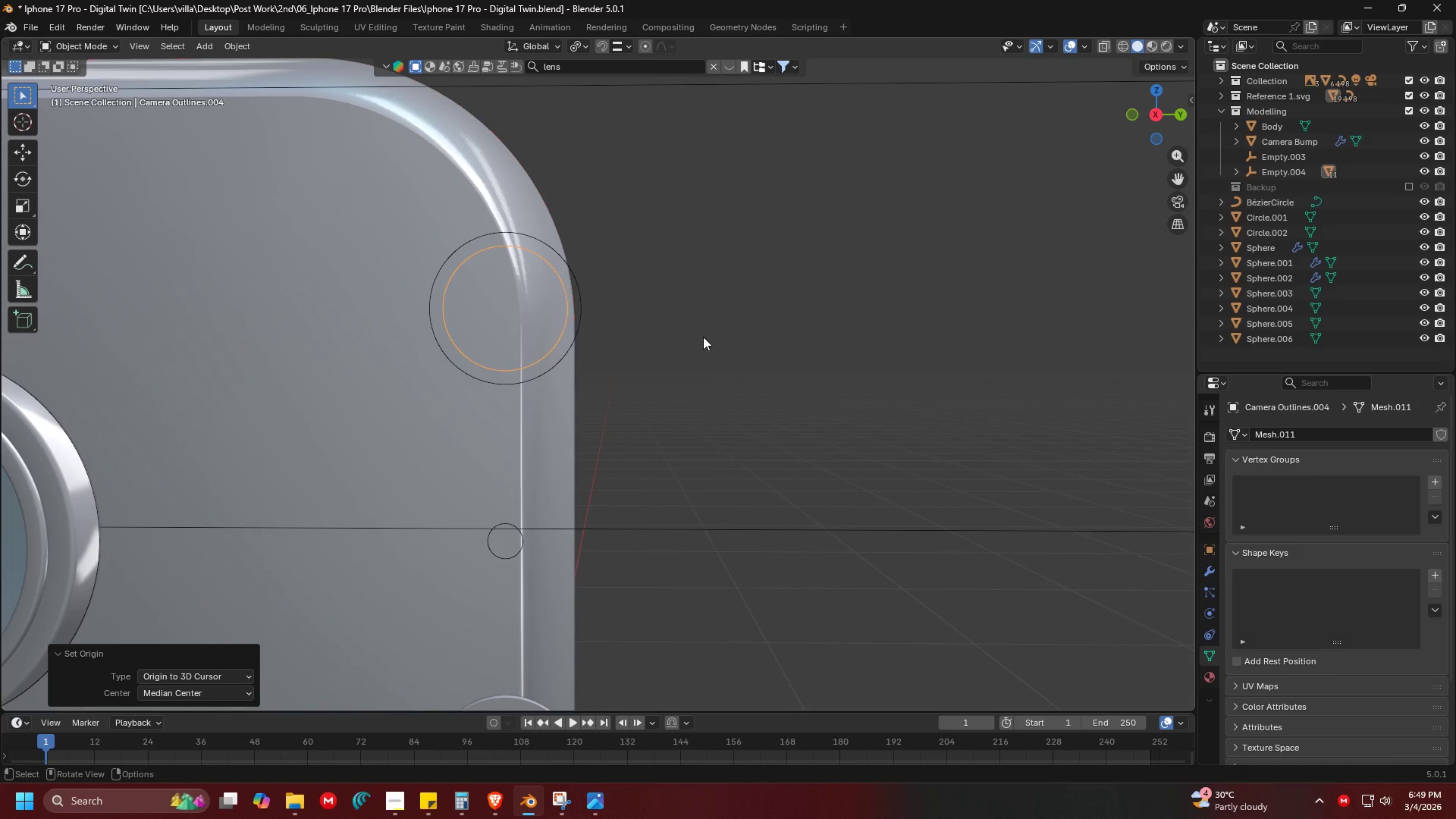 
right_click([703, 337])
 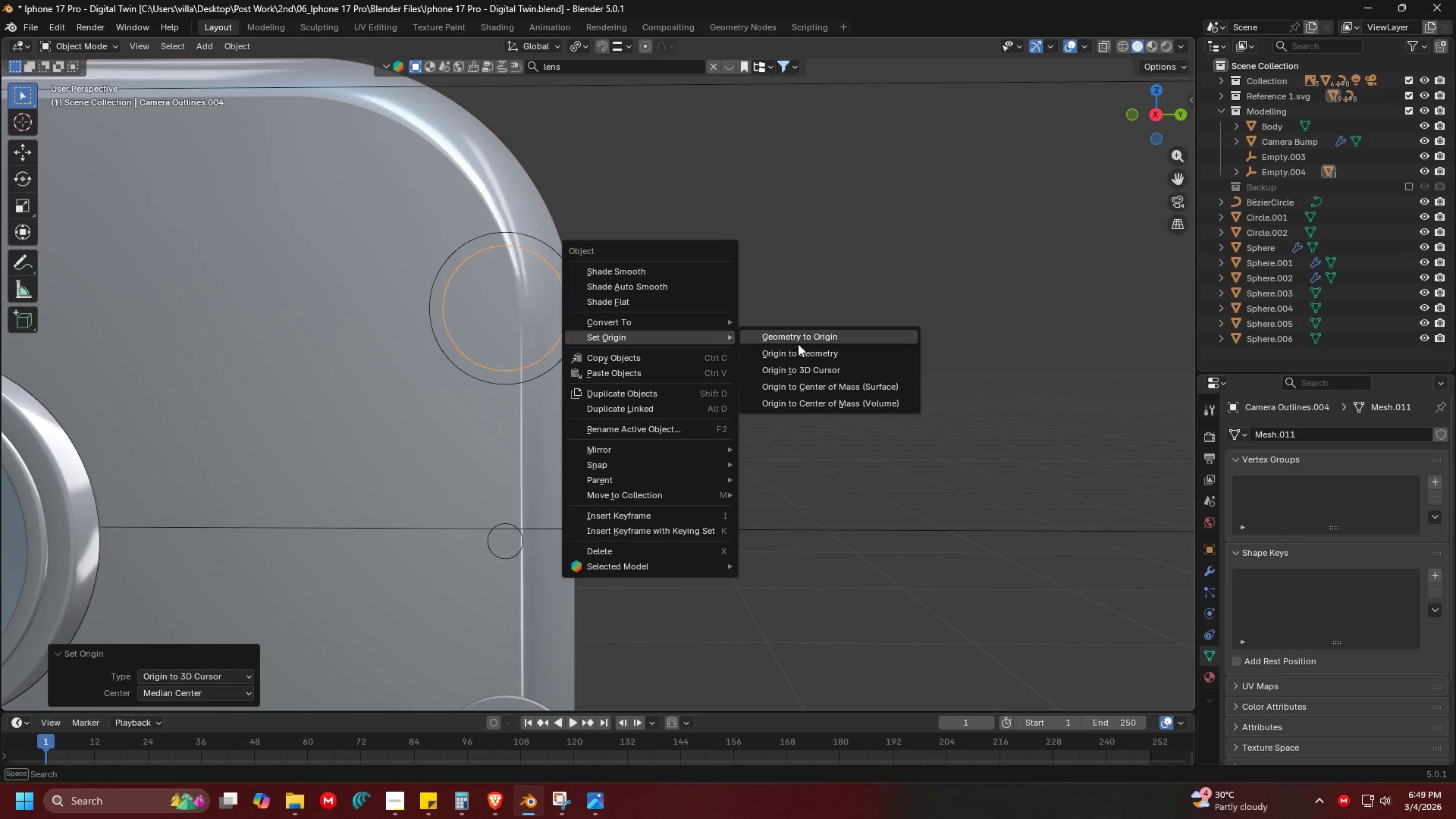 
left_click([800, 347])
 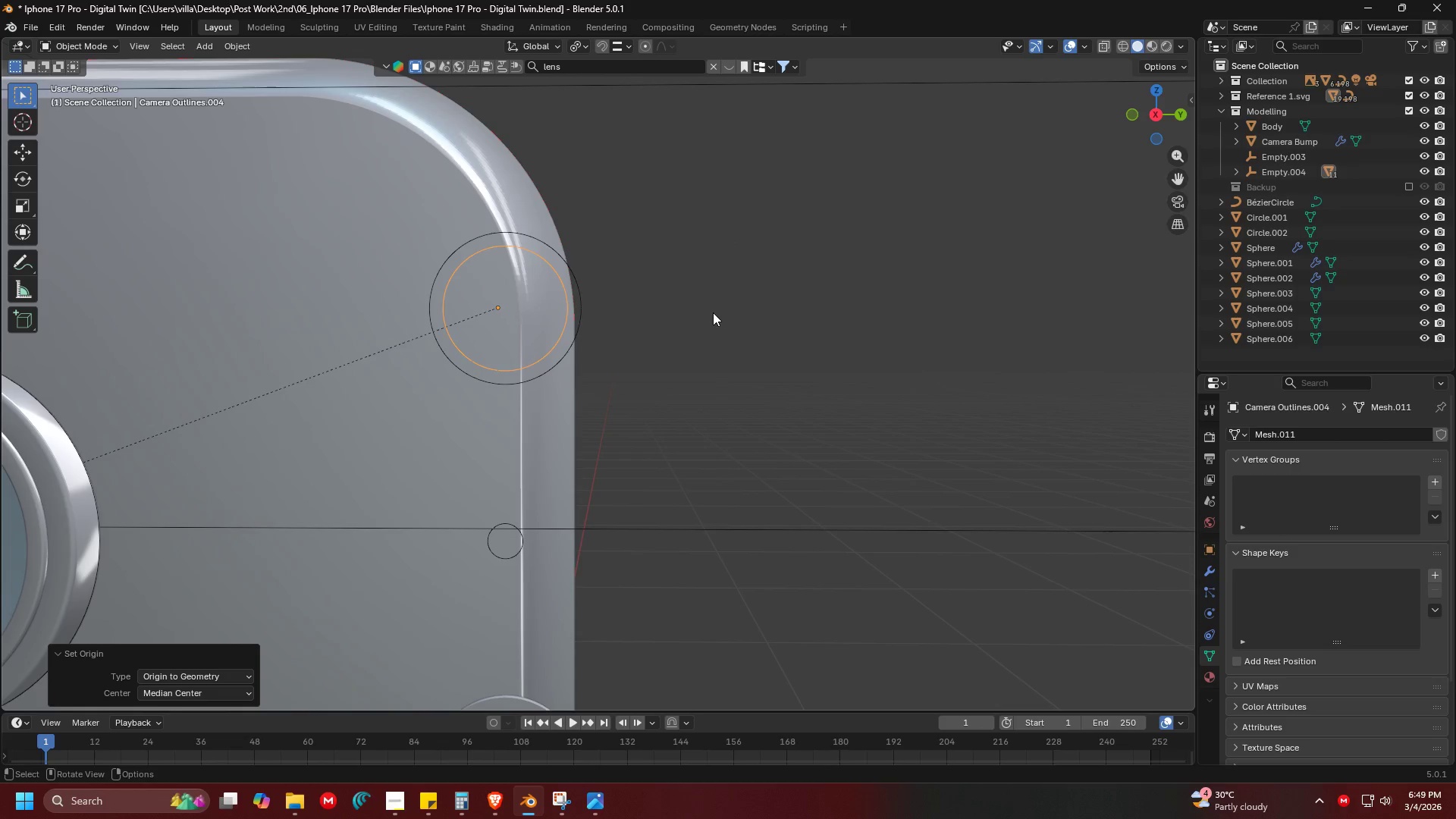 
key(Shift+ShiftLeft)
 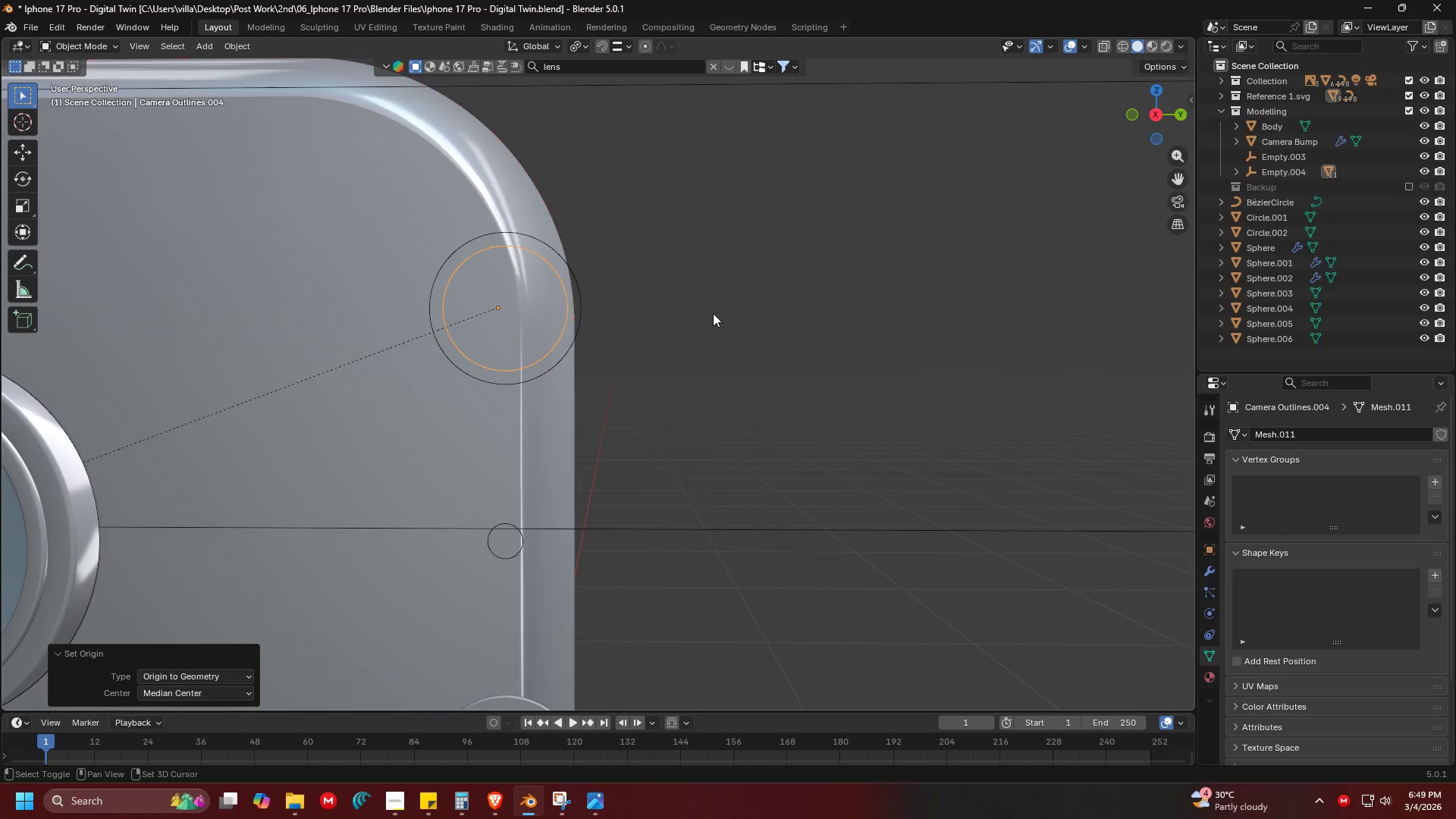 
key(Shift+S)
 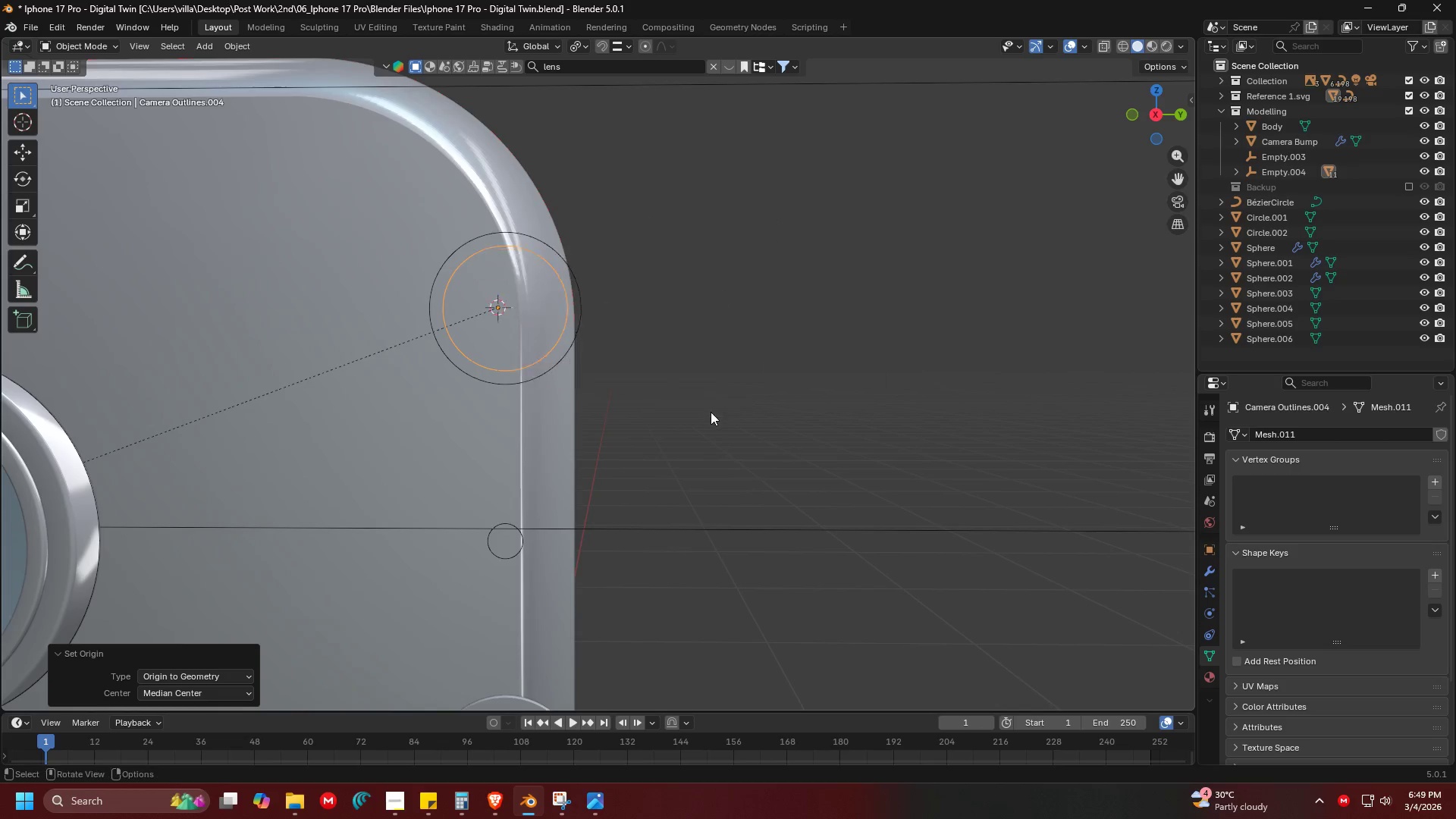 
key(Shift+ShiftLeft)
 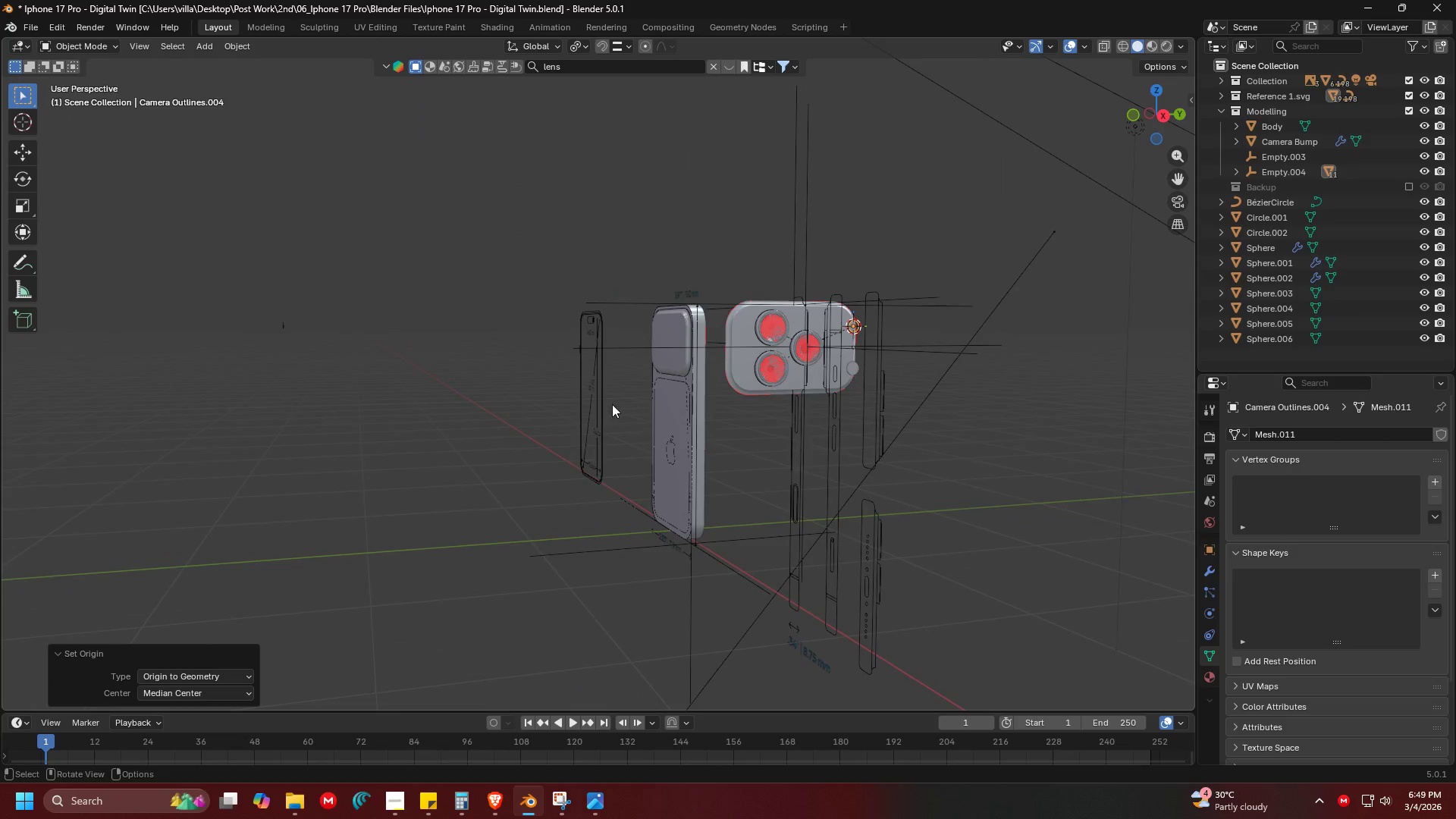 
scroll: coordinate [464, 443], scroll_direction: down, amount: 11.0
 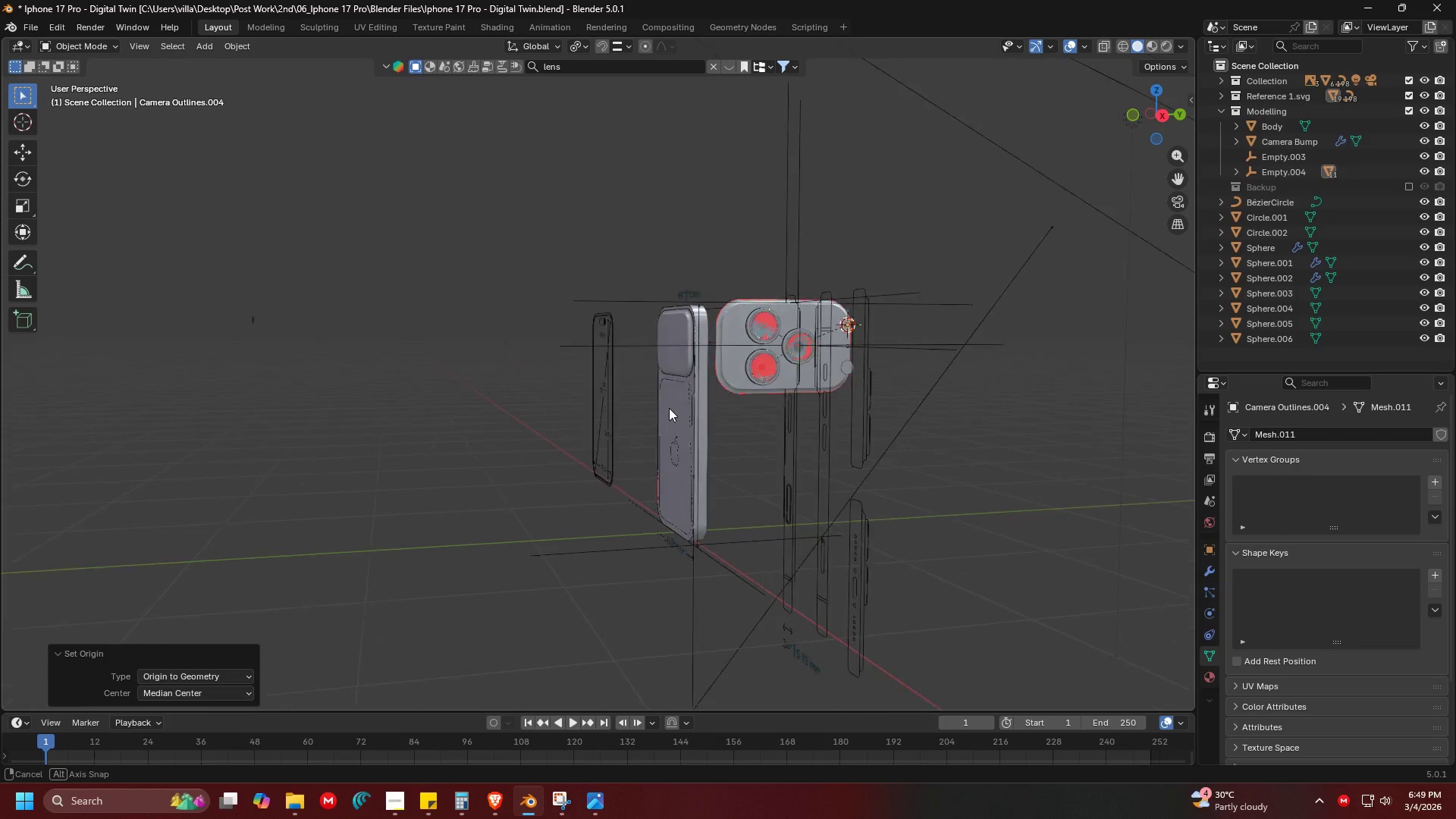 
left_click([300, 318])
 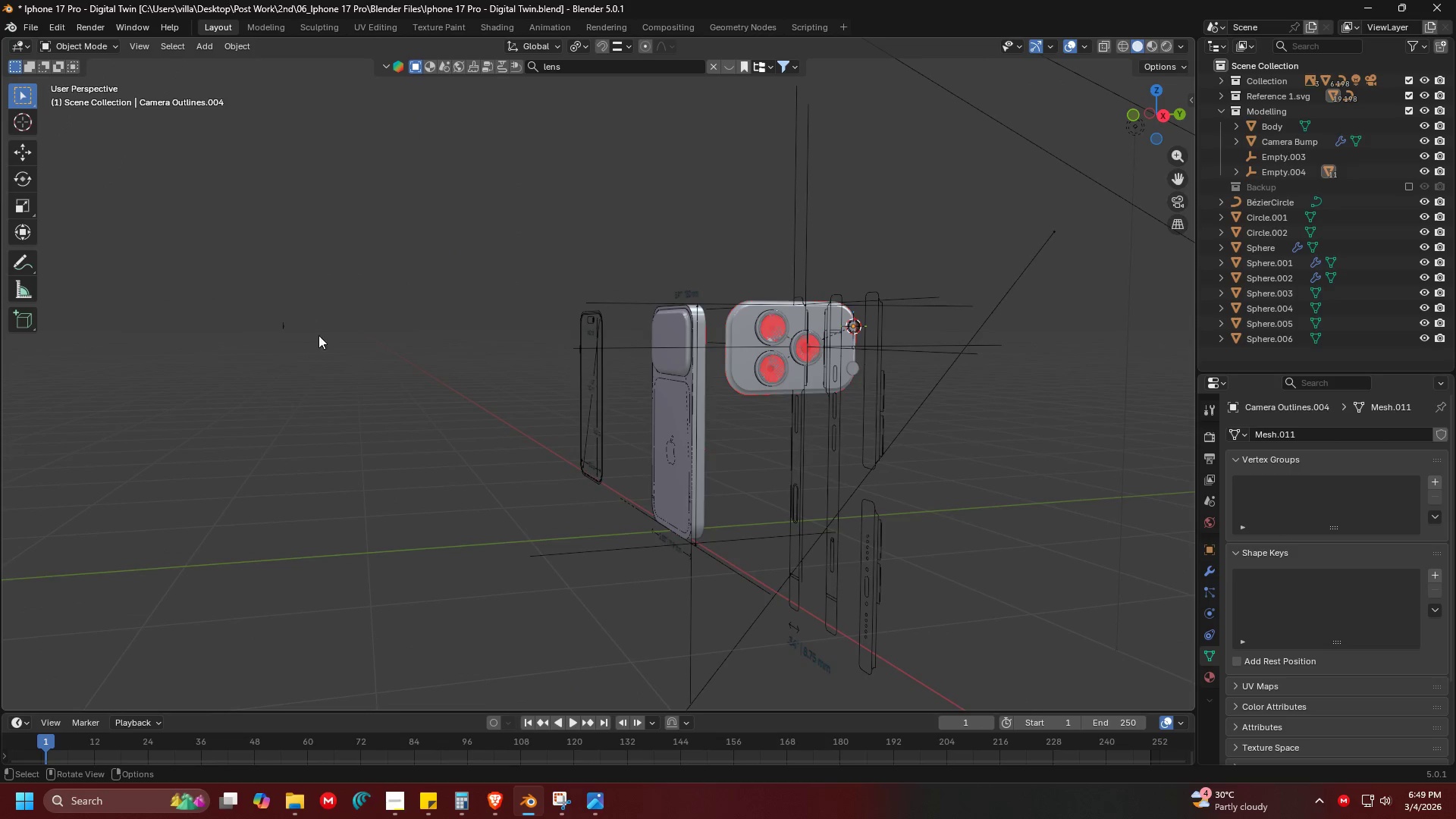 
key(Shift+ShiftLeft)
 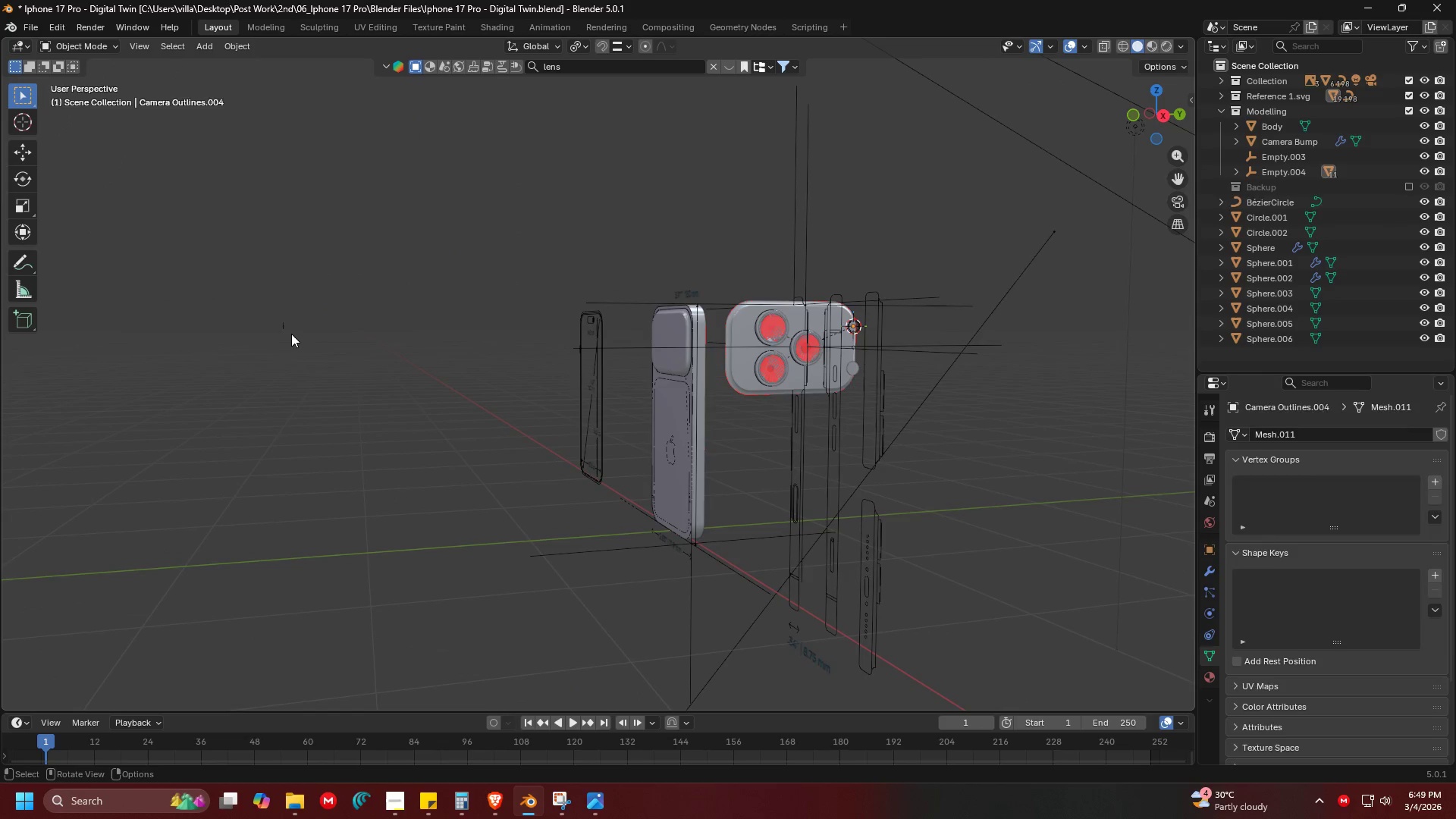 
left_click([291, 334])
 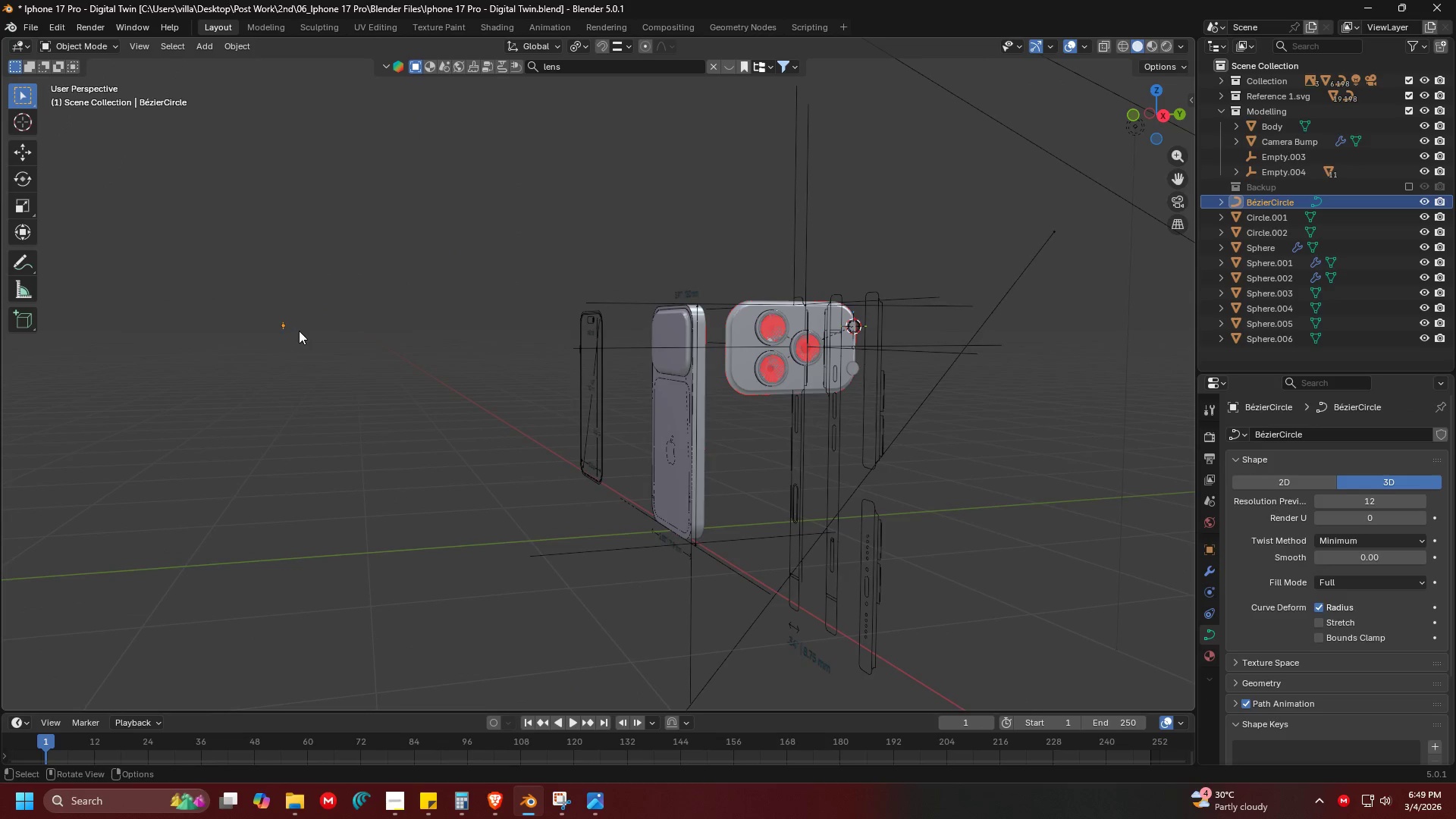 
type(S13)
 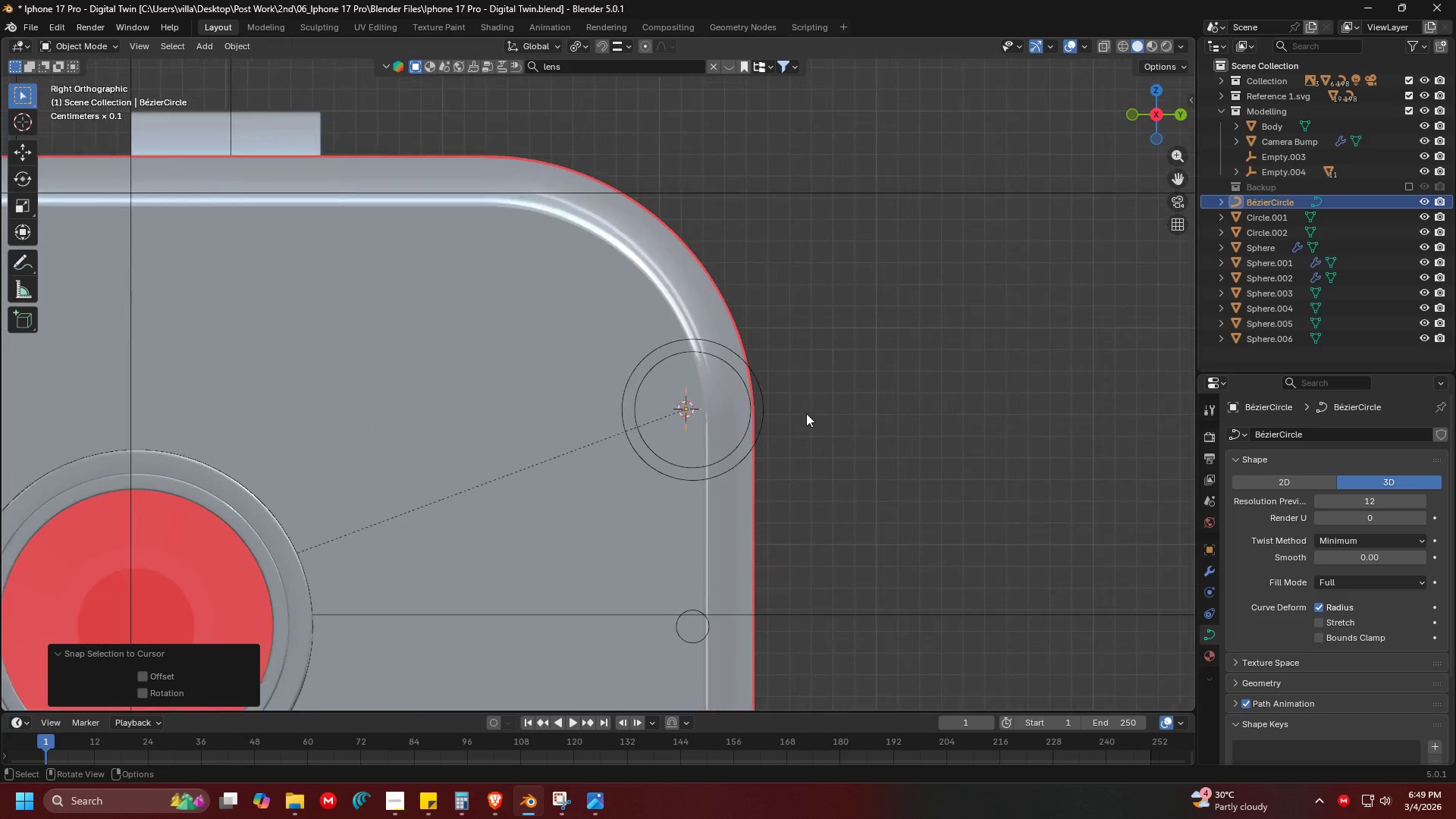 
scroll: coordinate [432, 392], scroll_direction: up, amount: 10.0
 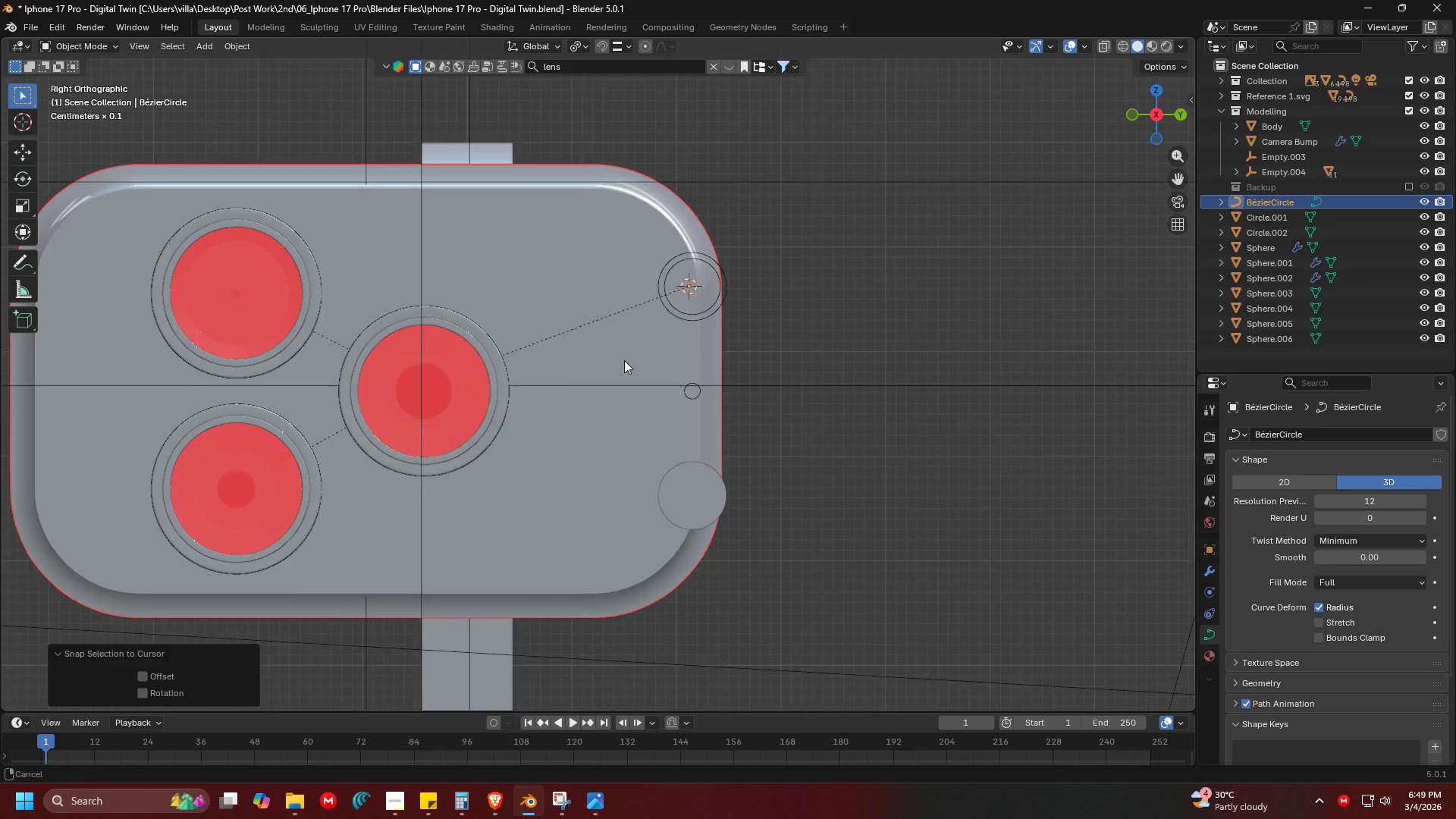 
key(R)
 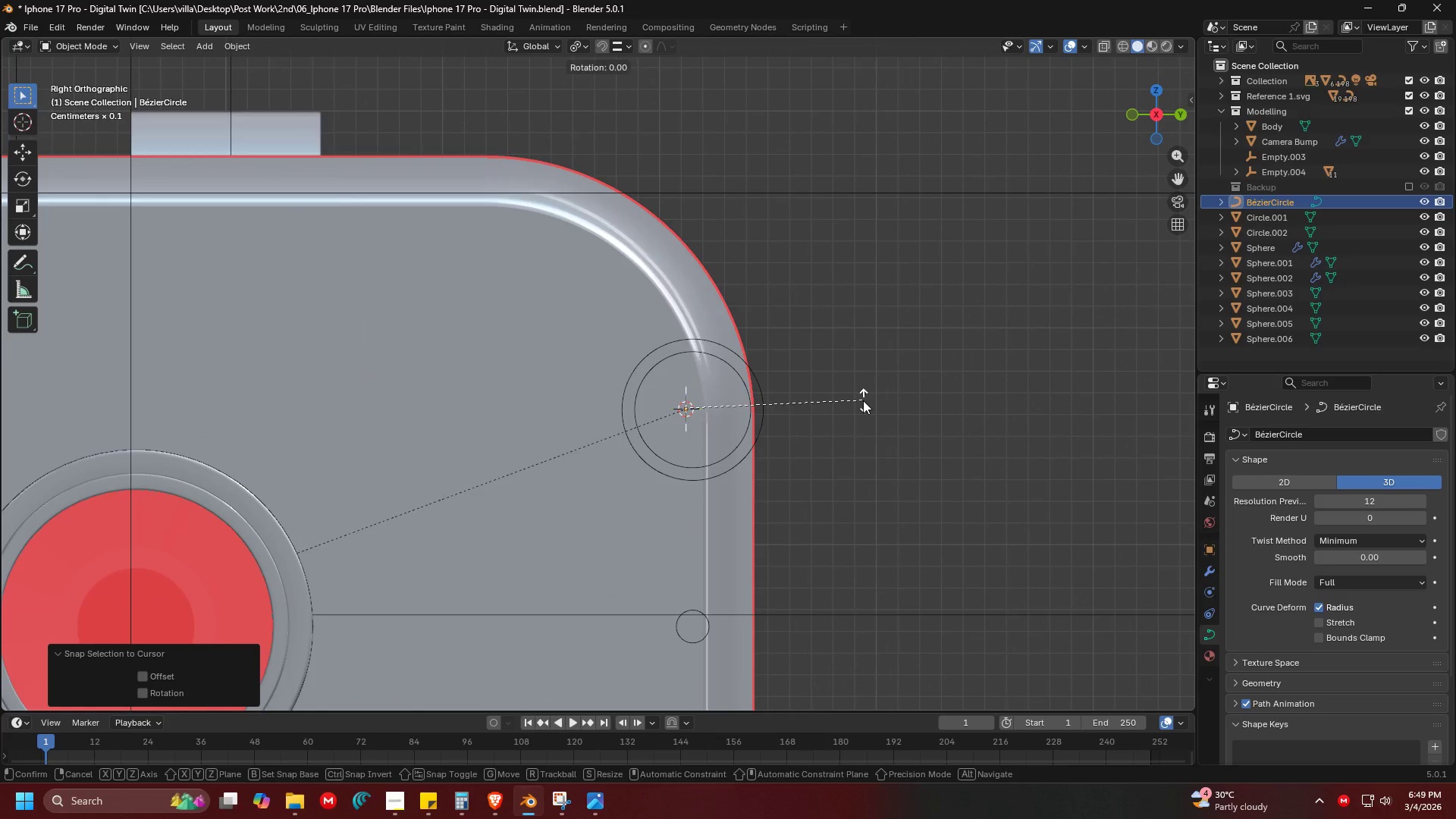 
scroll: coordinate [636, 437], scroll_direction: up, amount: 4.0
 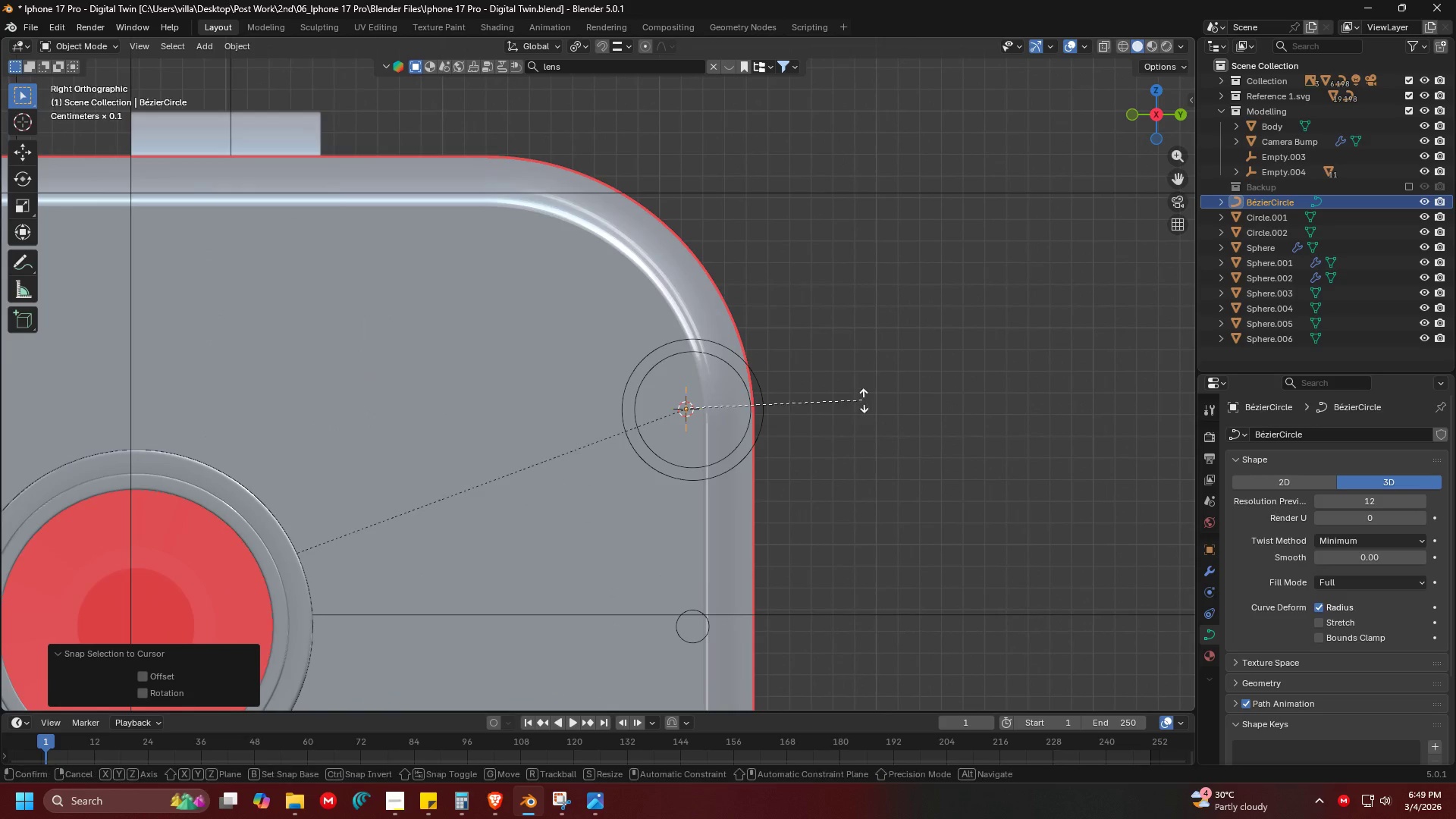 
type(z90)
 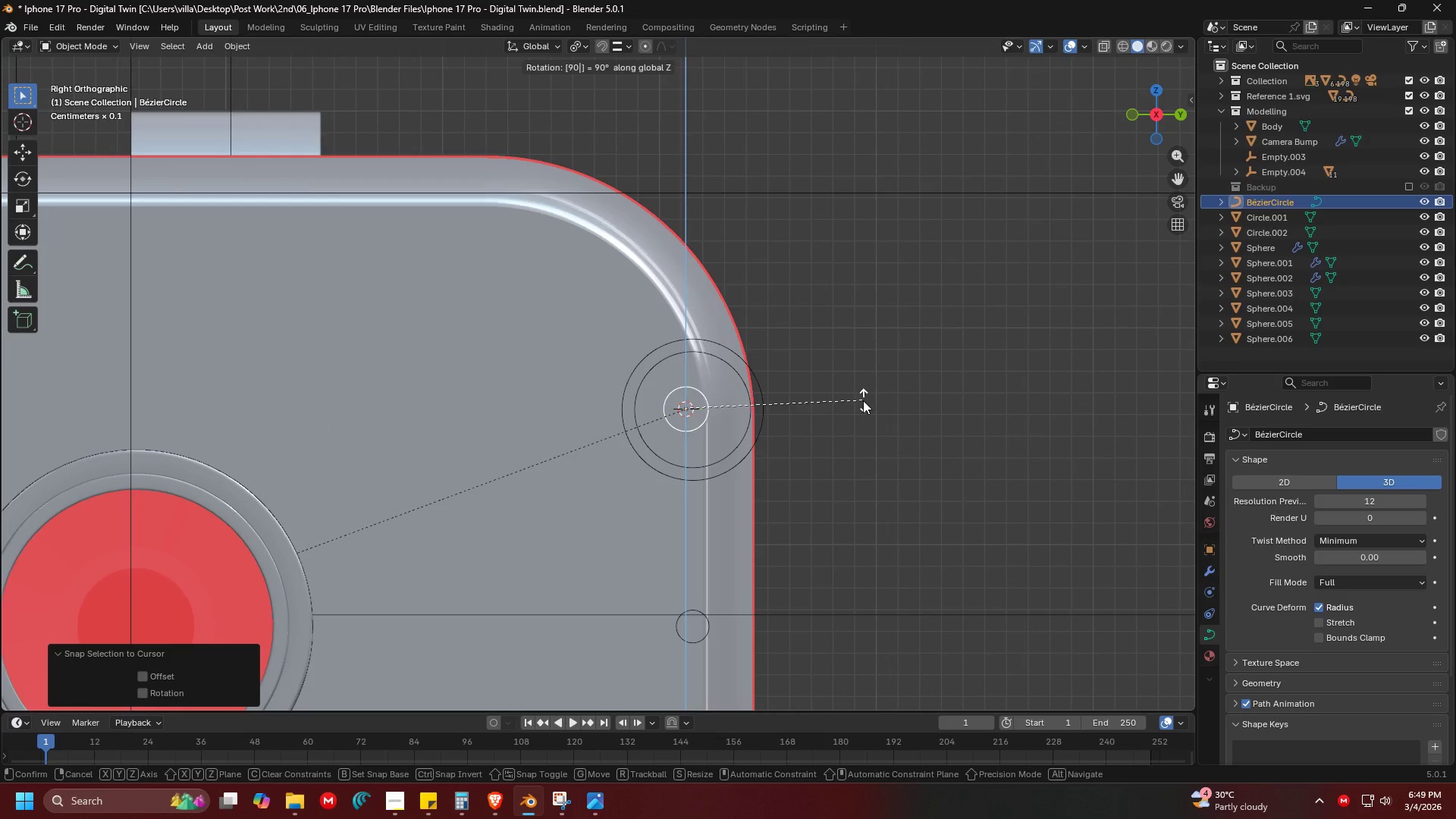 
key(Enter)
 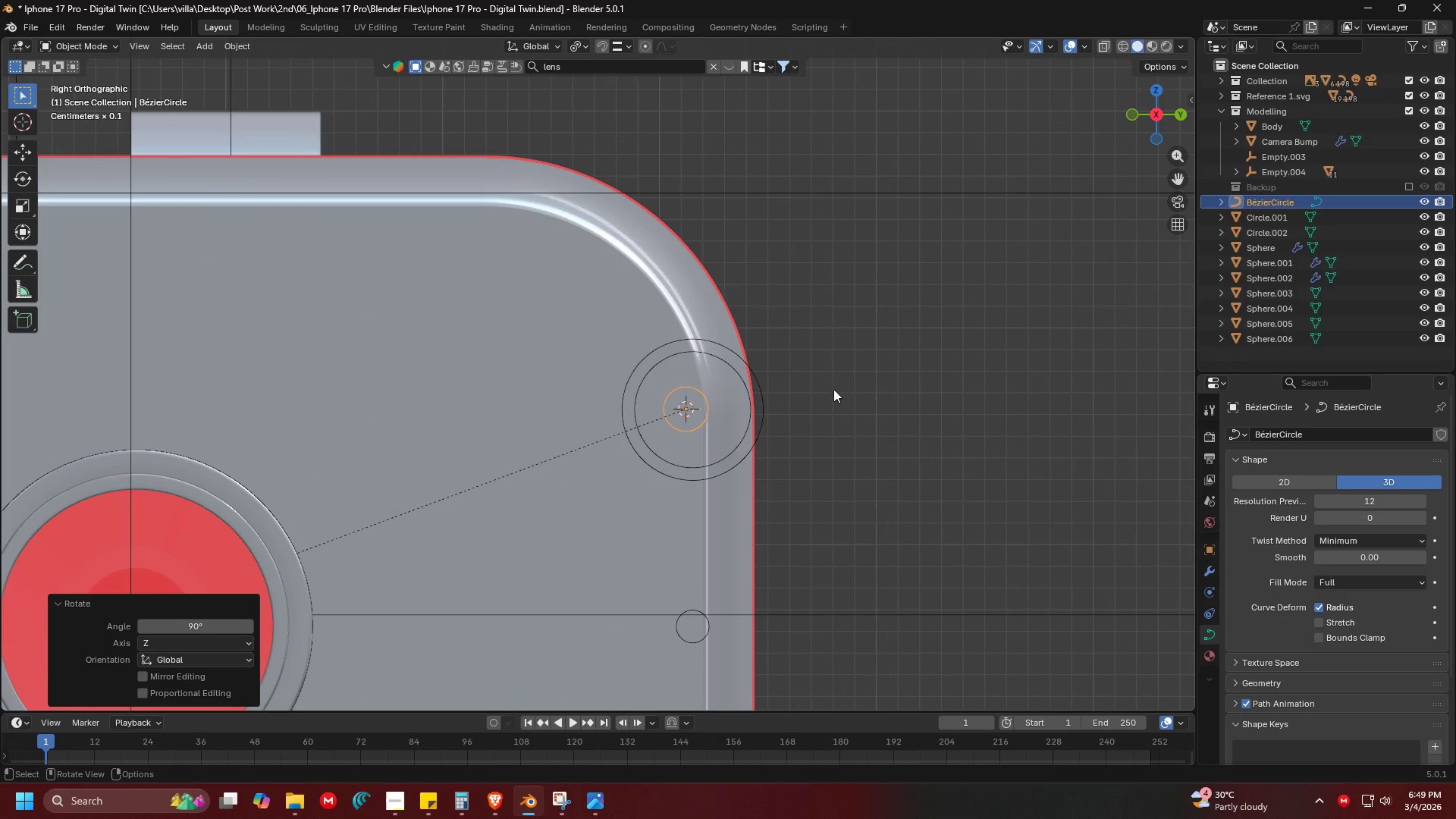 
key(Shift+ShiftLeft)
 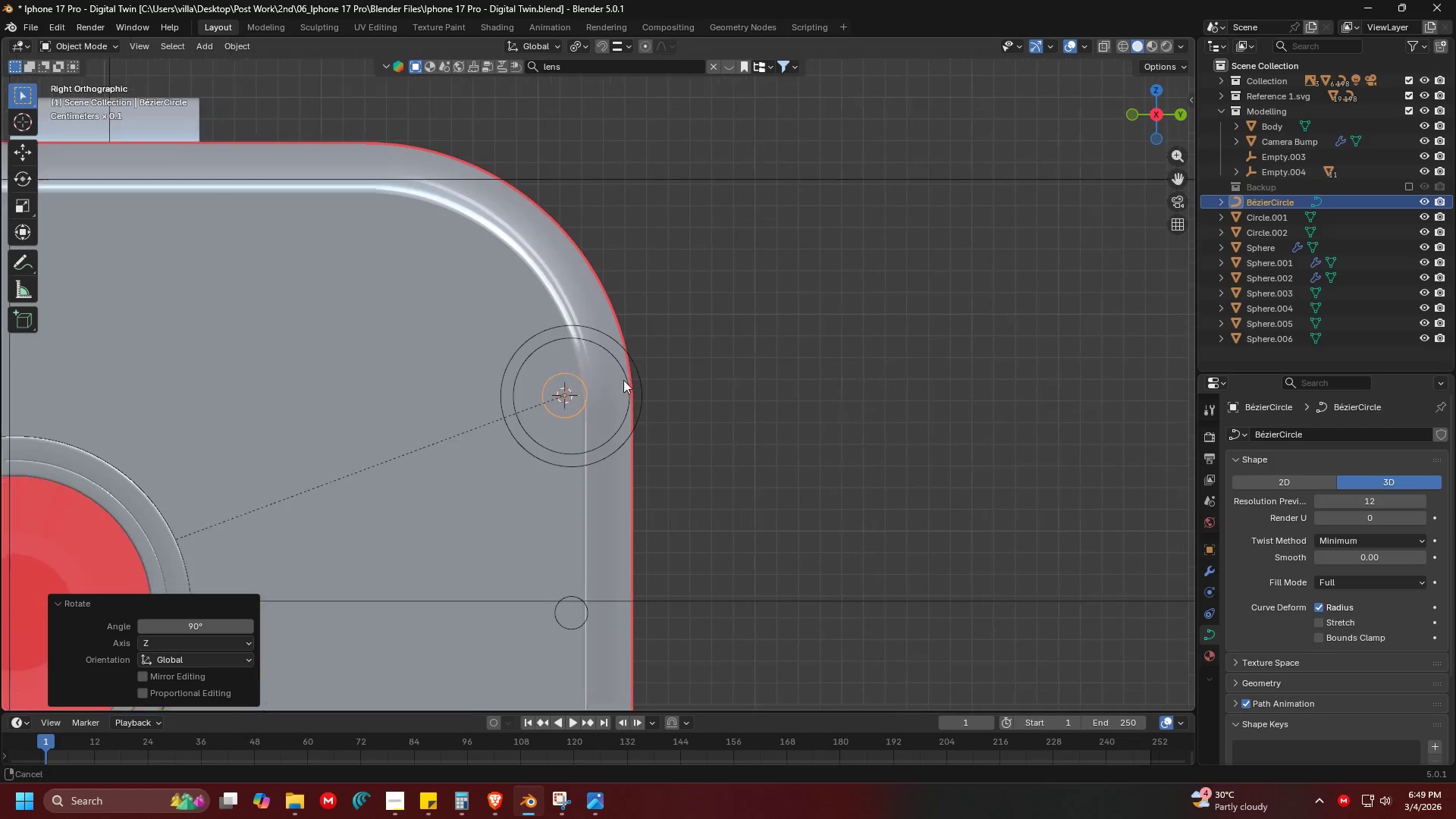 
key(G)
 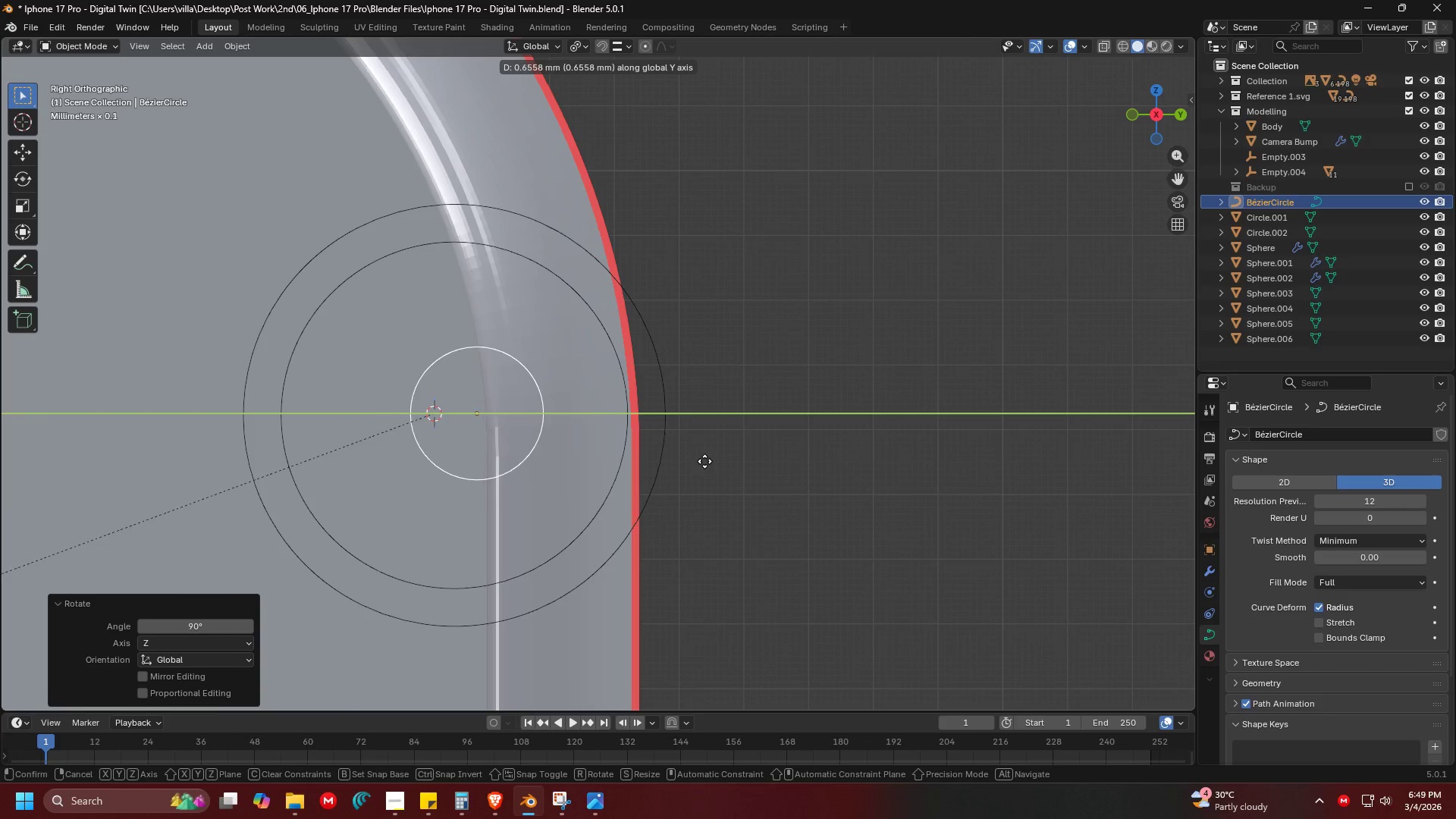 
scroll: coordinate [624, 397], scroll_direction: up, amount: 6.0
 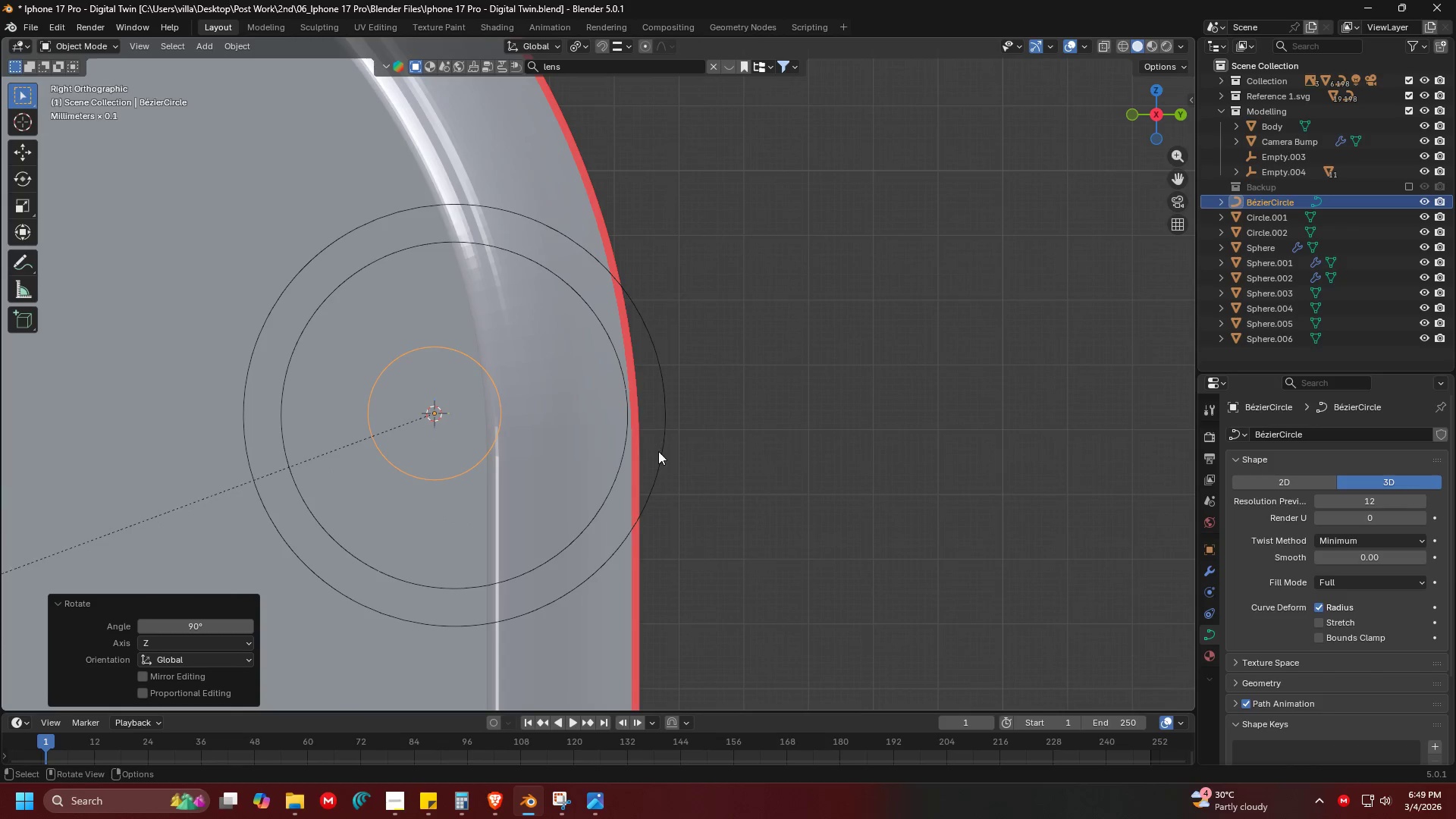 
left_click([692, 459])
 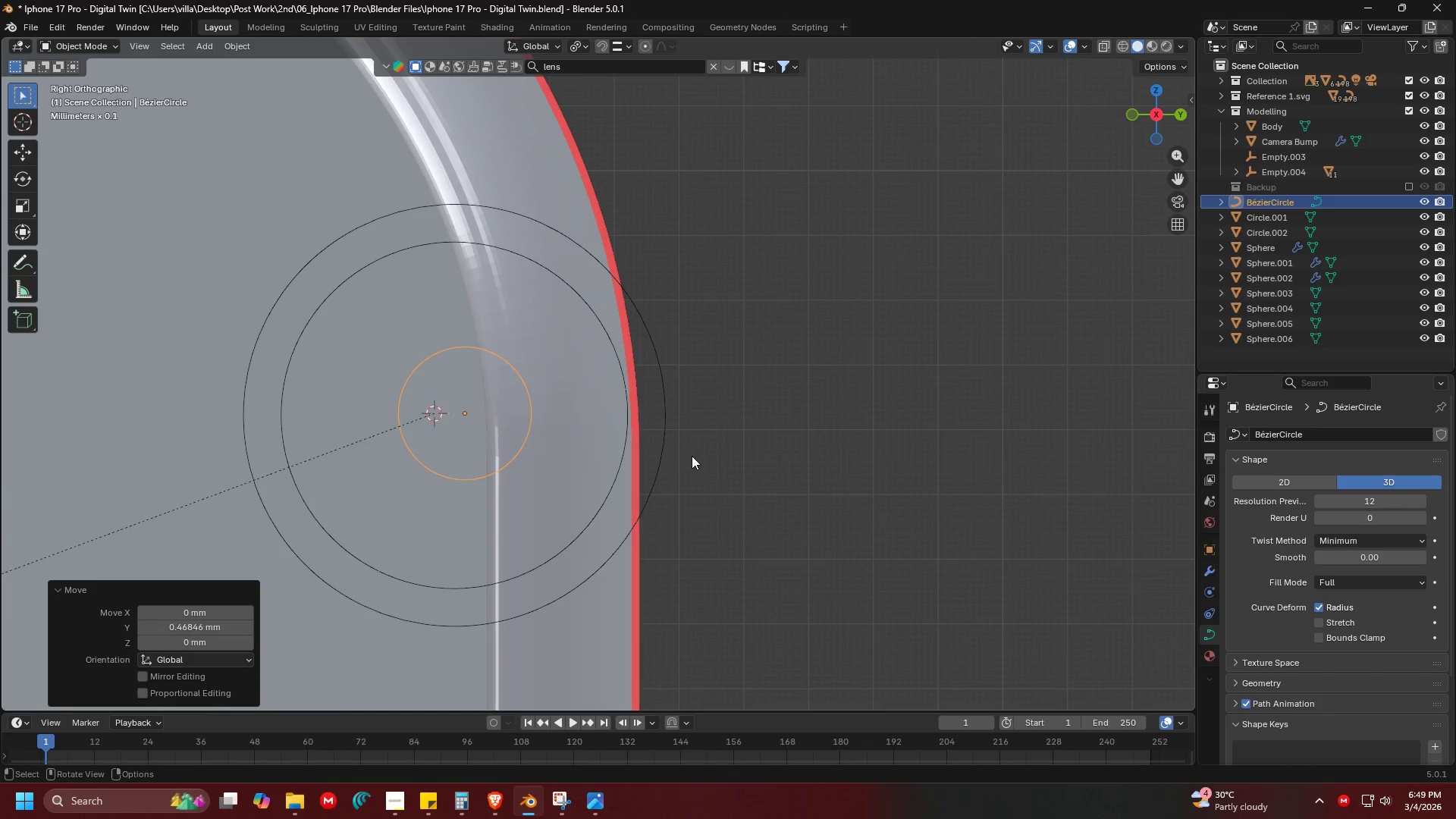 
hold_key(key=ShiftLeft, duration=1.5)
 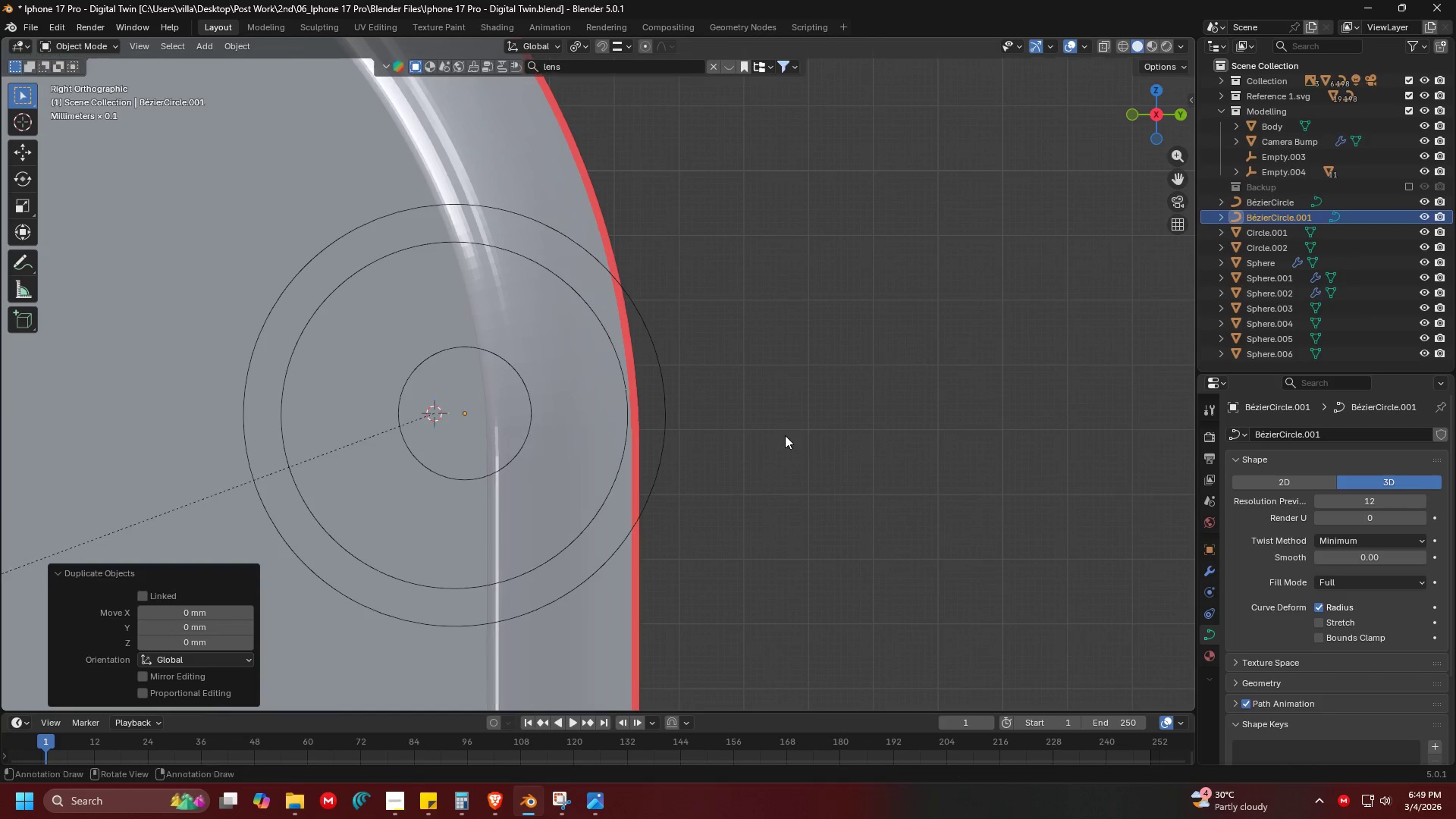 
key(Shift+D)
 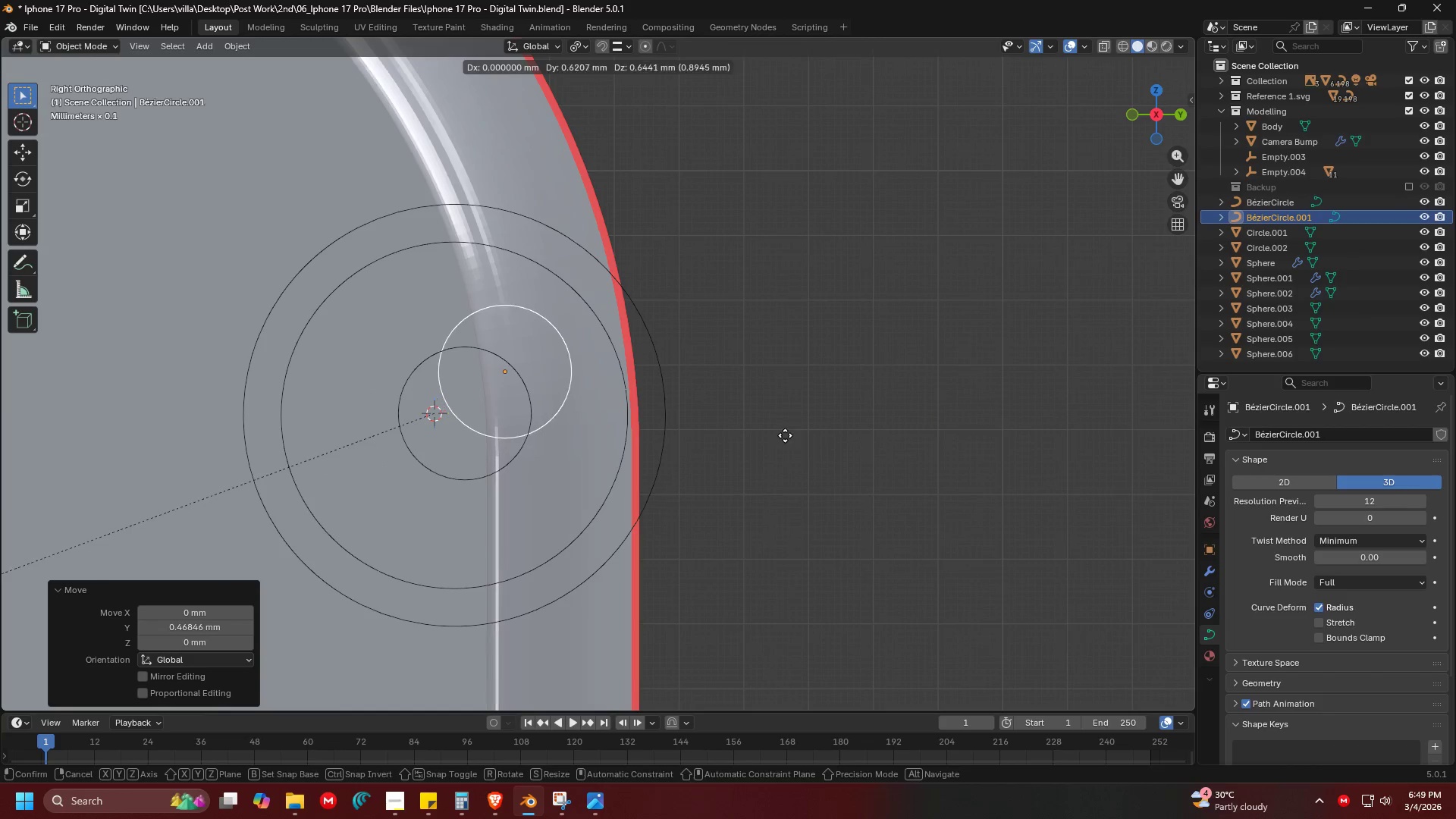 
right_click([785, 435])
 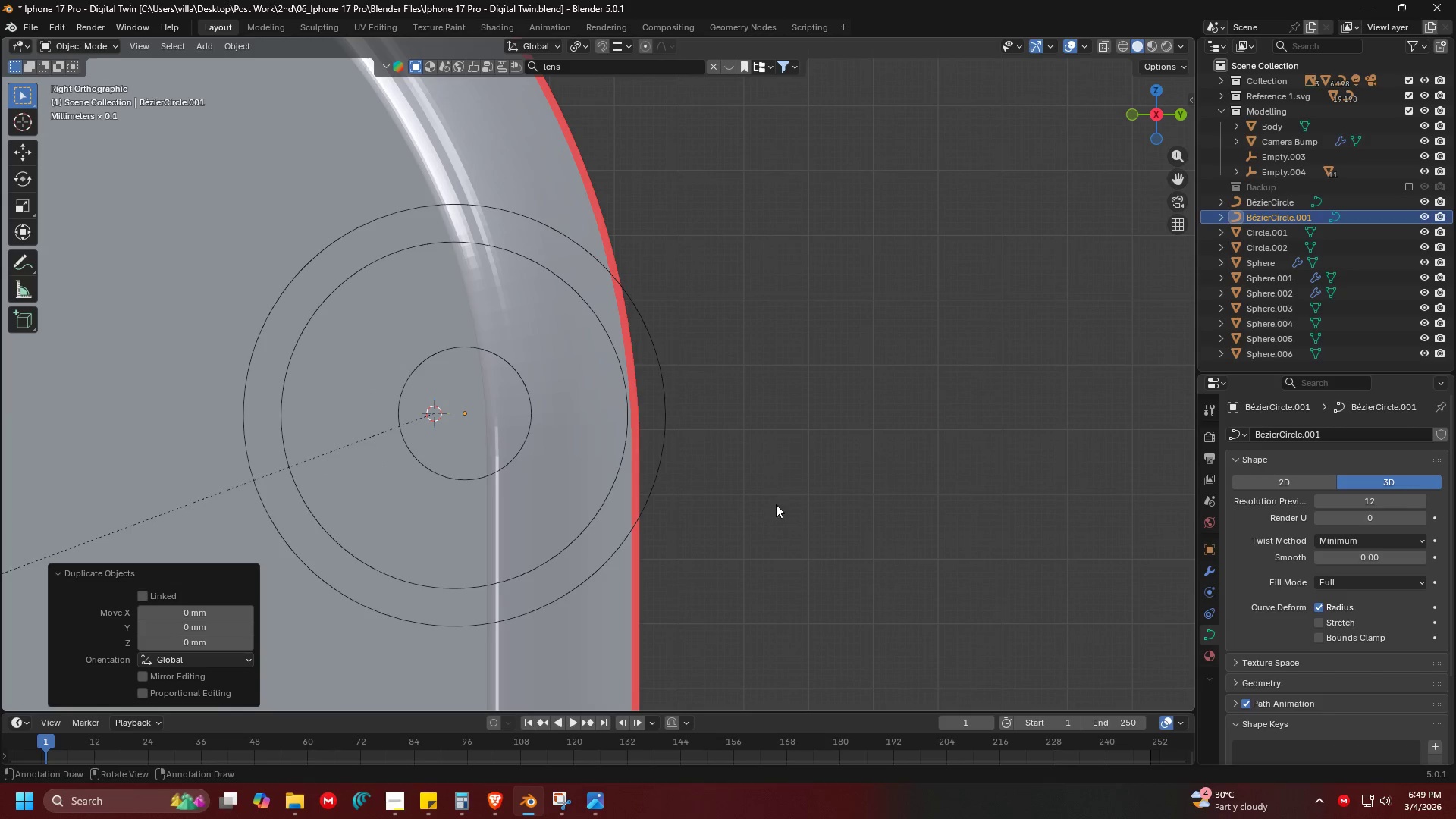 
key(S)
 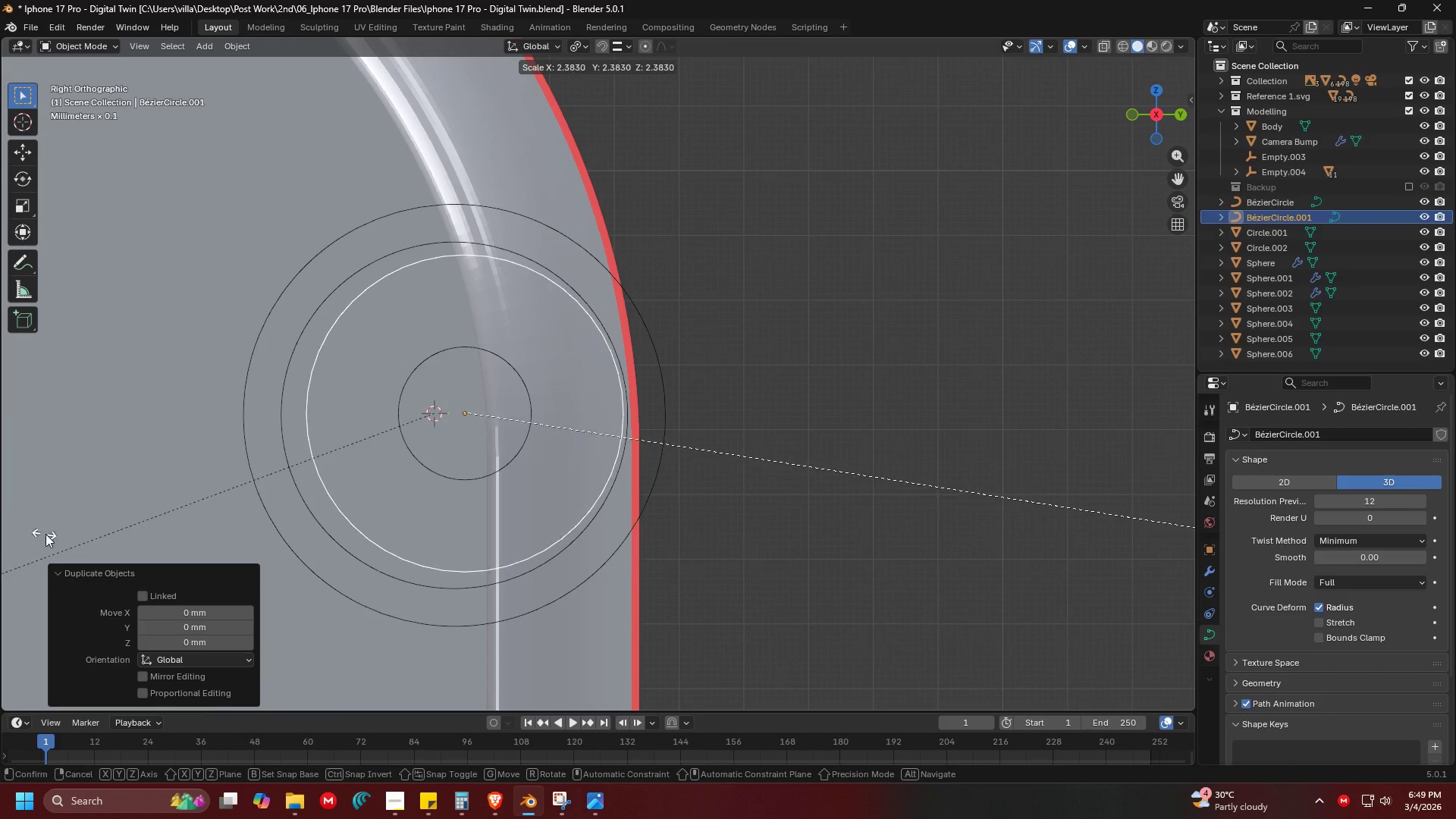 
left_click([67, 534])
 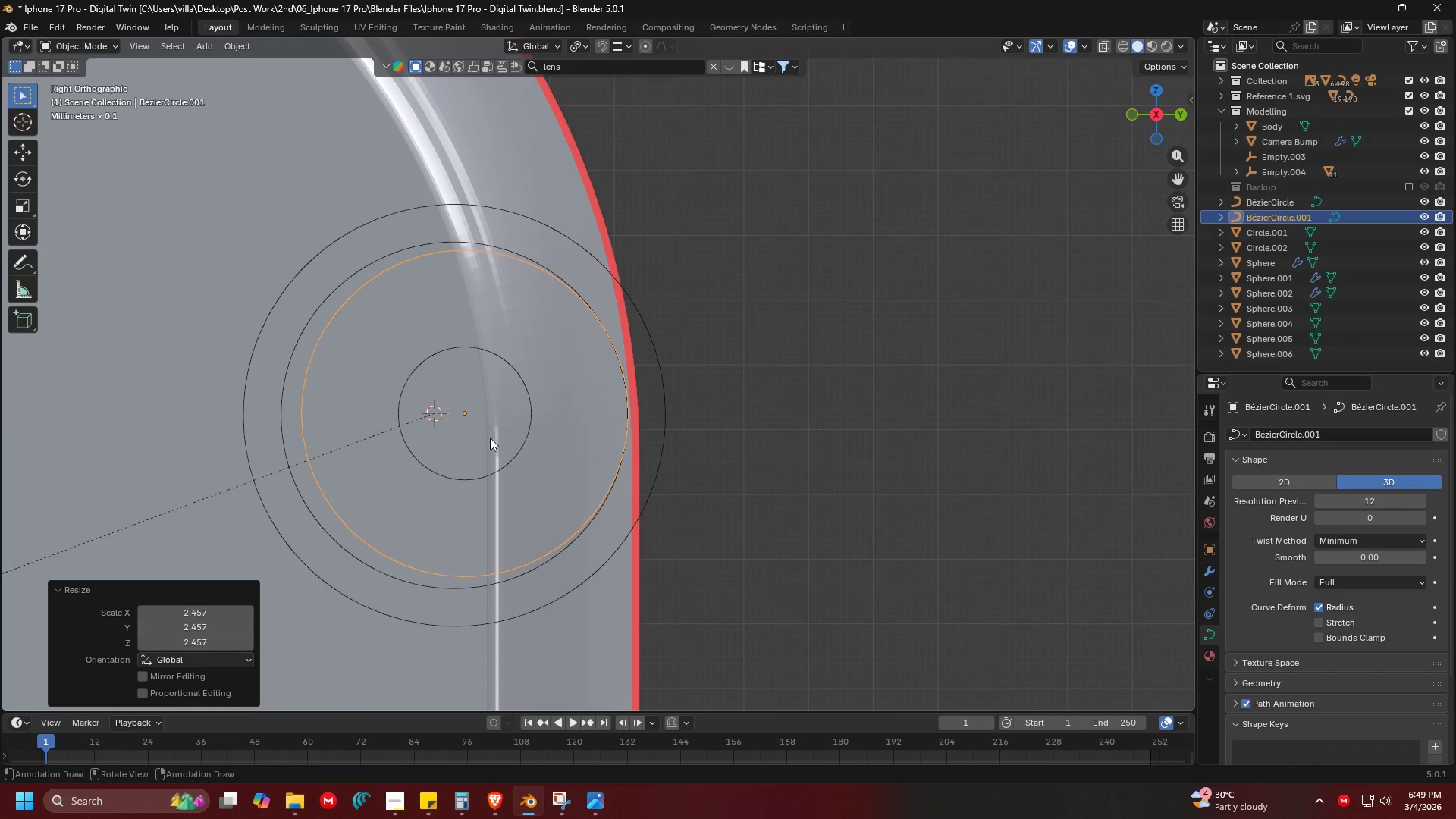 
key(Shift+ShiftLeft)
 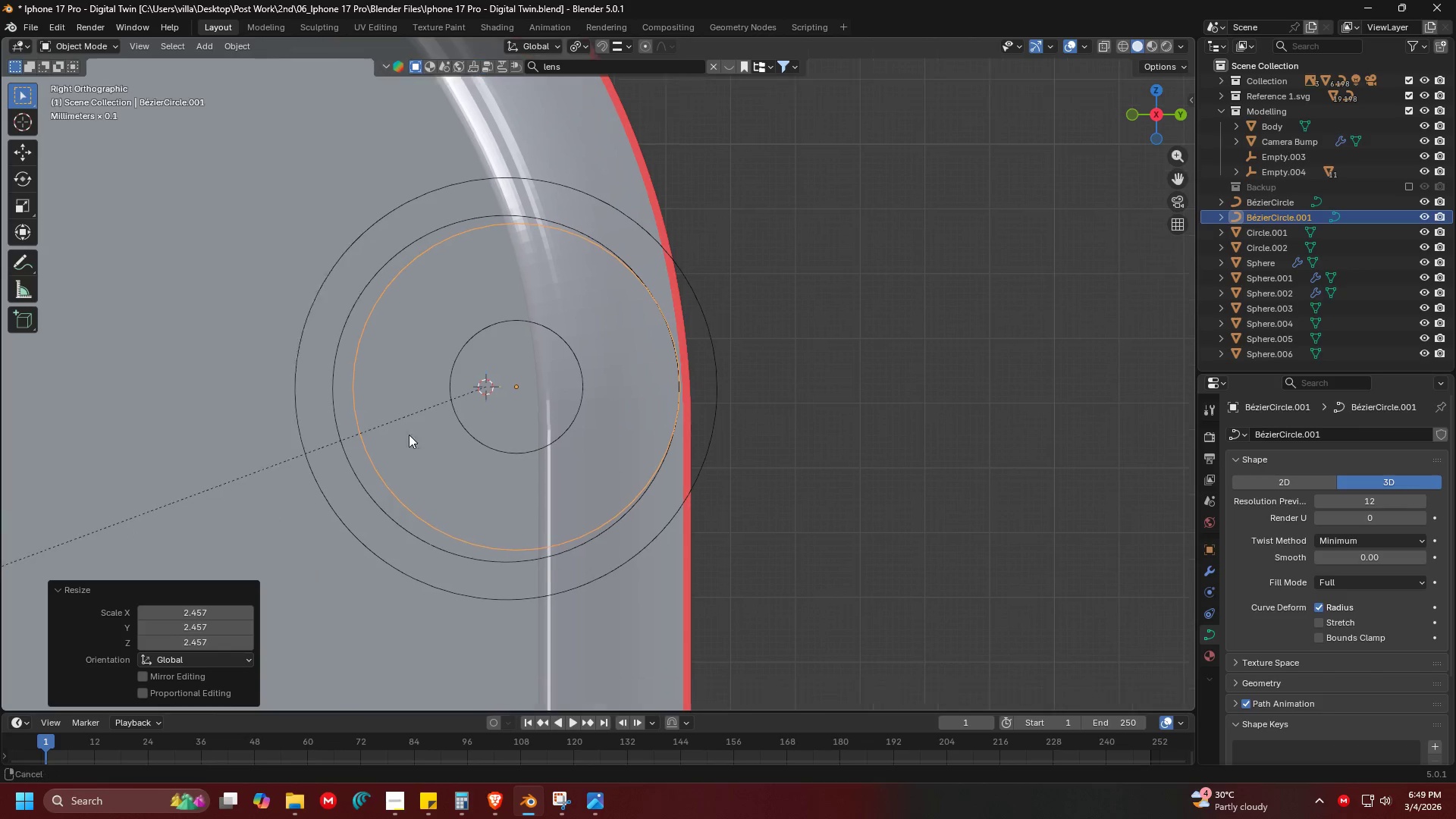 
key(G)
 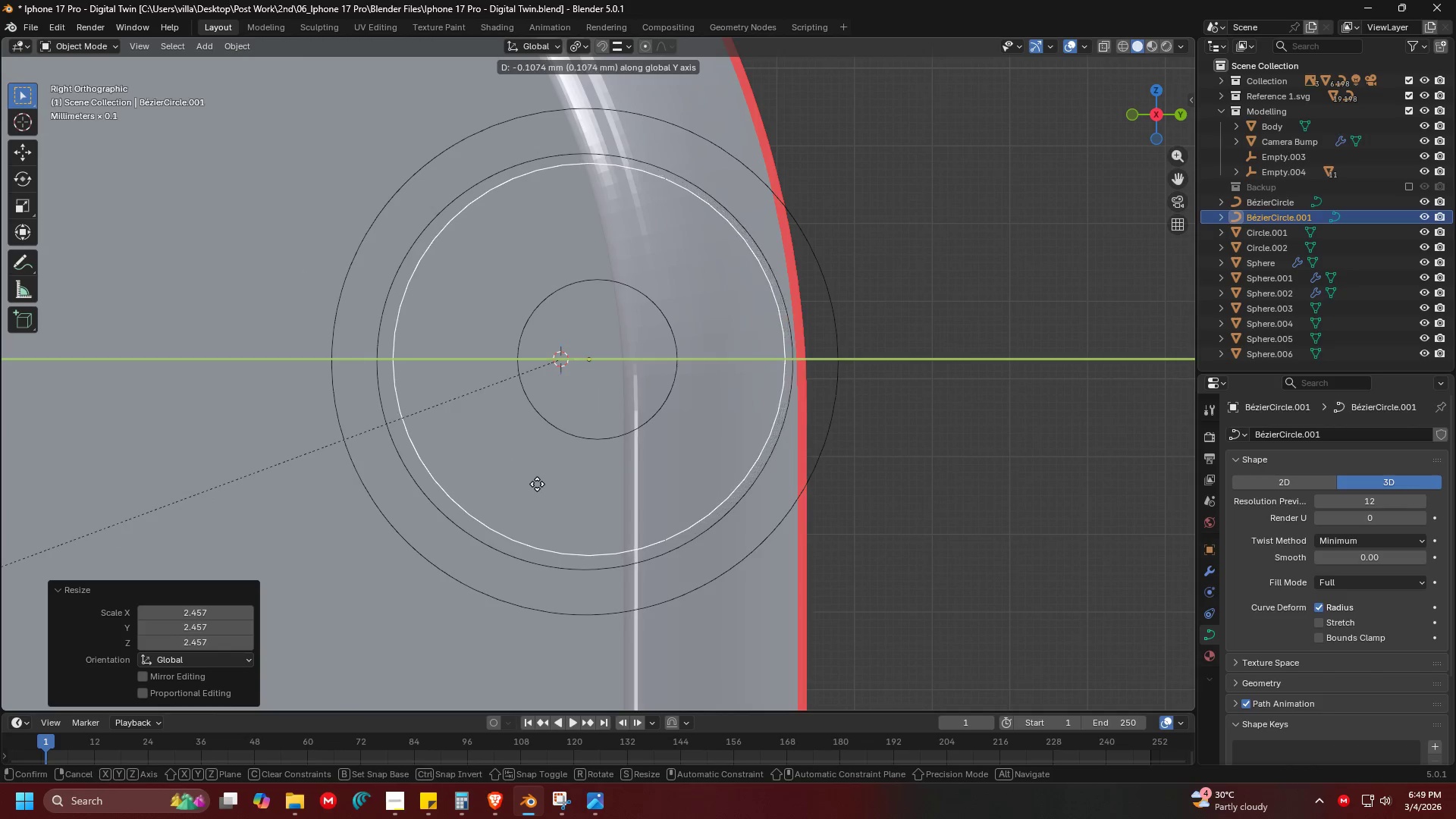 
scroll: coordinate [470, 419], scroll_direction: up, amount: 2.0
 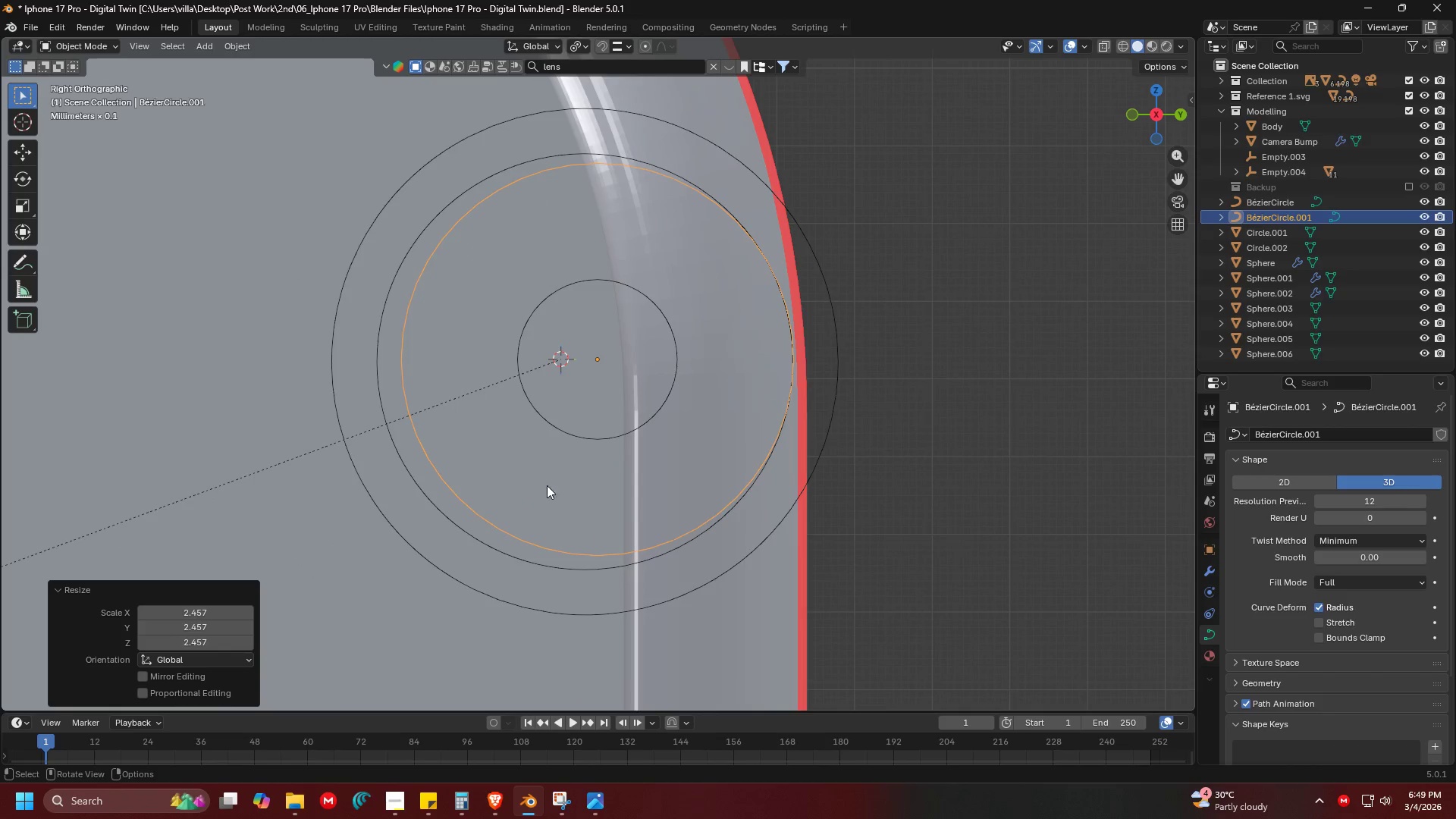 
left_click([535, 484])
 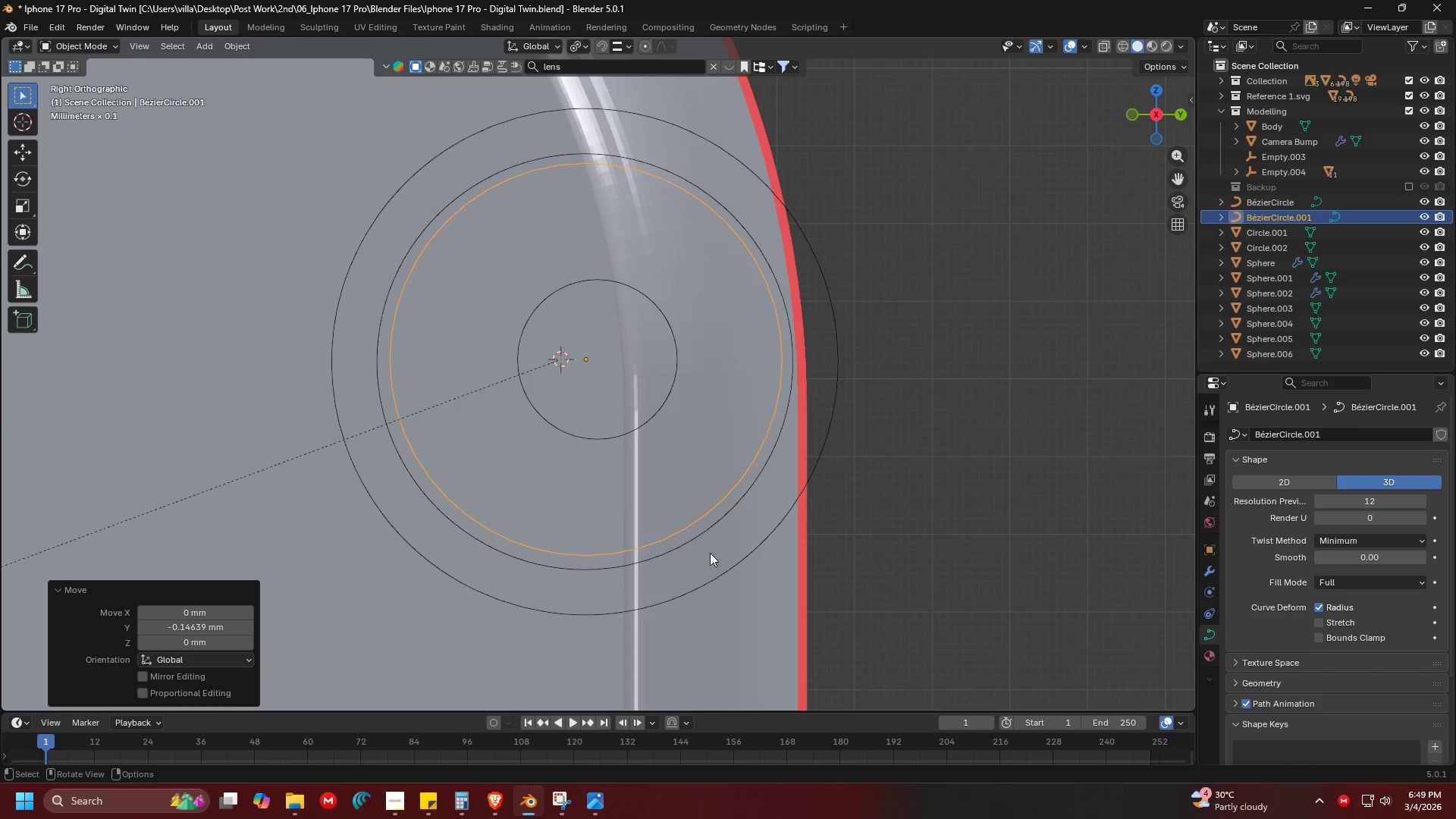 
key(S)
 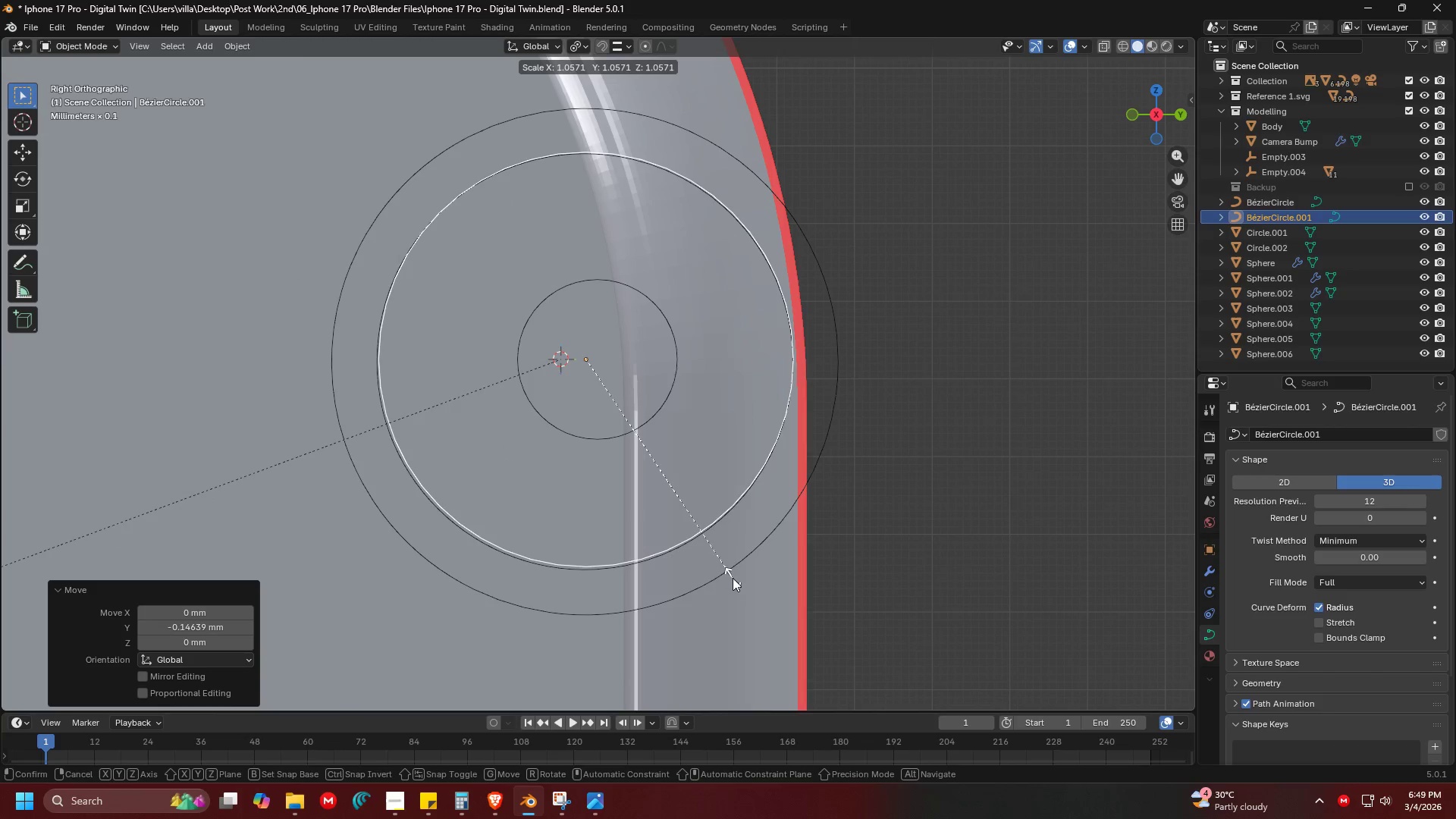 
left_click([736, 580])
 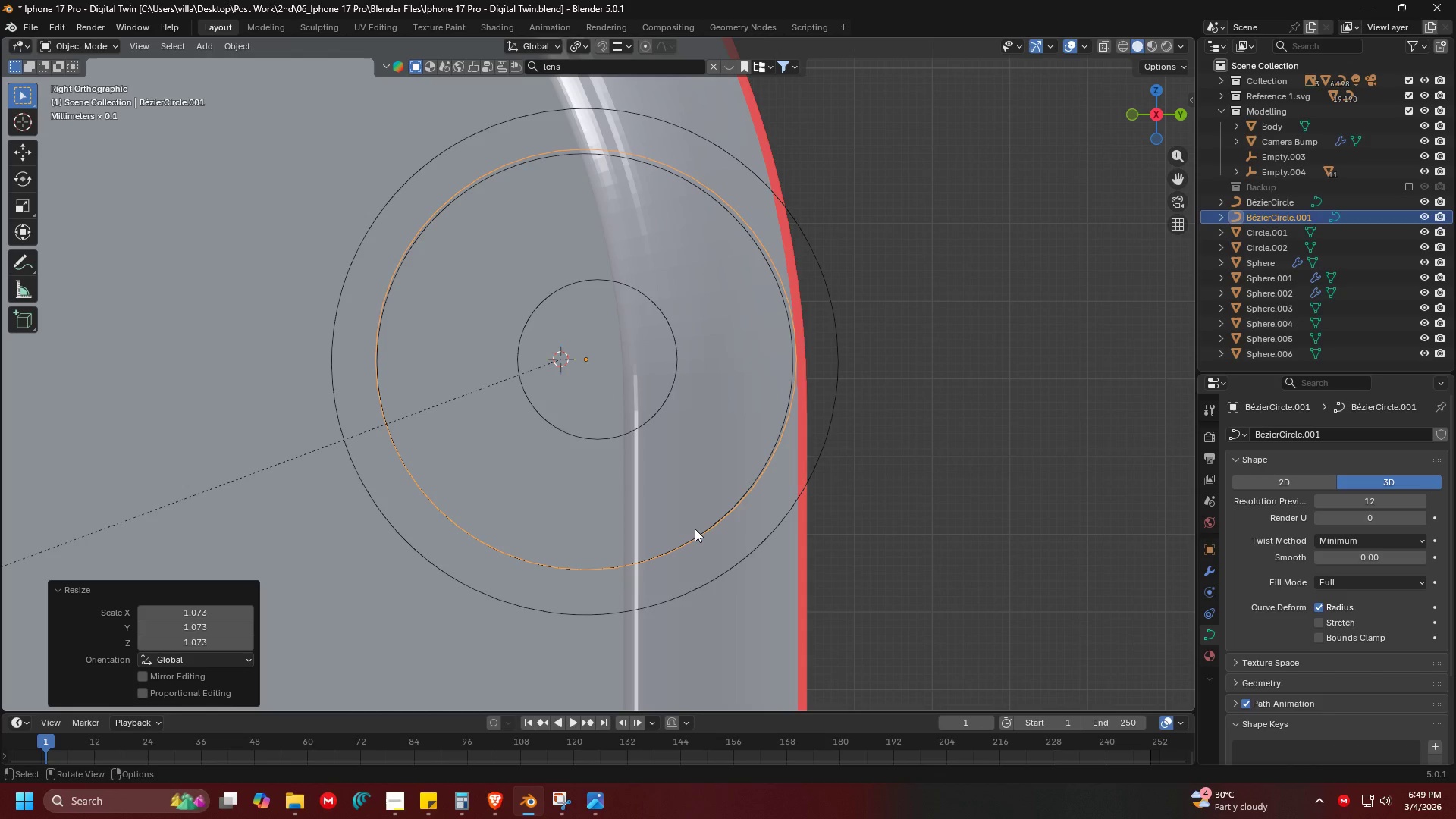 
scroll: coordinate [720, 529], scroll_direction: up, amount: 1.0
 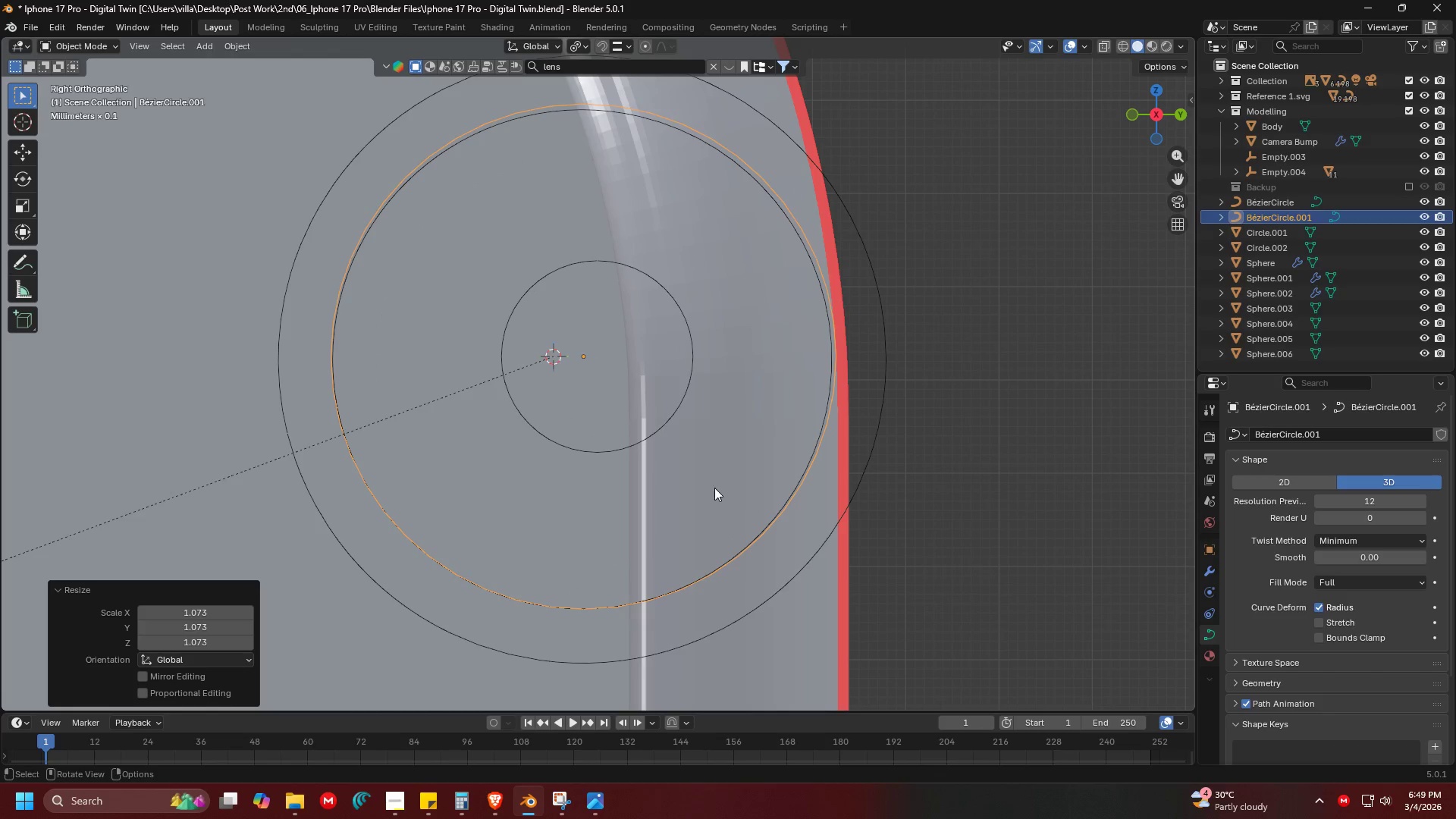 
key(G)
 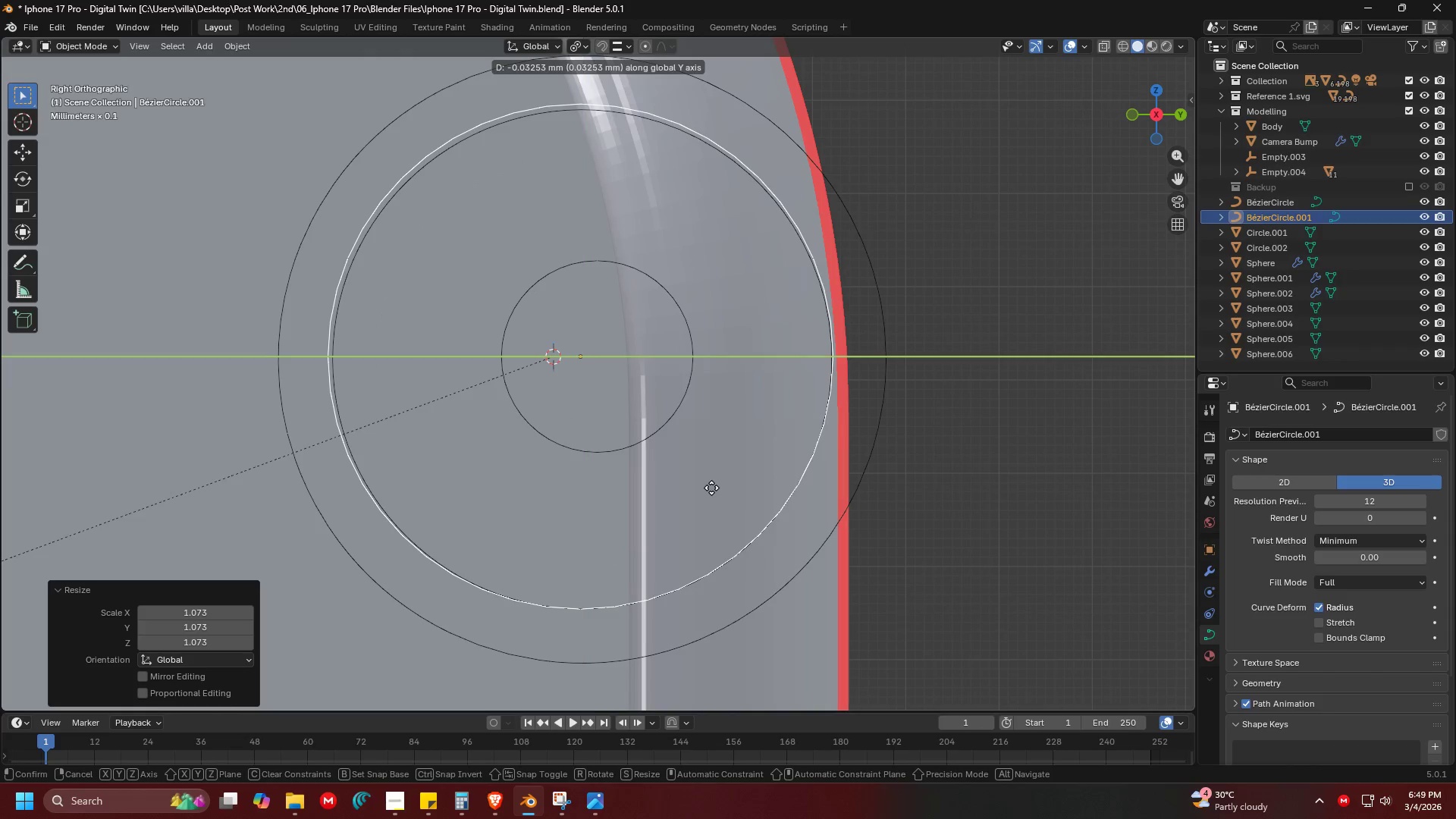 
left_click([711, 488])
 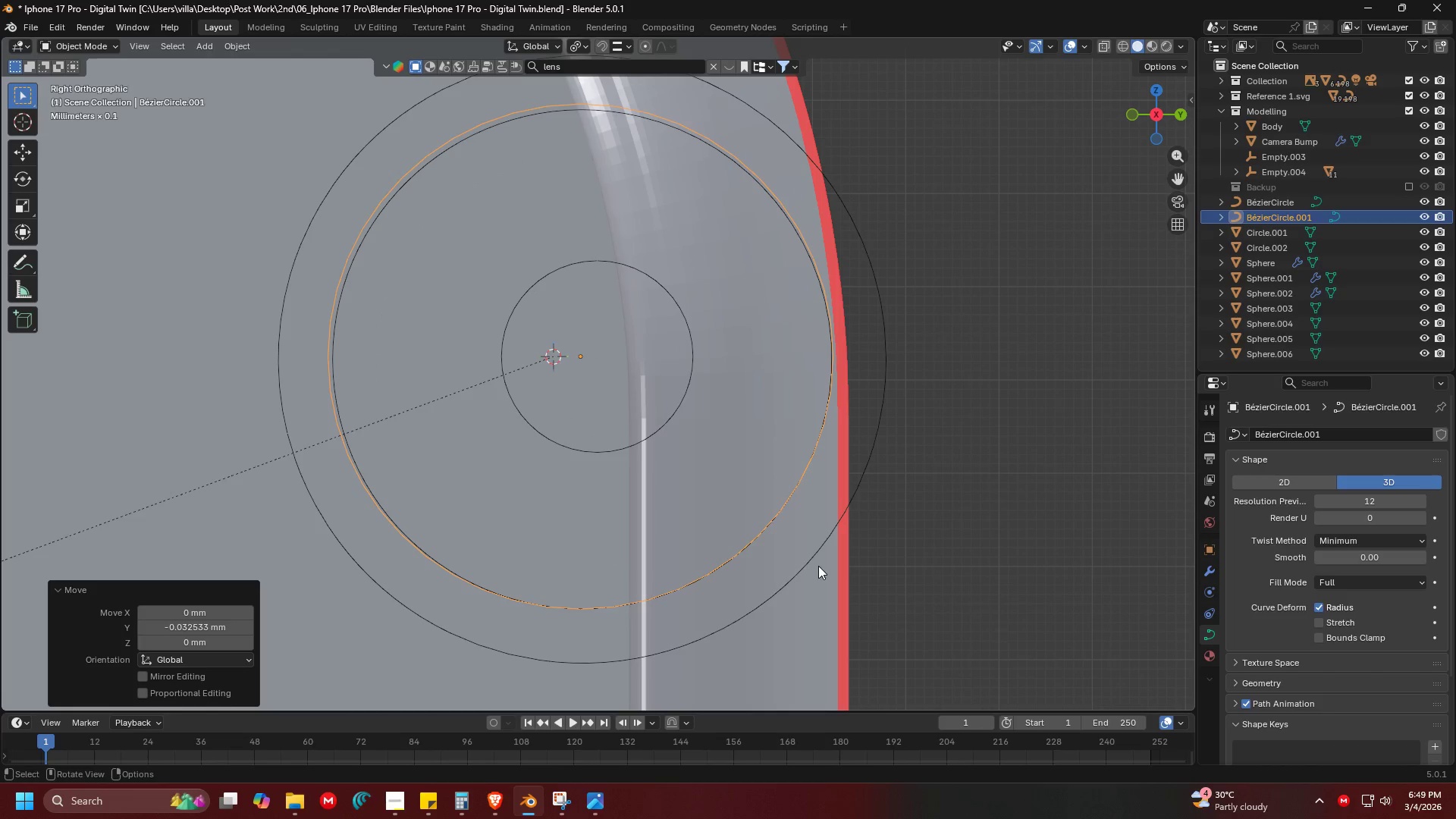 
key(S)
 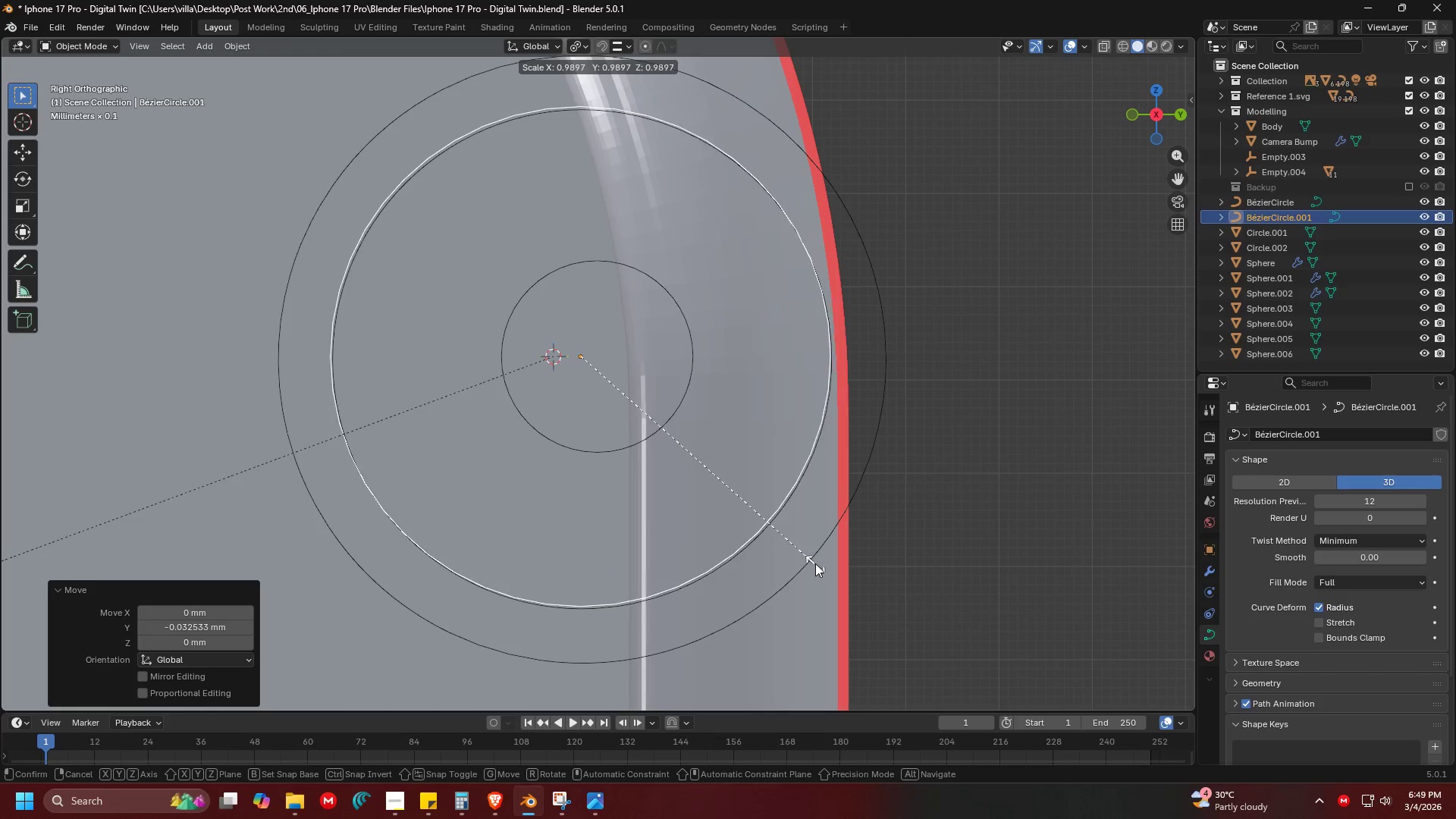 
left_click([814, 563])
 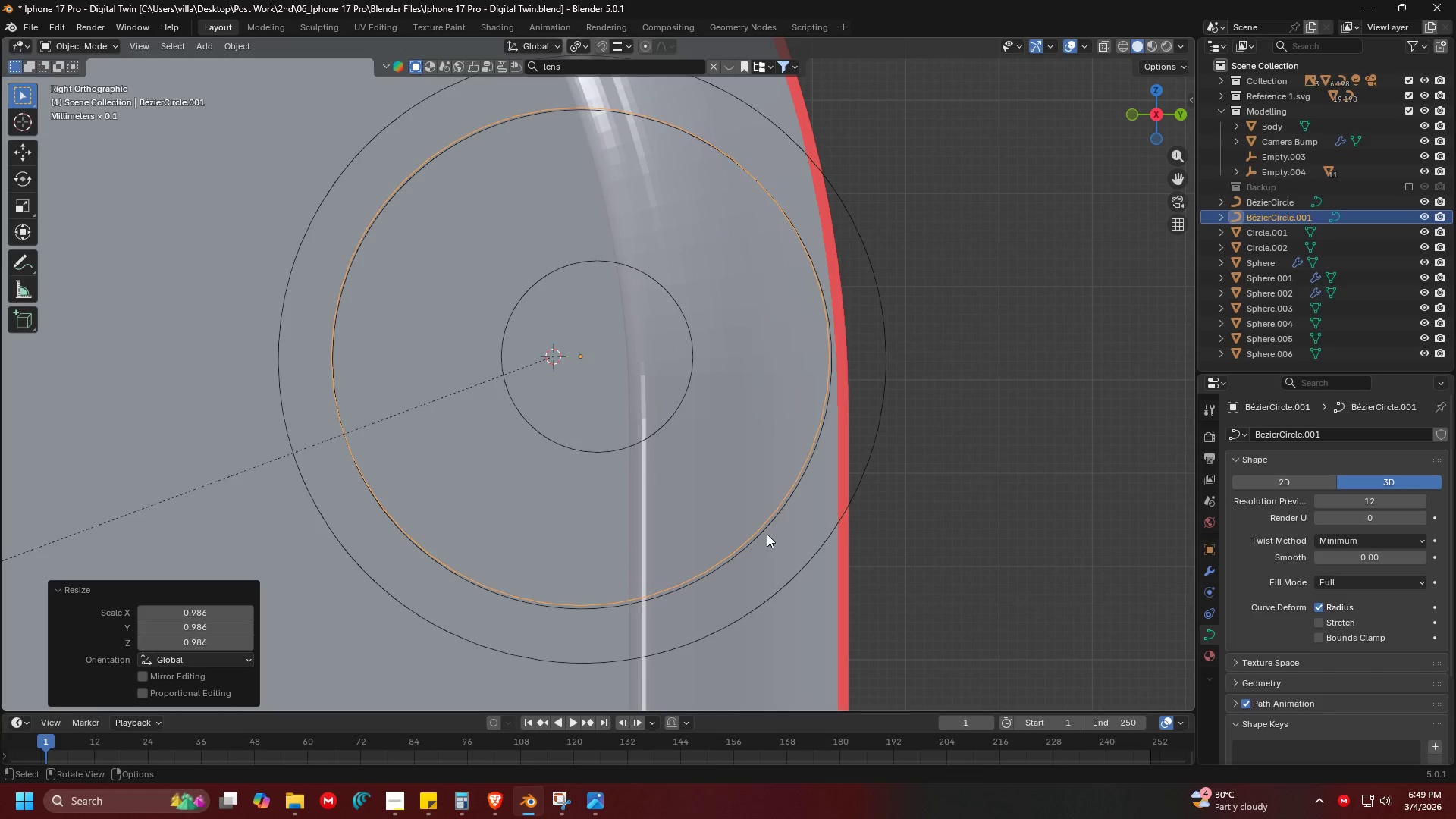 
key(G)
 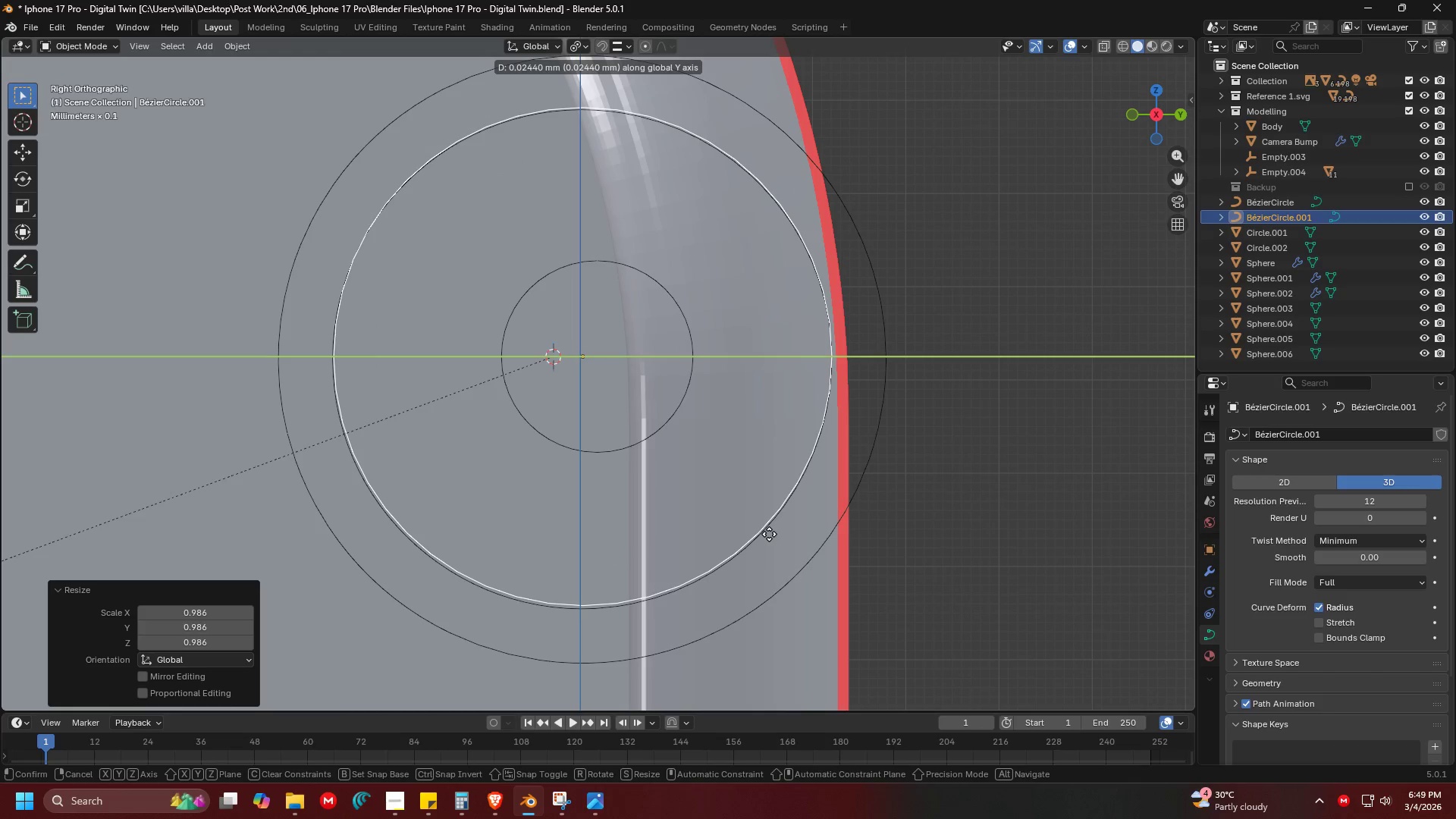 
left_click([769, 534])
 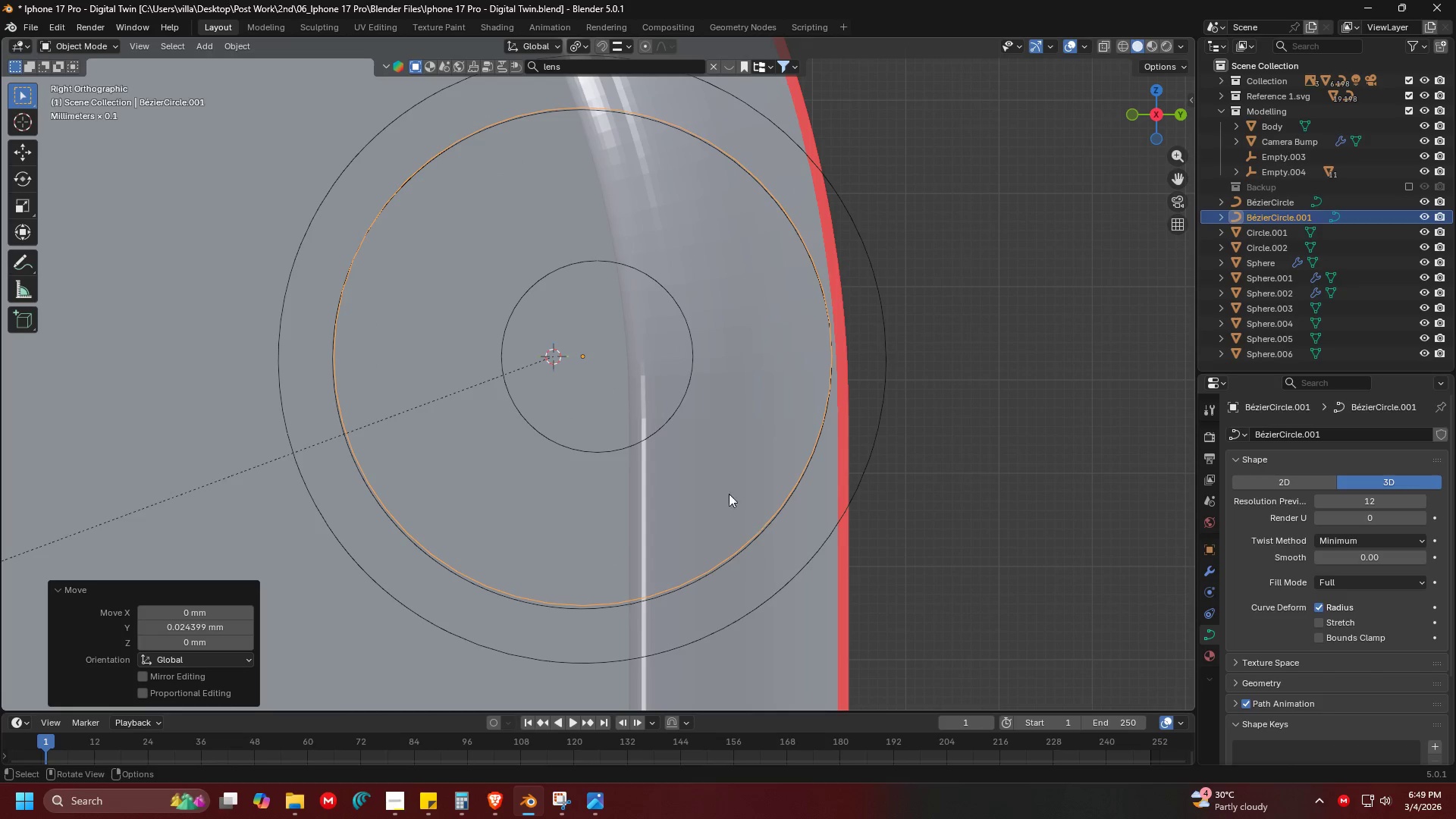 
key(Shift+ShiftLeft)
 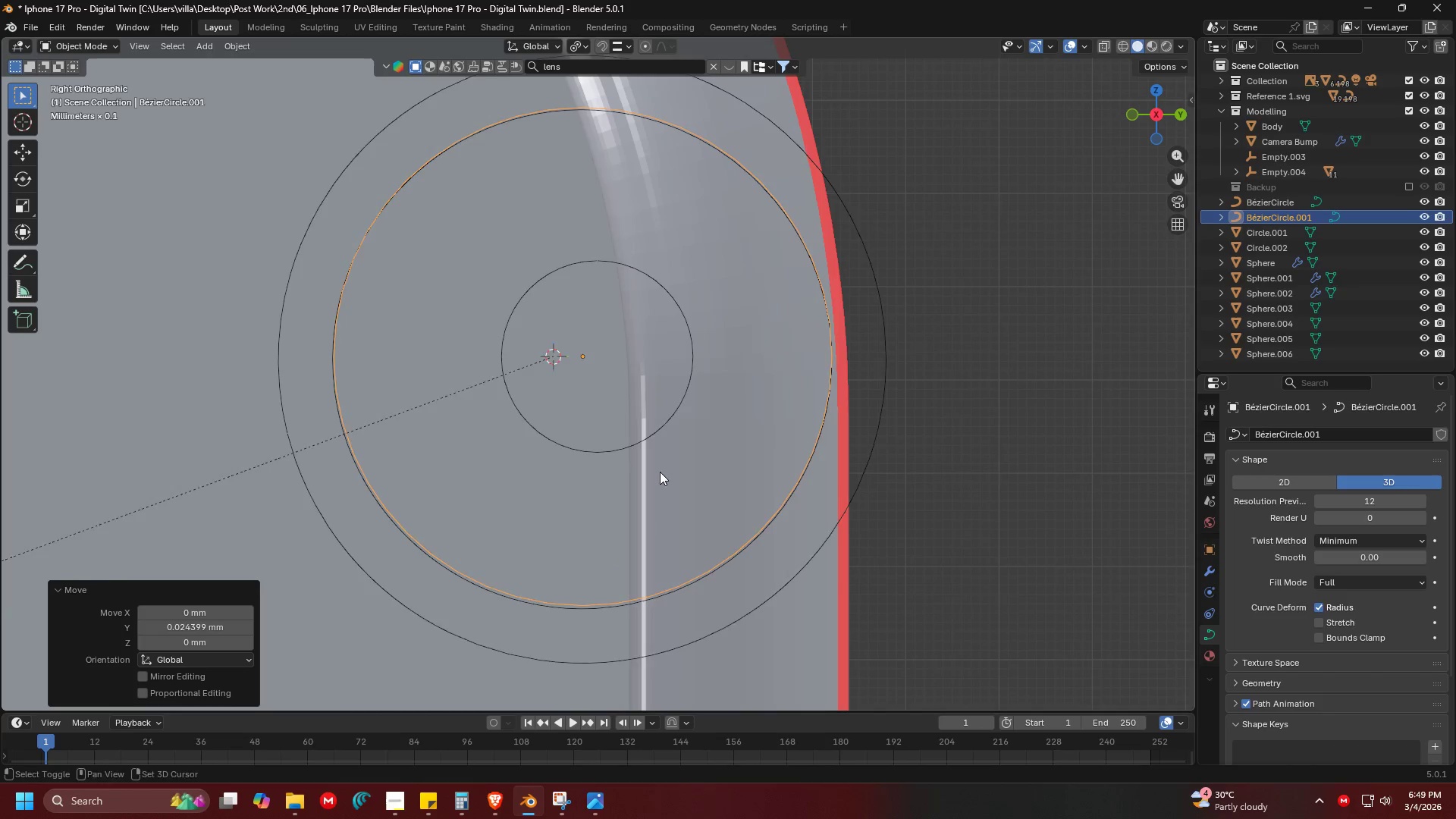 
key(Shift+ShiftLeft)
 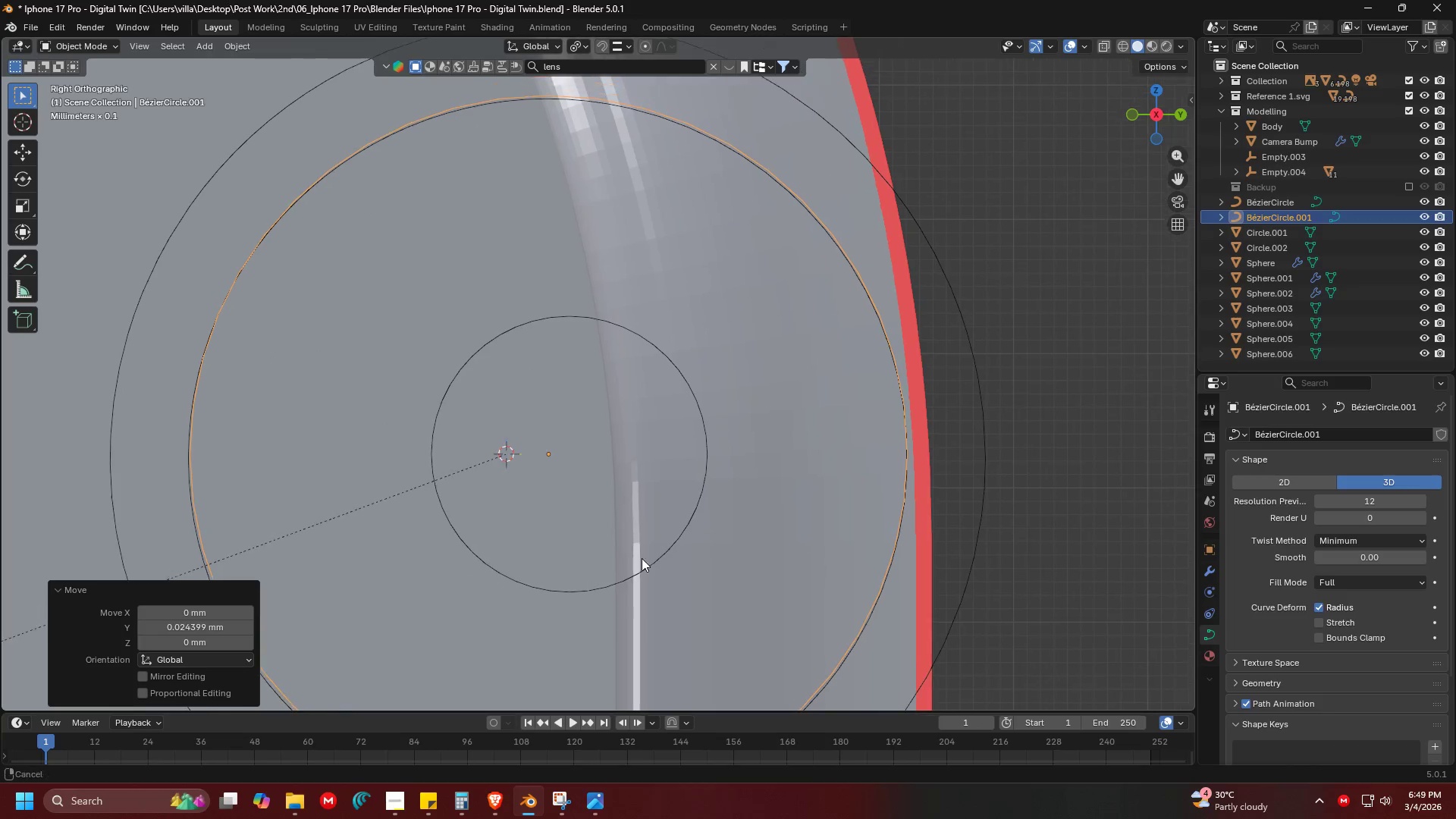 
scroll: coordinate [652, 542], scroll_direction: up, amount: 3.0
 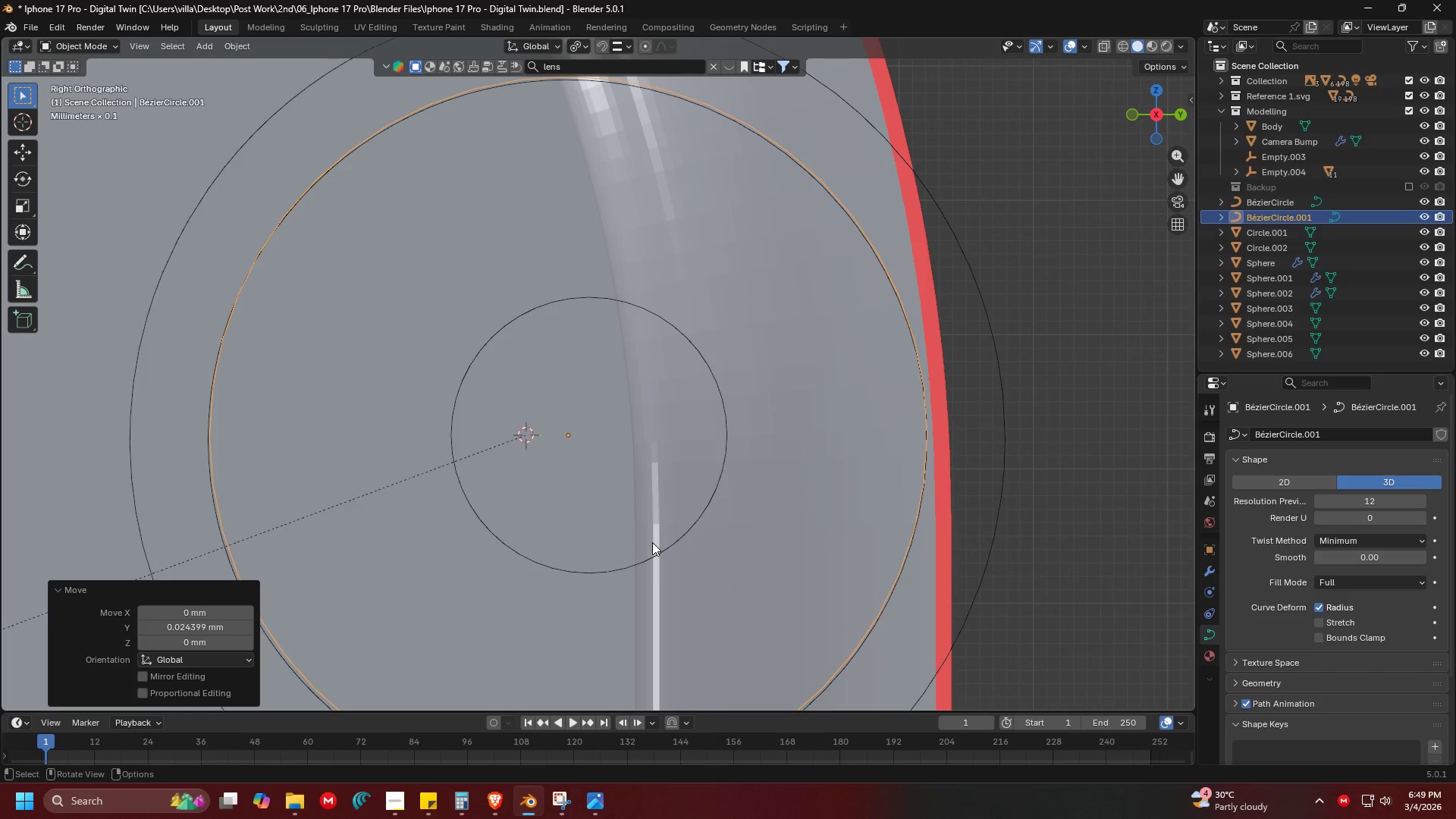 
key(Shift+ShiftLeft)
 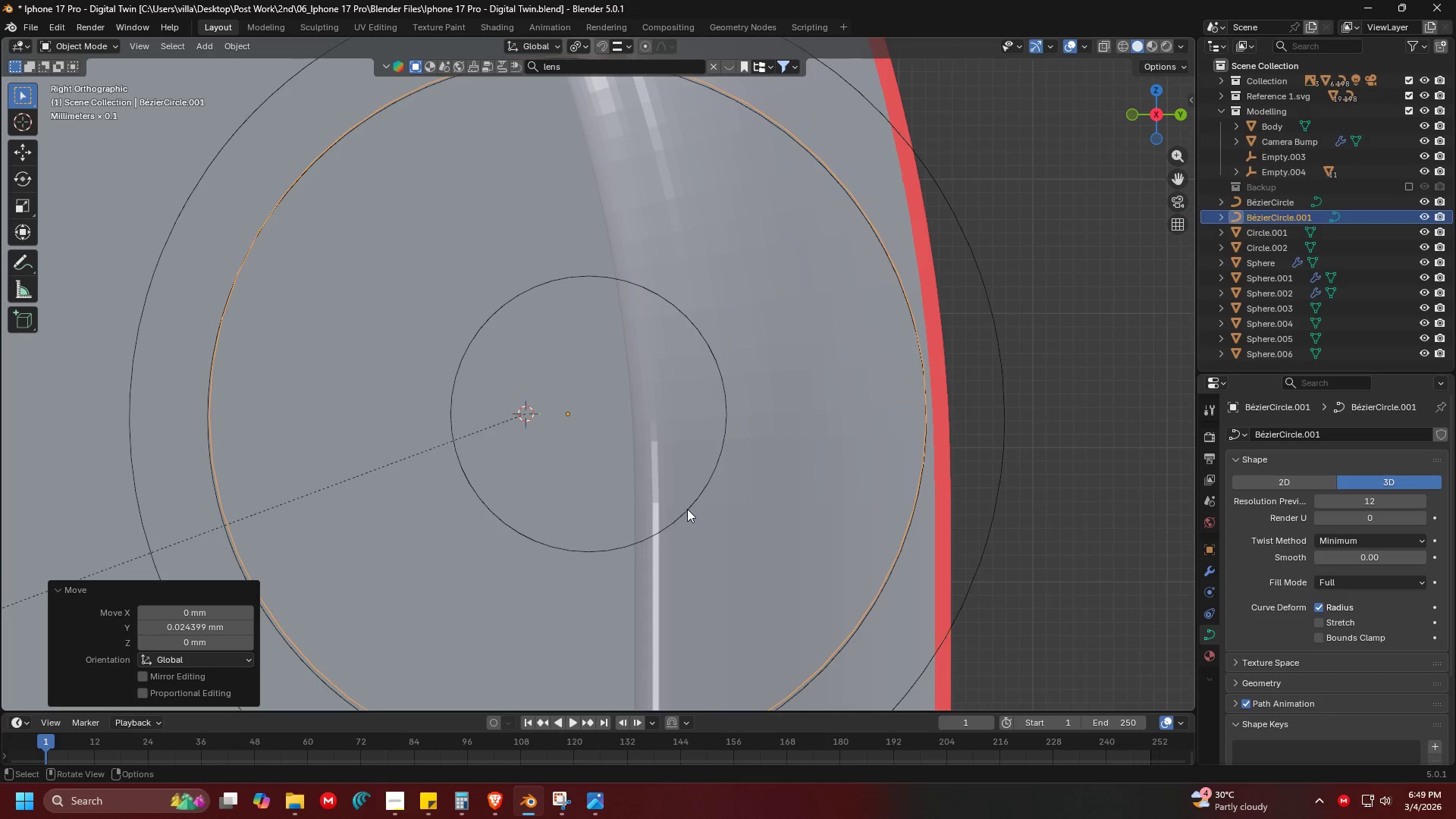 
scroll: coordinate [658, 510], scroll_direction: none, amount: 0.0
 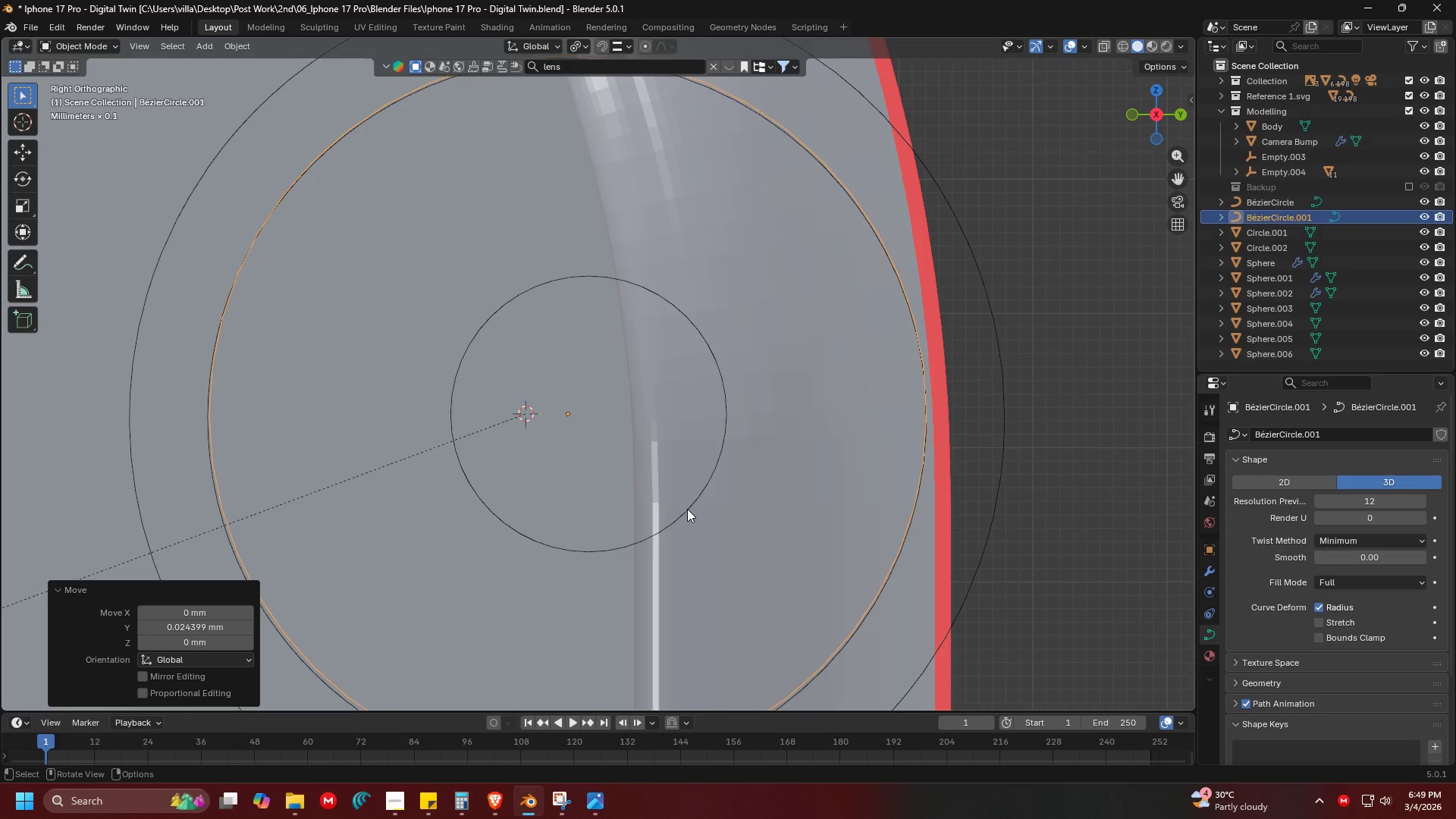 
key(G)
 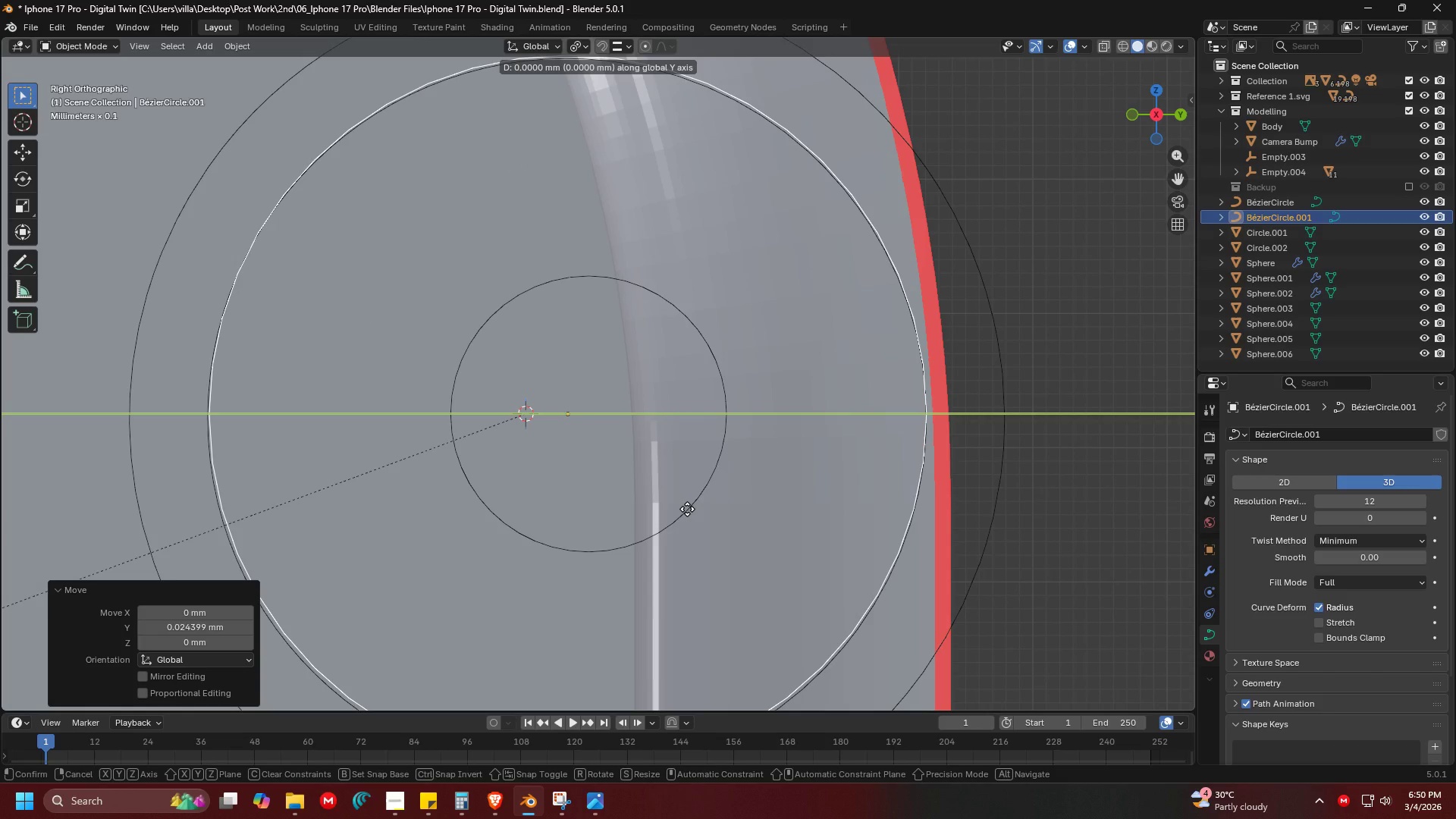 
left_click([686, 509])
 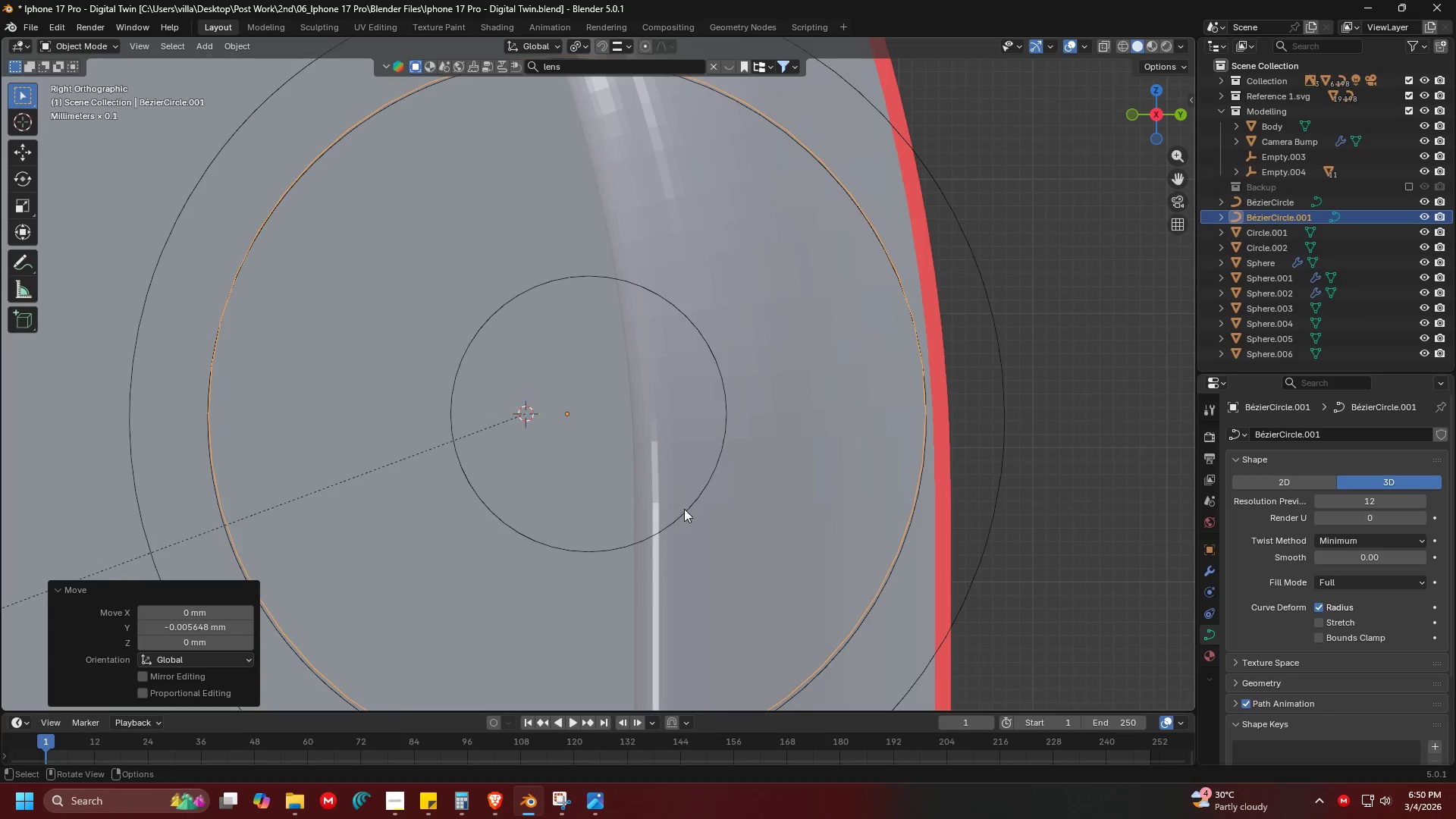 
key(Shift+ShiftLeft)
 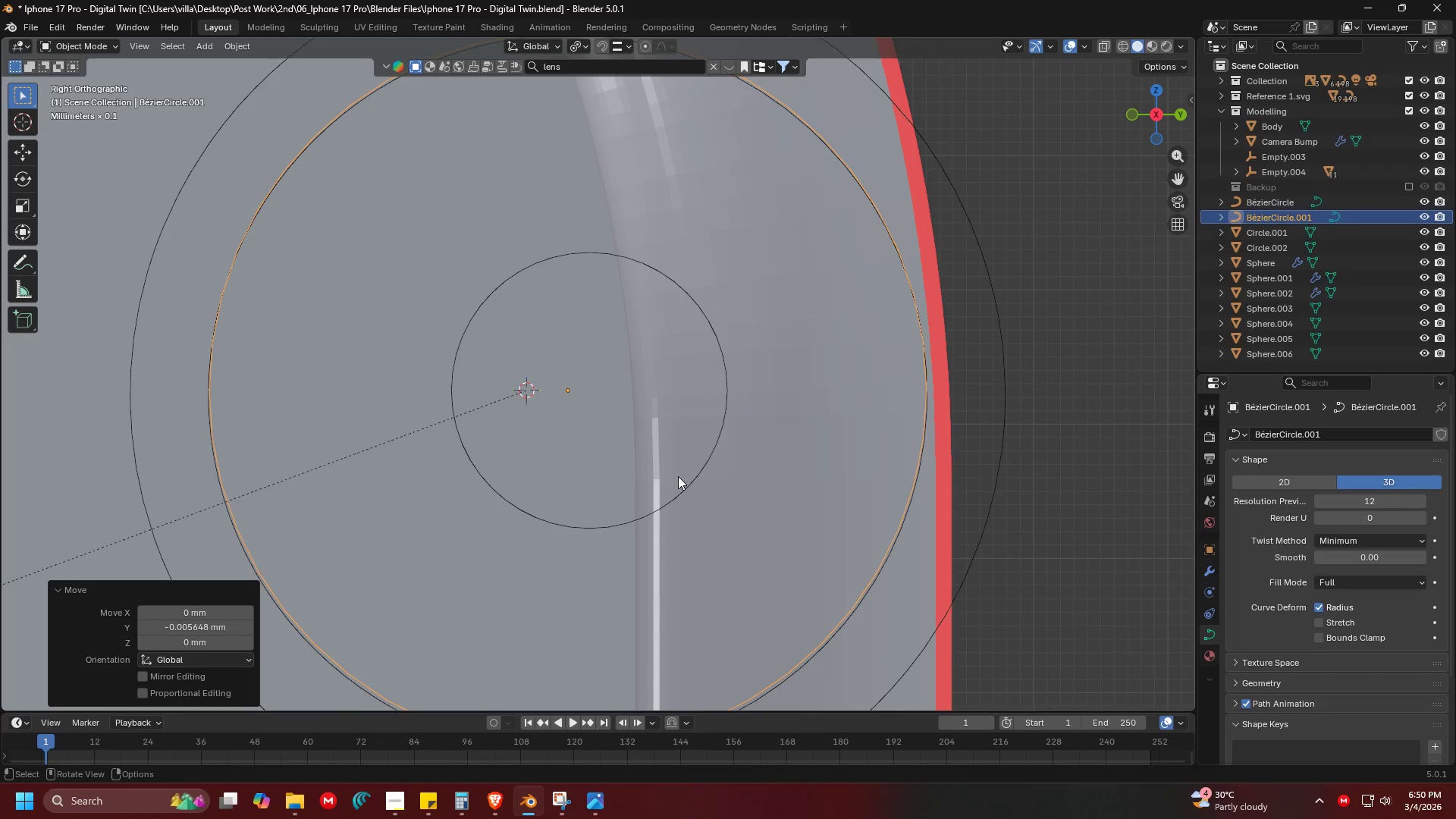 
key(G)
 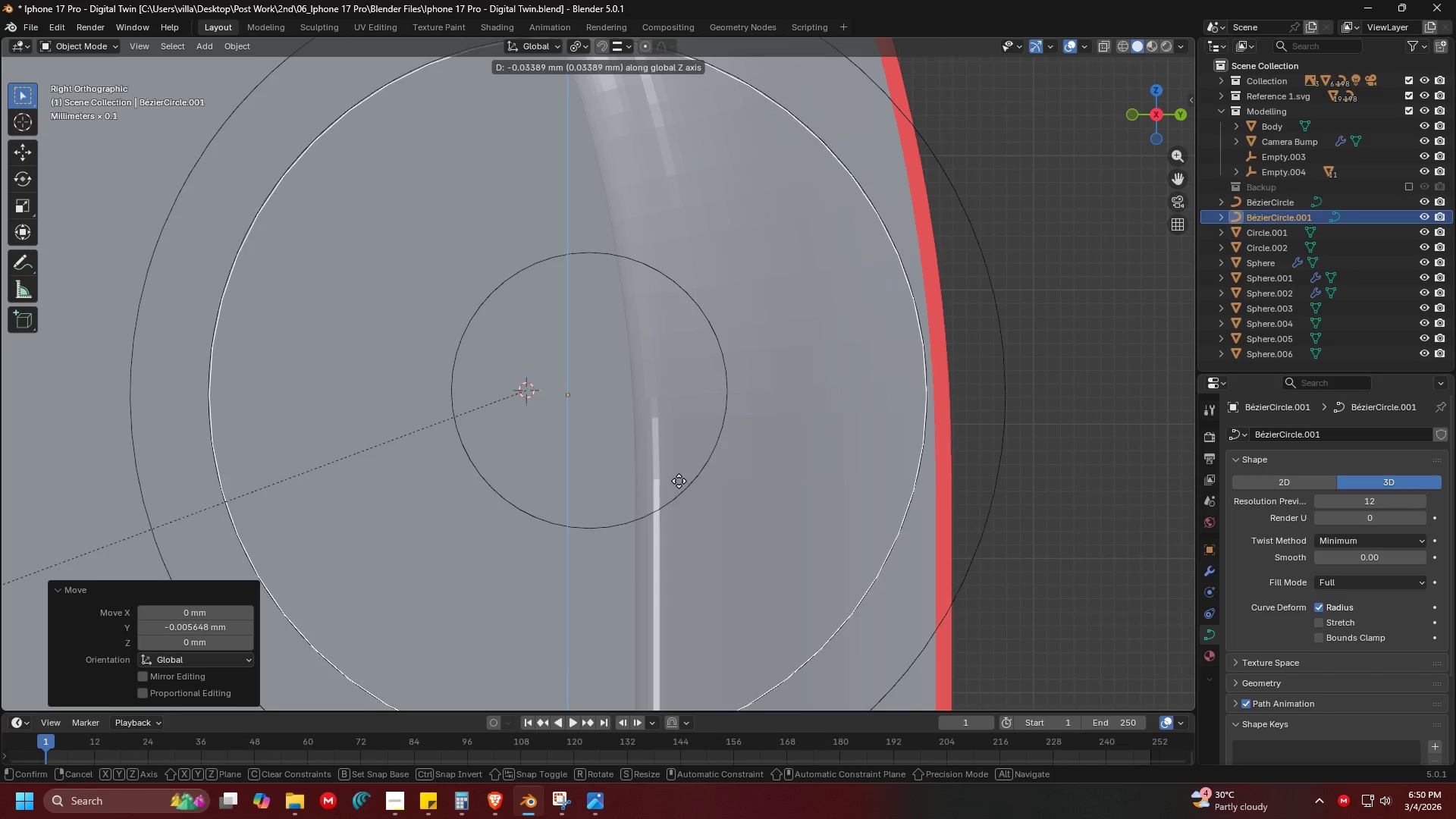 
left_click([679, 479])
 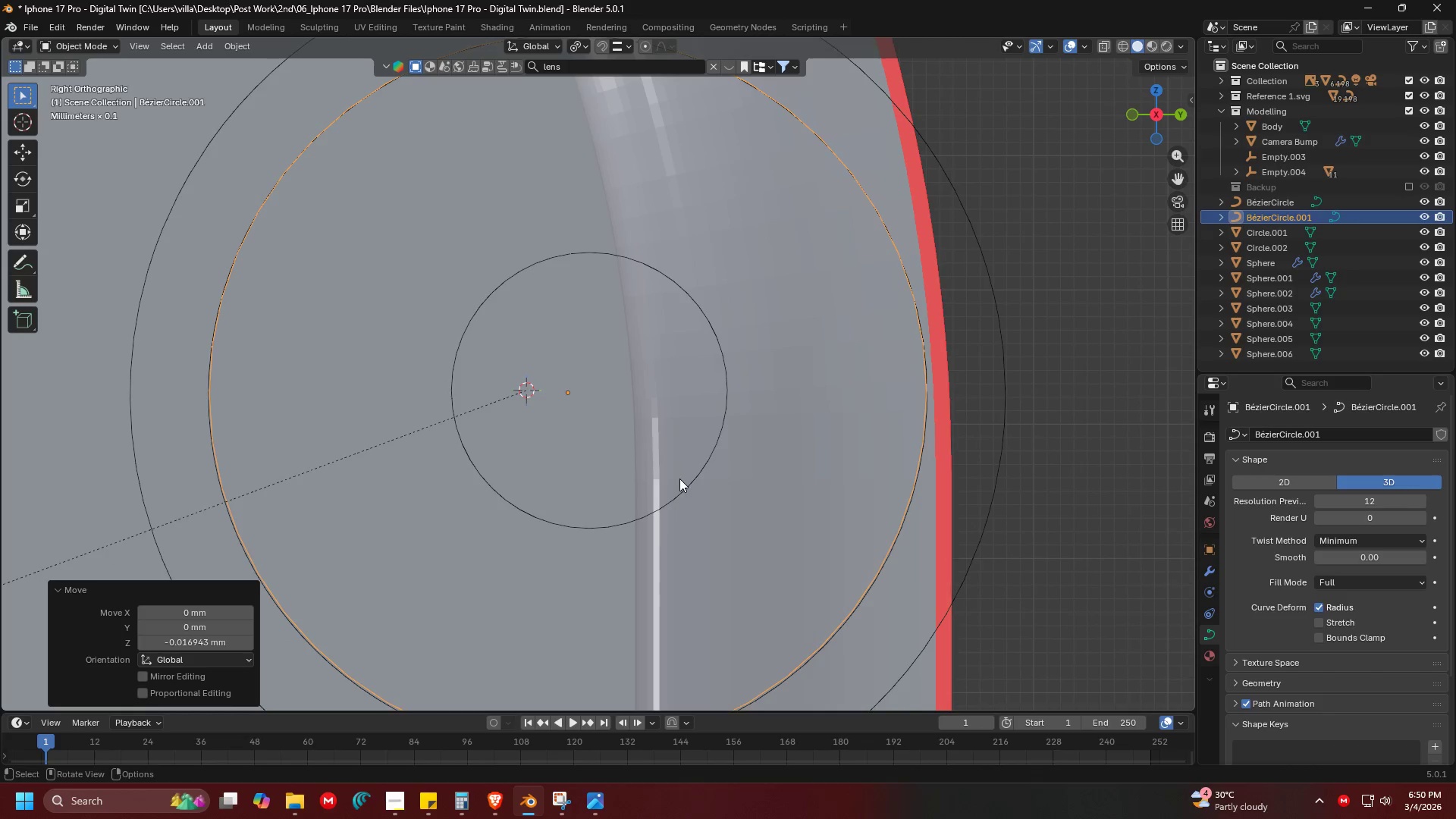 
hold_key(key=ShiftLeft, duration=0.59)
 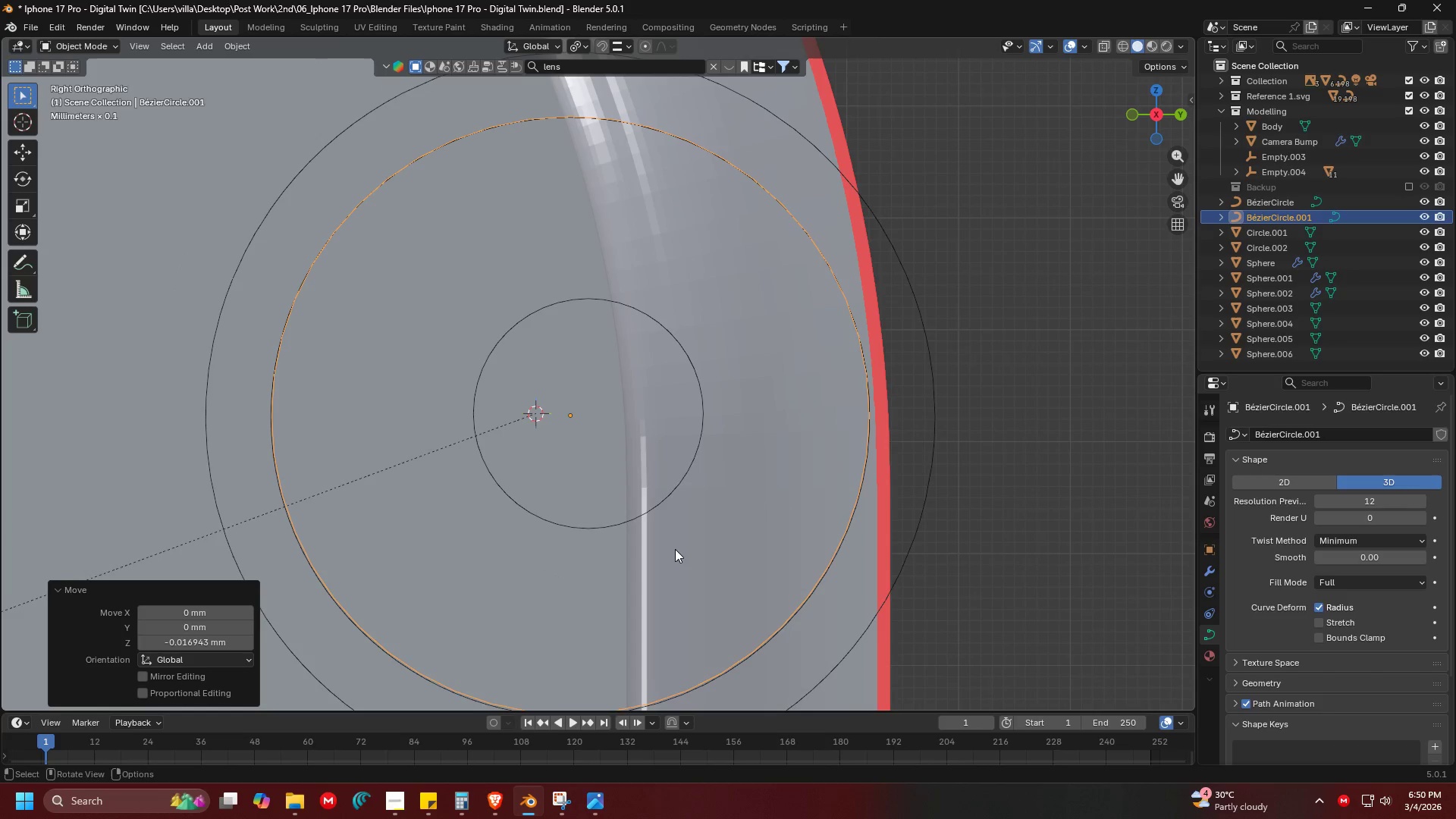 
key(Shift+ShiftLeft)
 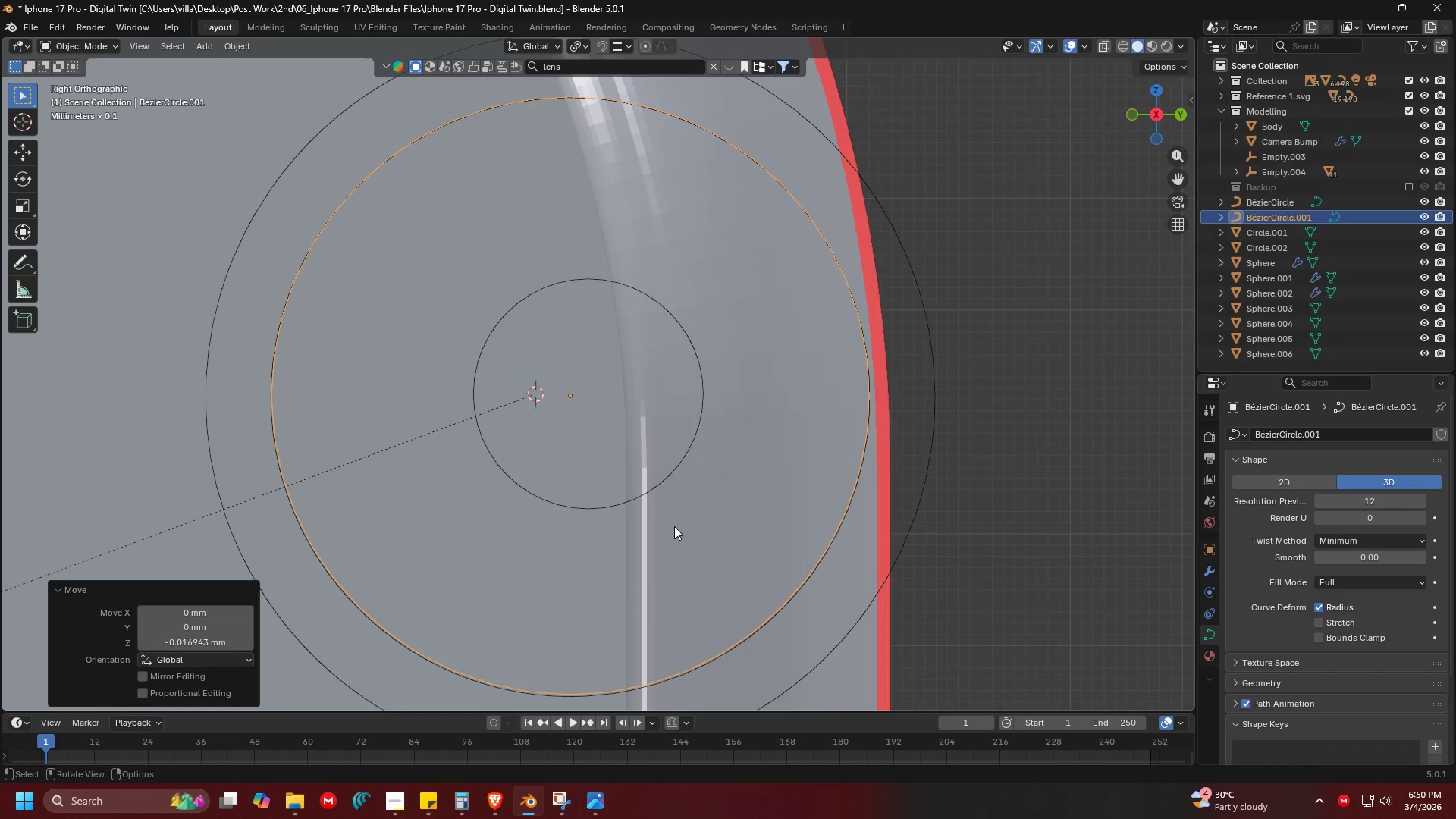 
scroll: coordinate [675, 549], scroll_direction: down, amount: 2.0
 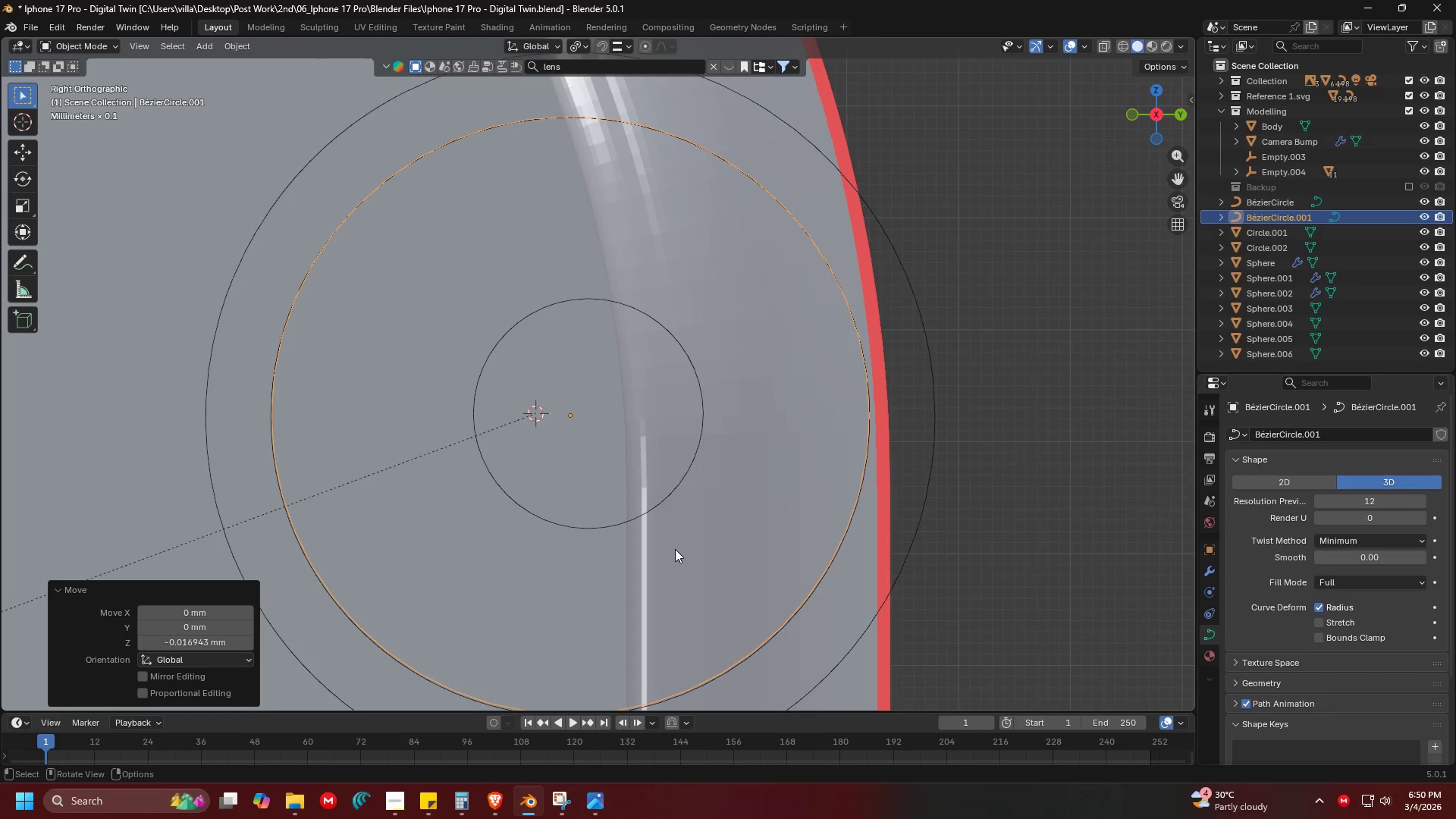 
key(Tab)
 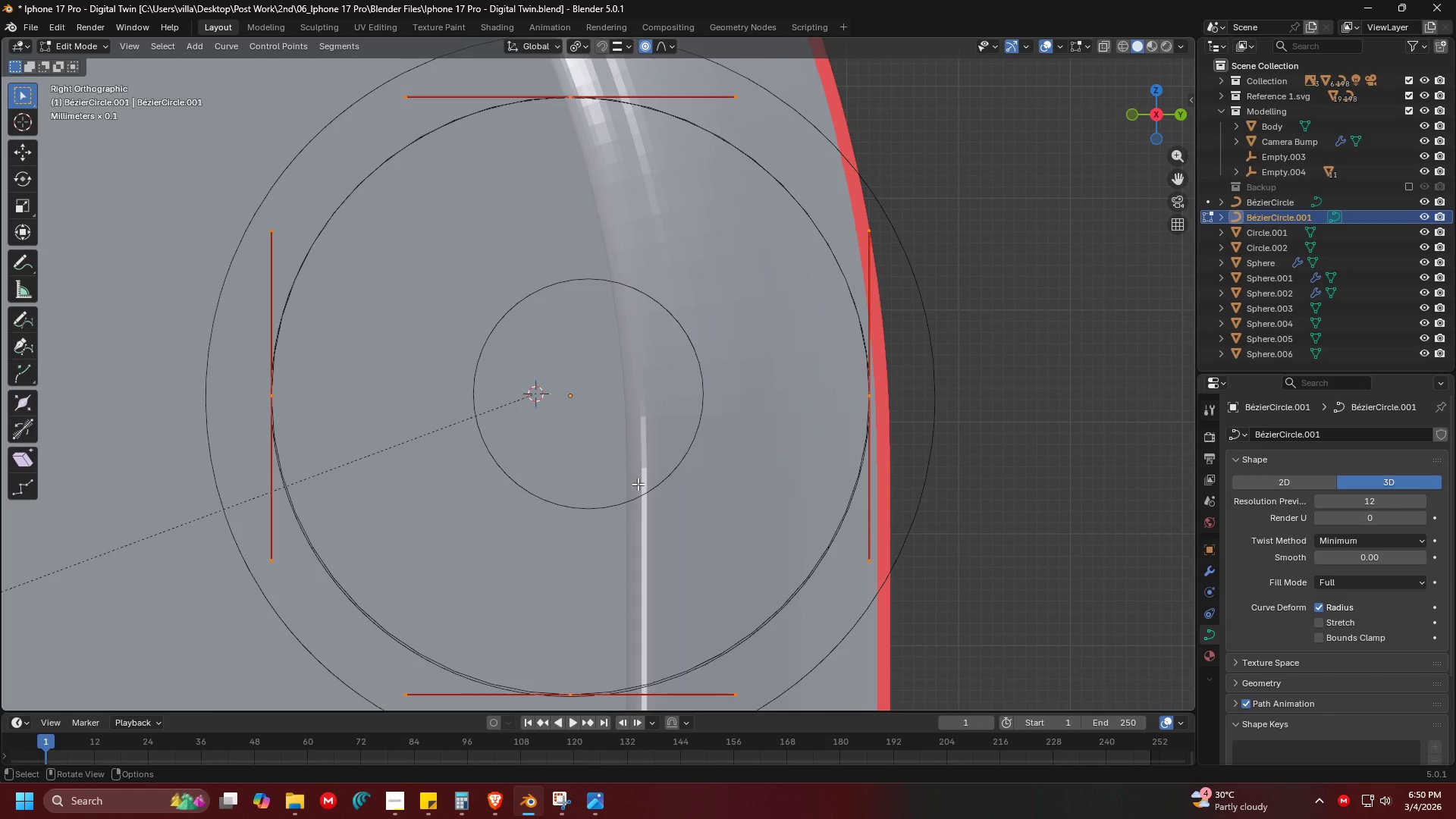 
key(Tab)
 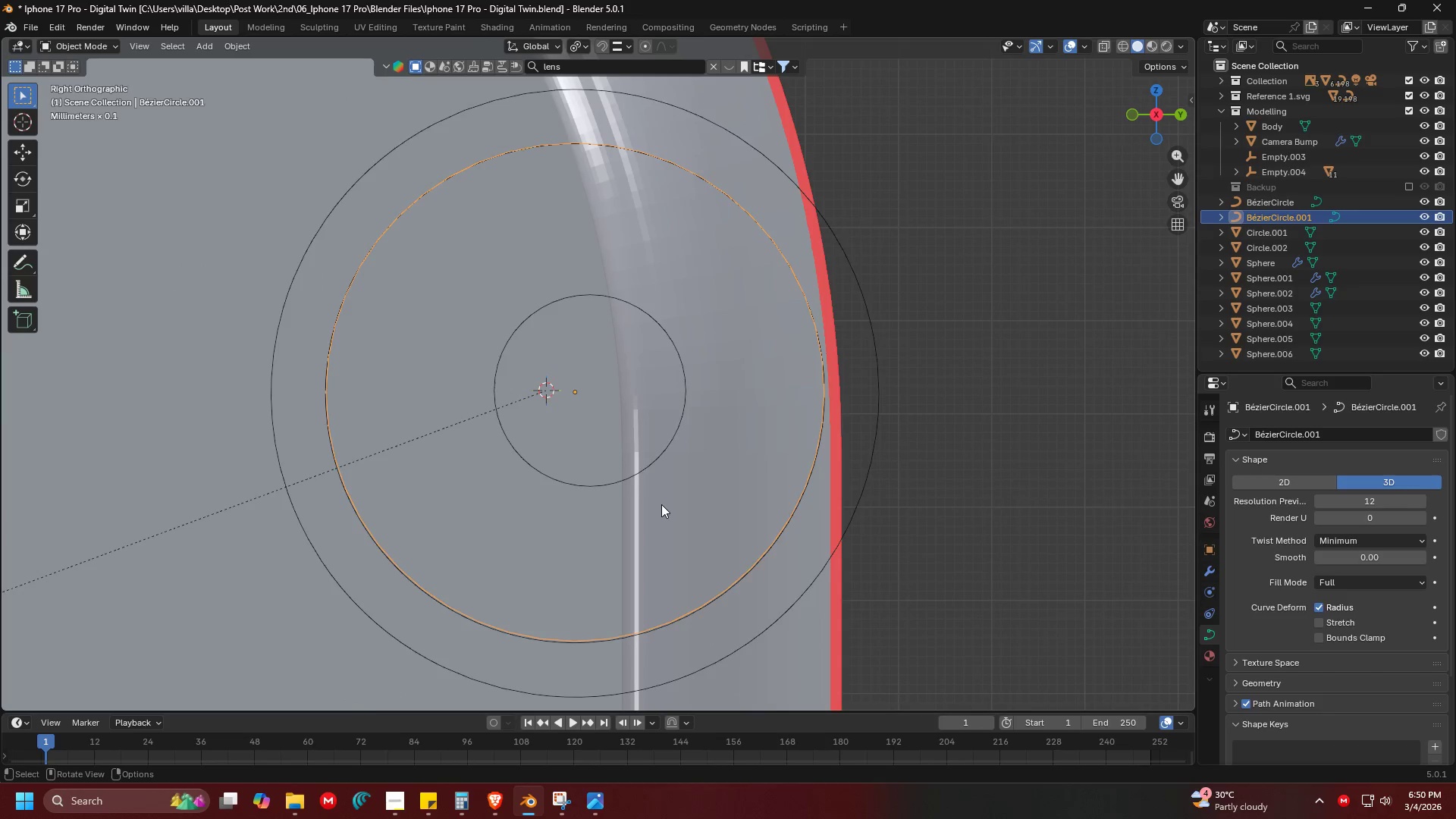 
scroll: coordinate [638, 484], scroll_direction: down, amount: 1.0
 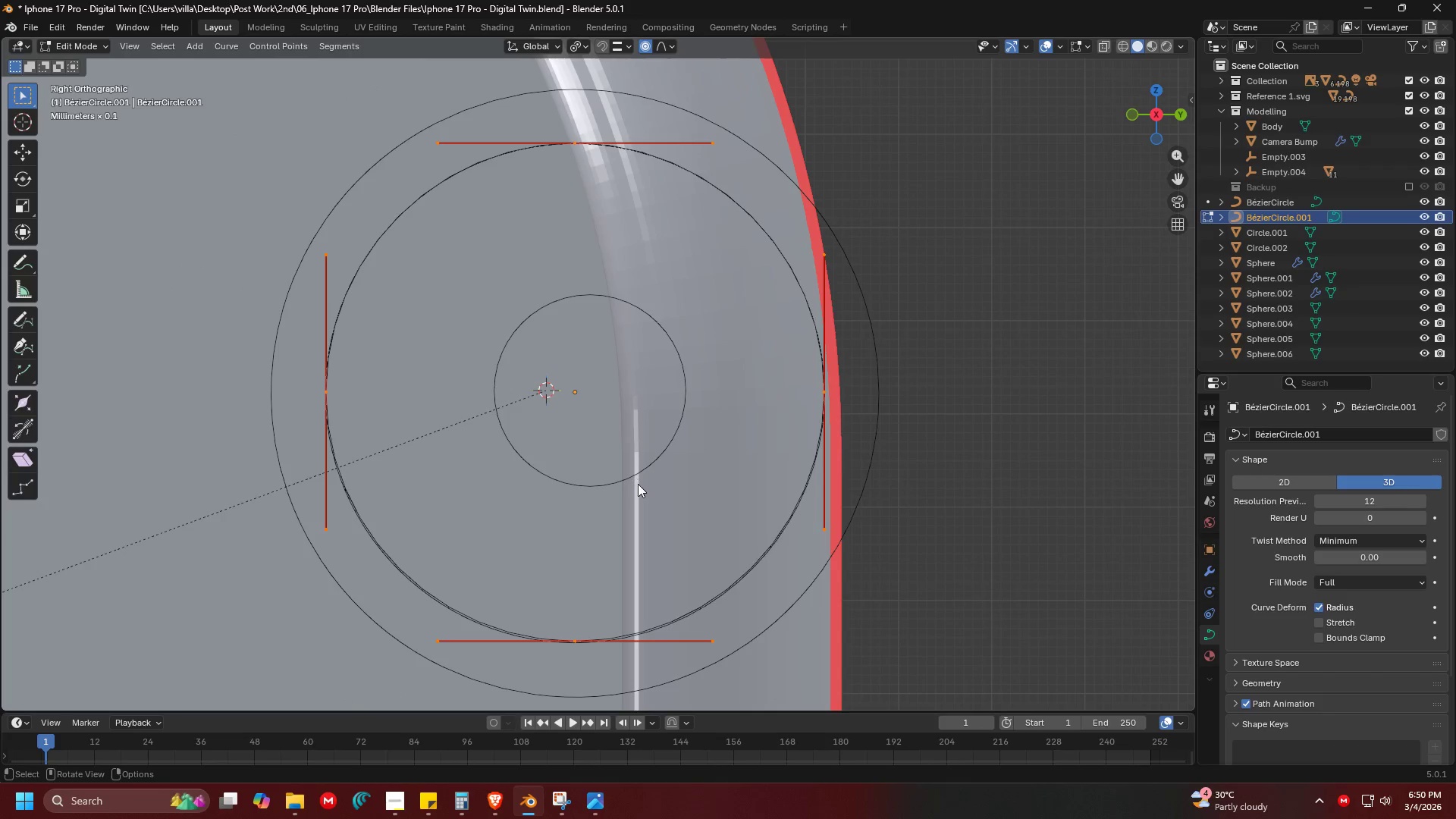 
hold_key(key=ShiftLeft, duration=0.38)
 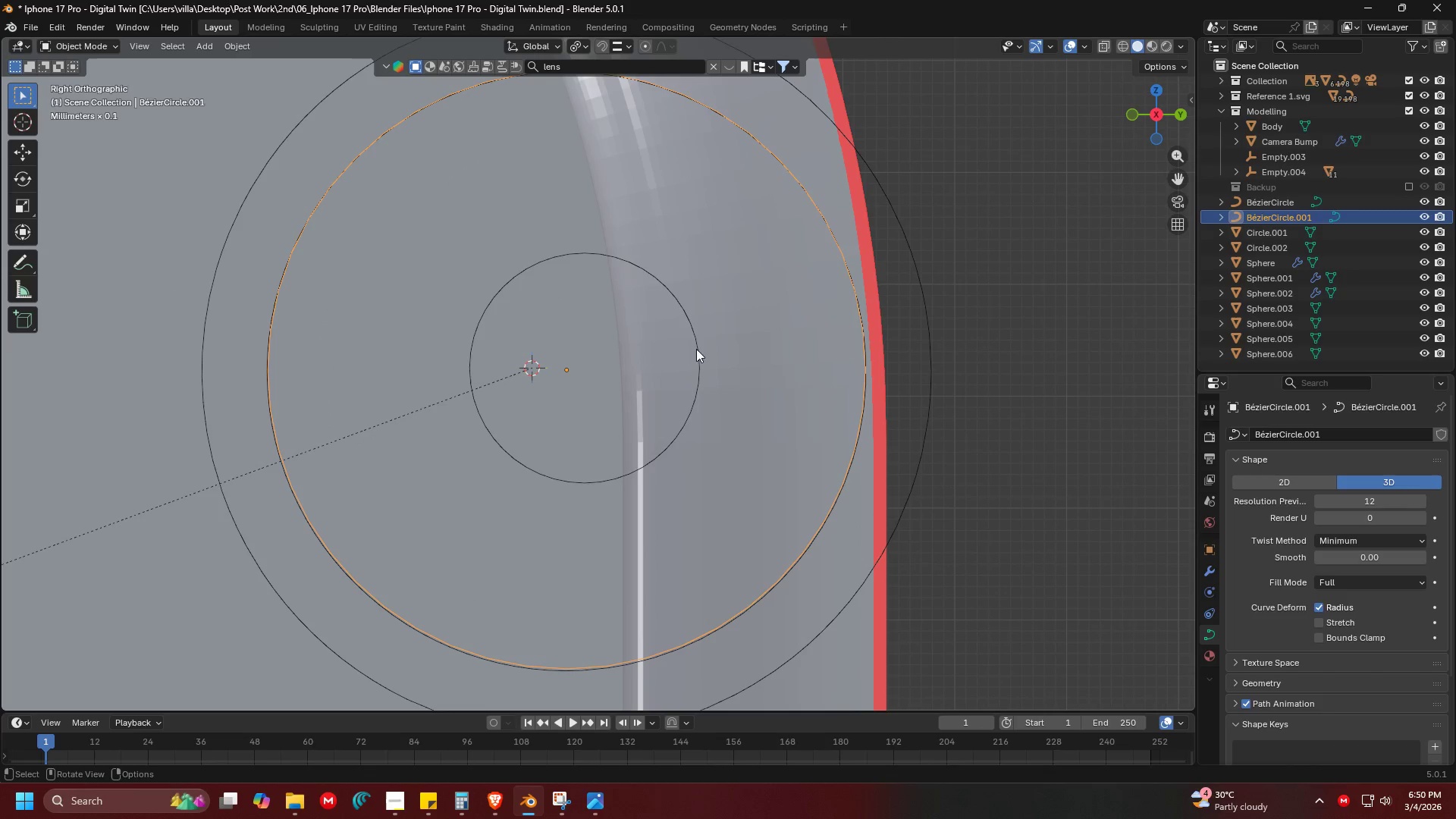 
scroll: coordinate [661, 504], scroll_direction: up, amount: 1.0
 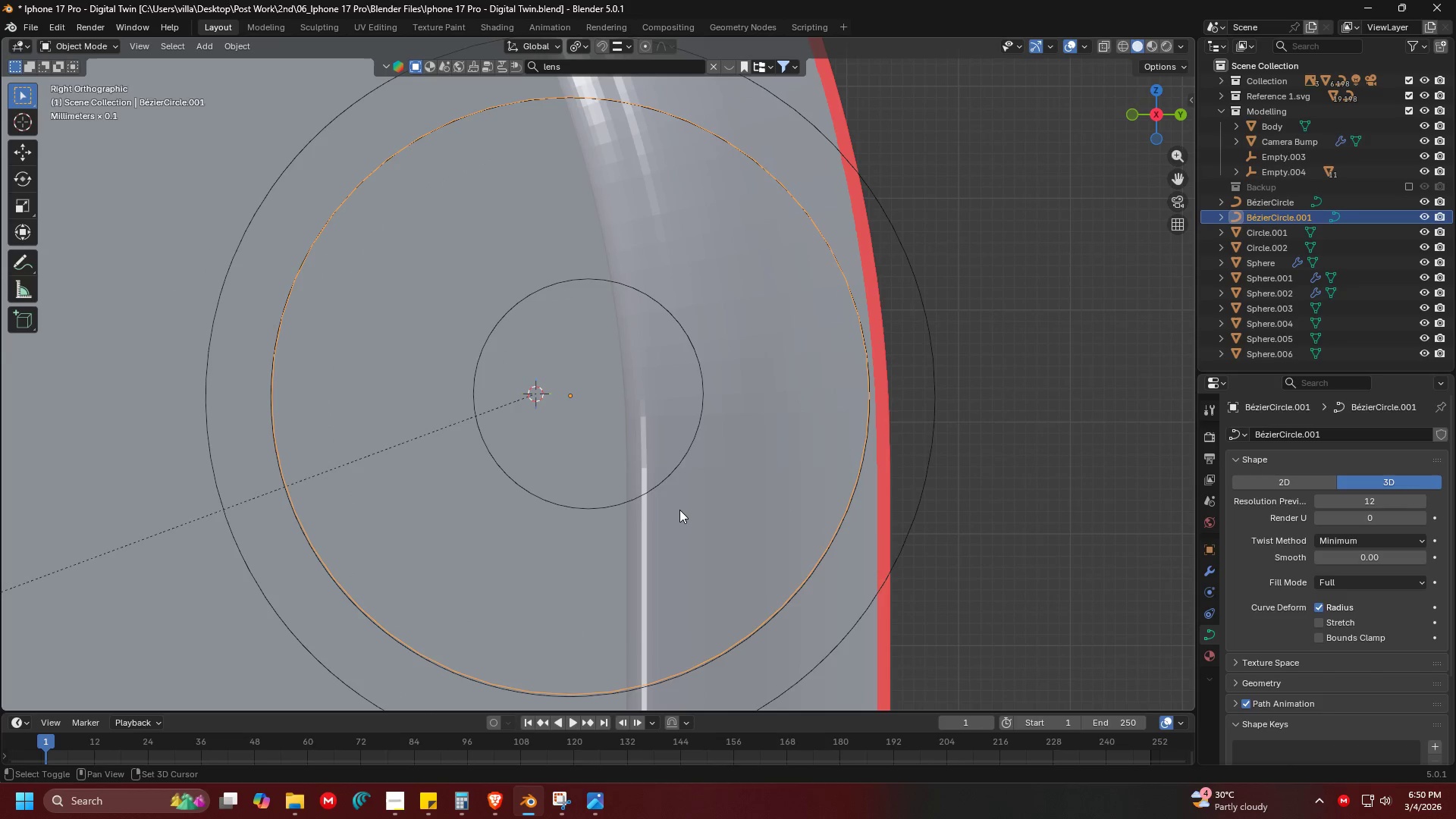 
key(Shift+ShiftLeft)
 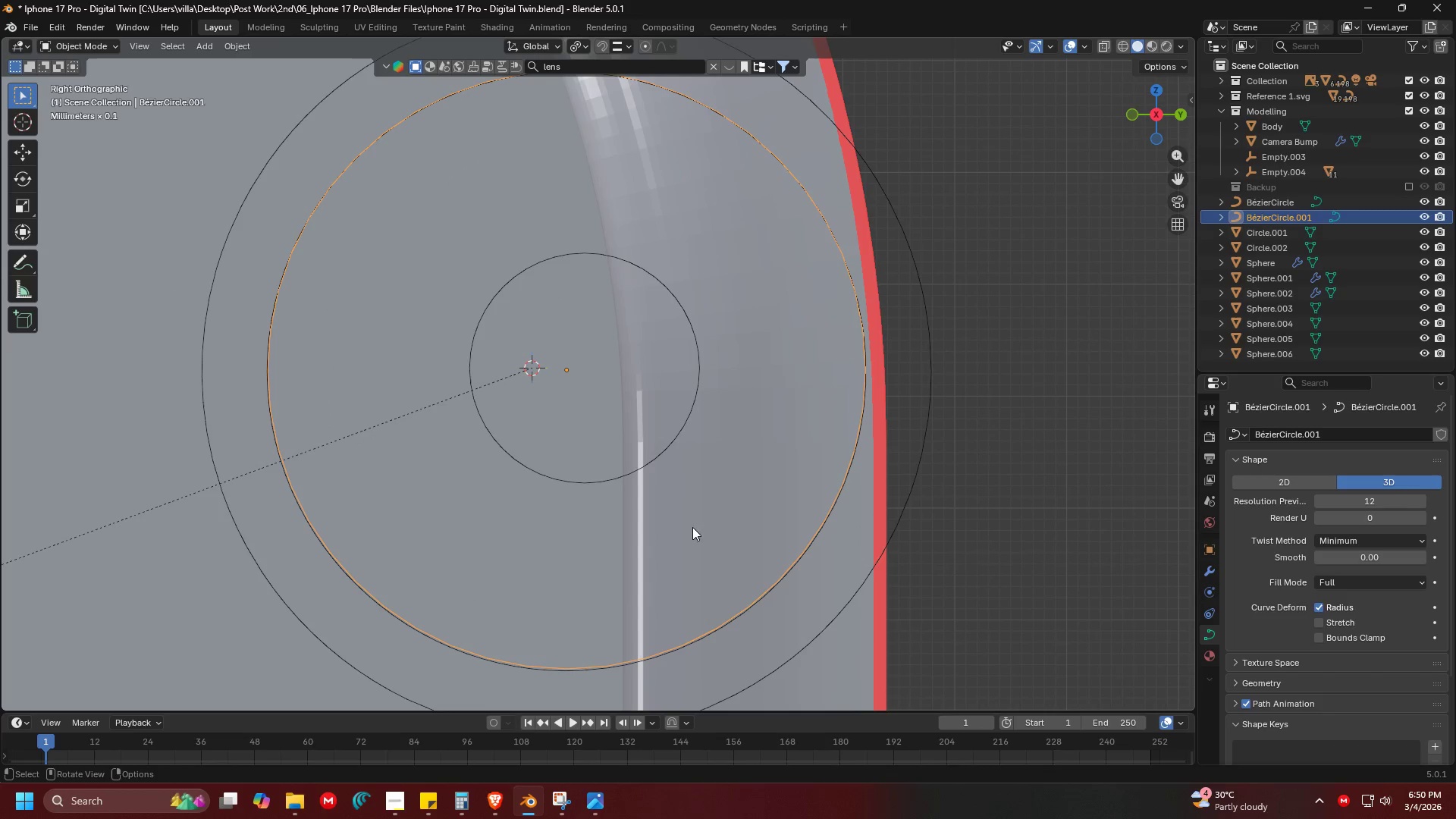 
key(Shift+ShiftLeft)
 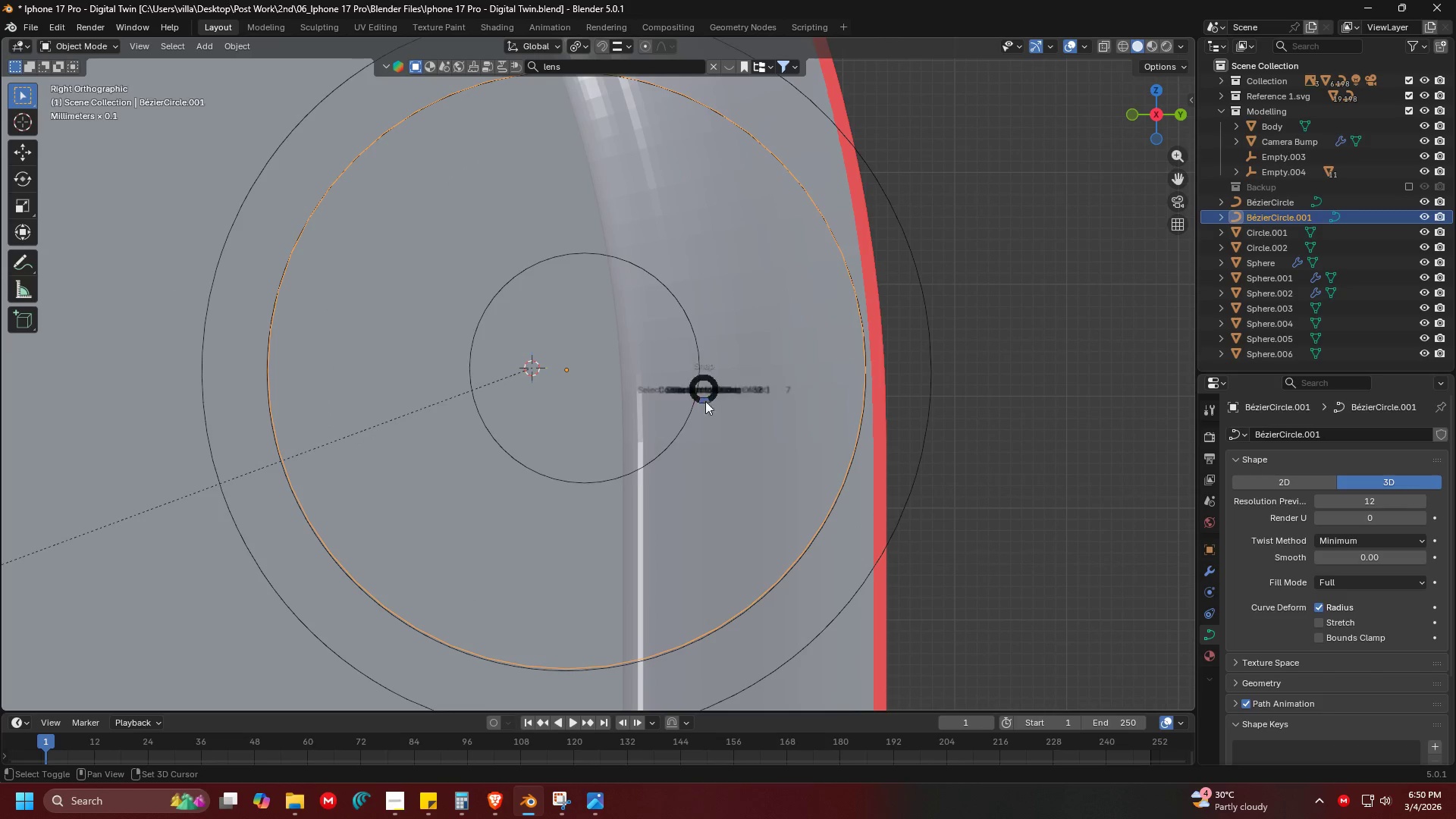 
key(Shift+S)
 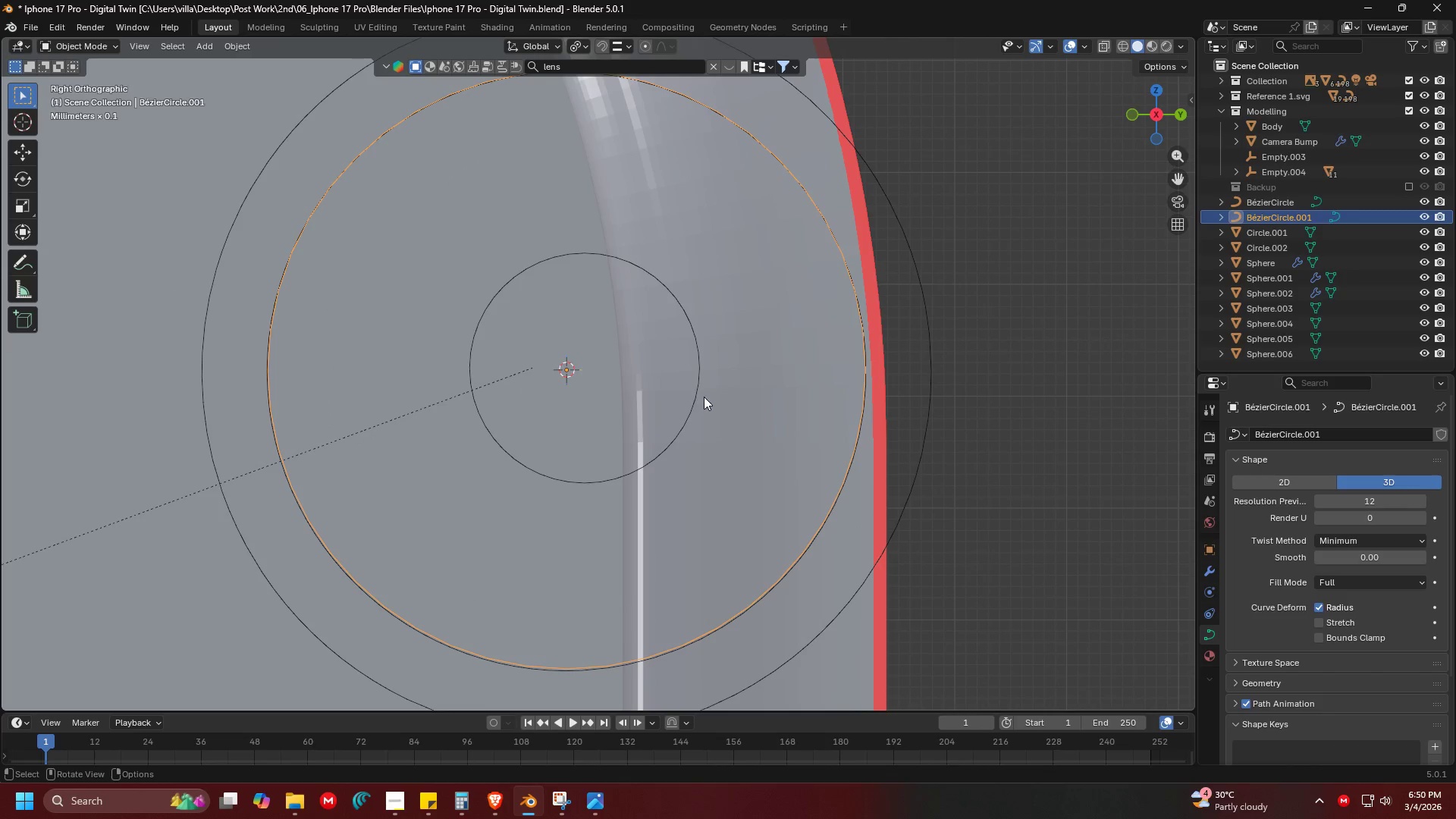 
left_click([695, 395])
 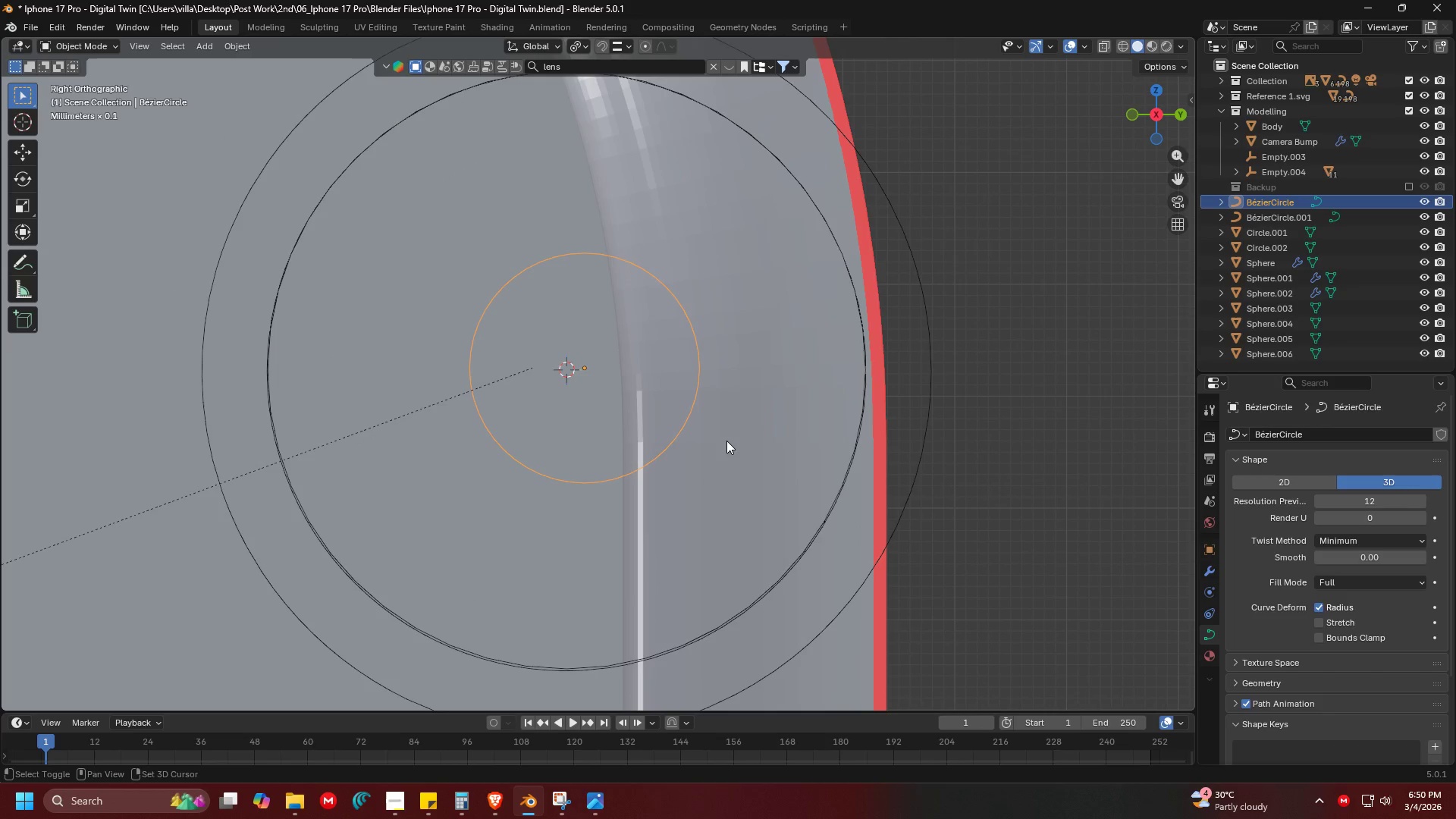 
hold_key(key=ShiftLeft, duration=0.61)
 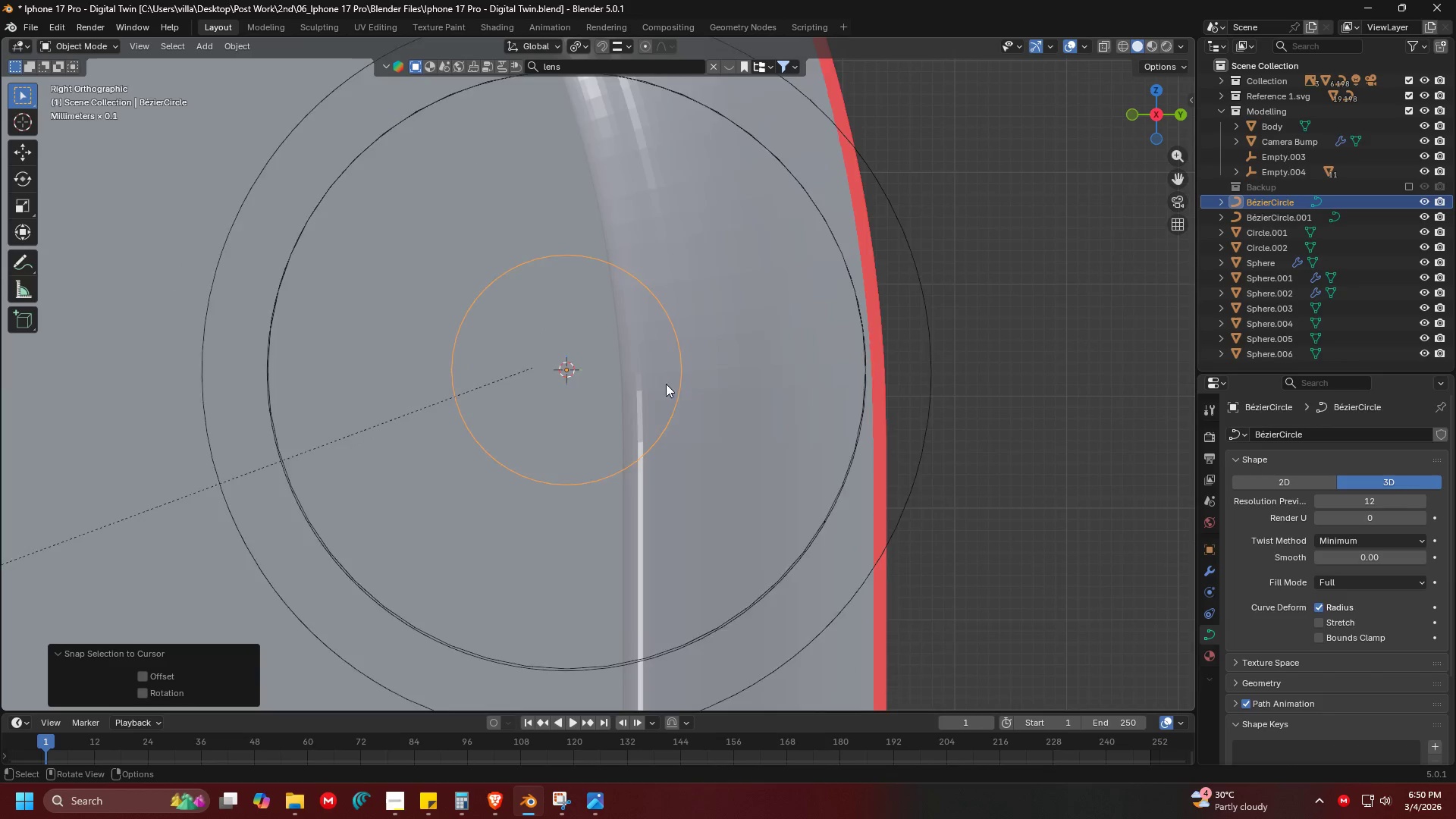 
hold_key(key=S, duration=0.44)
 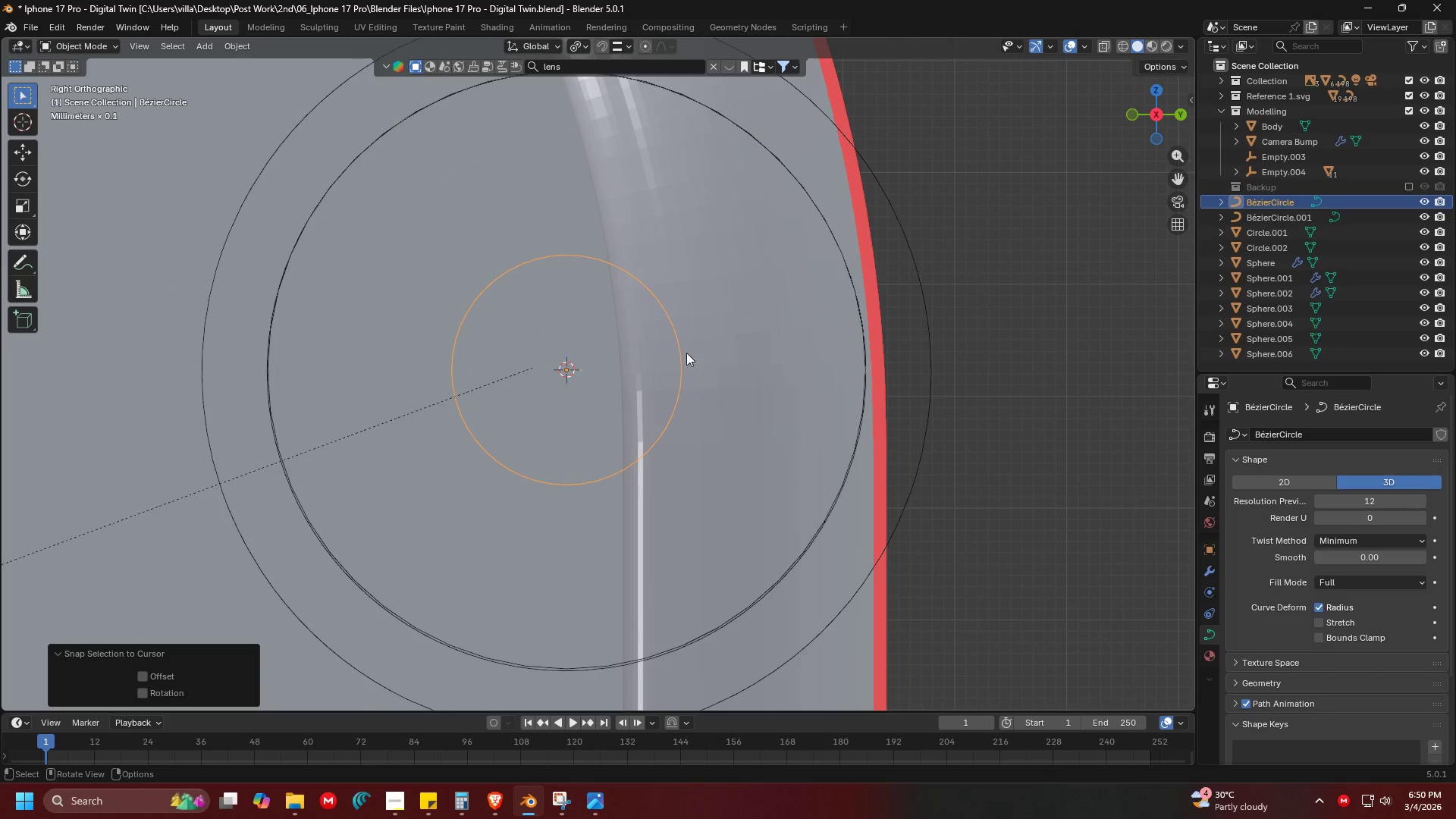 
hold_key(key=ShiftLeft, duration=0.34)
 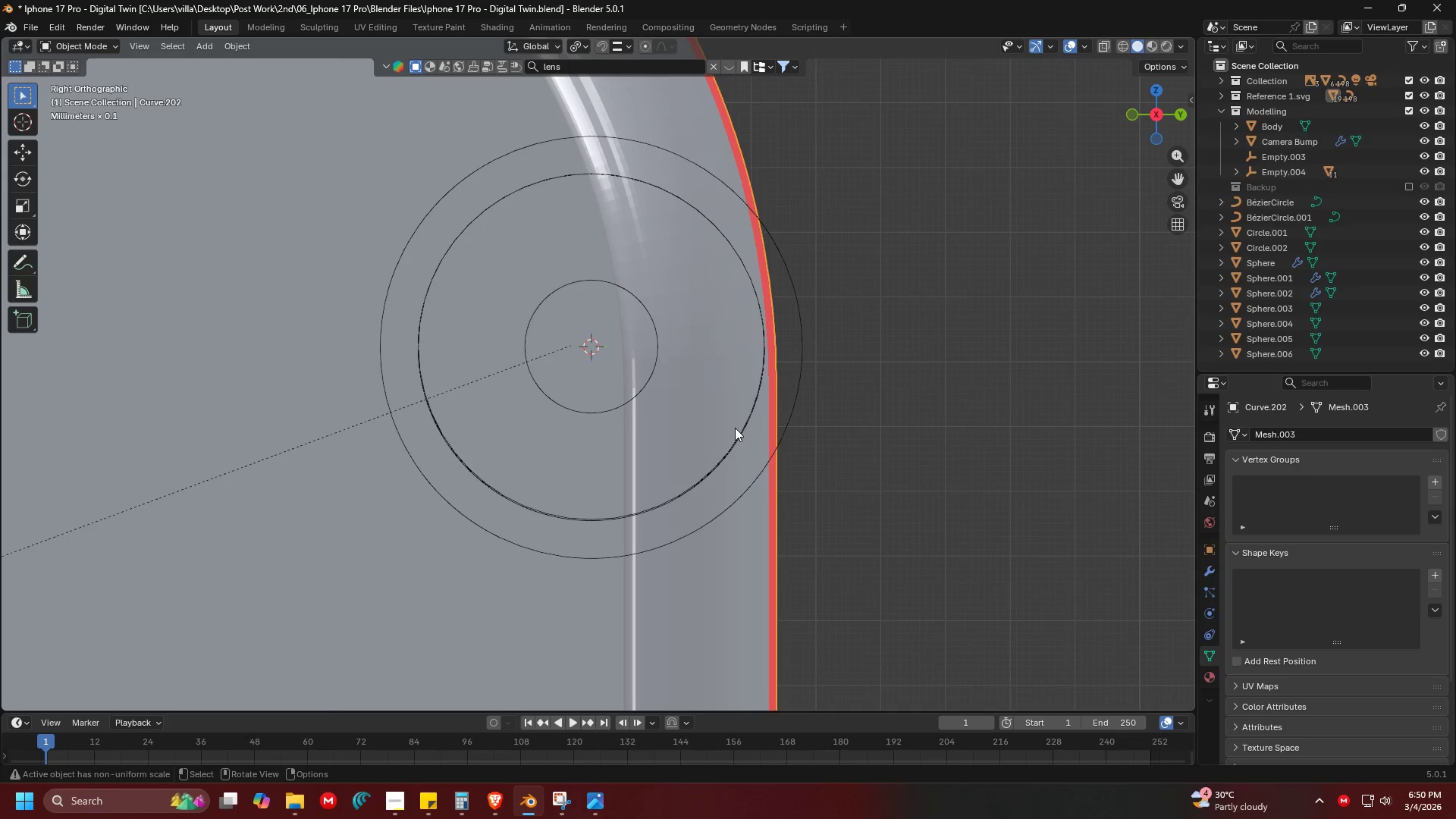 
scroll: coordinate [661, 389], scroll_direction: down, amount: 3.0
 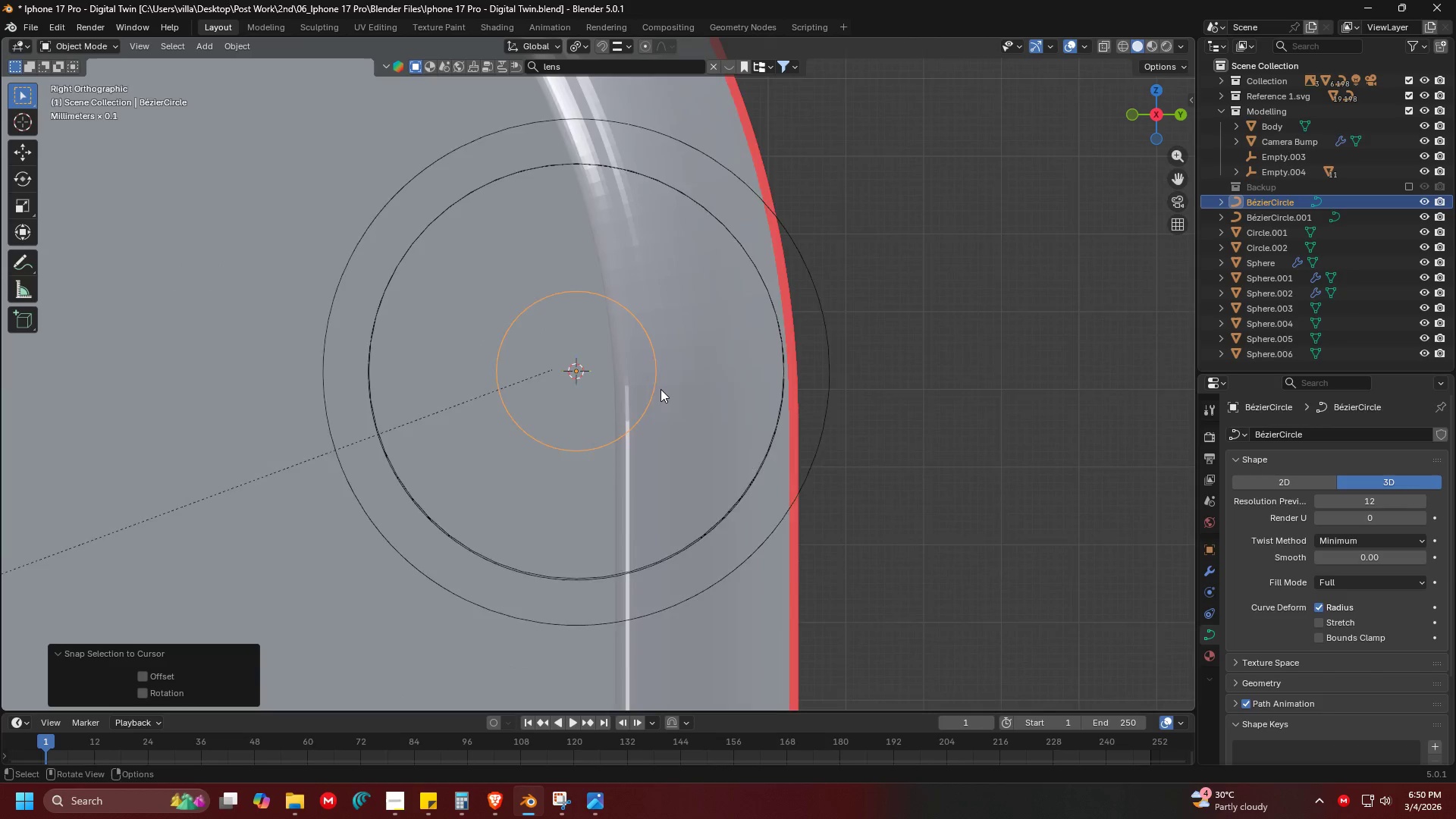 
double_click([745, 435])
 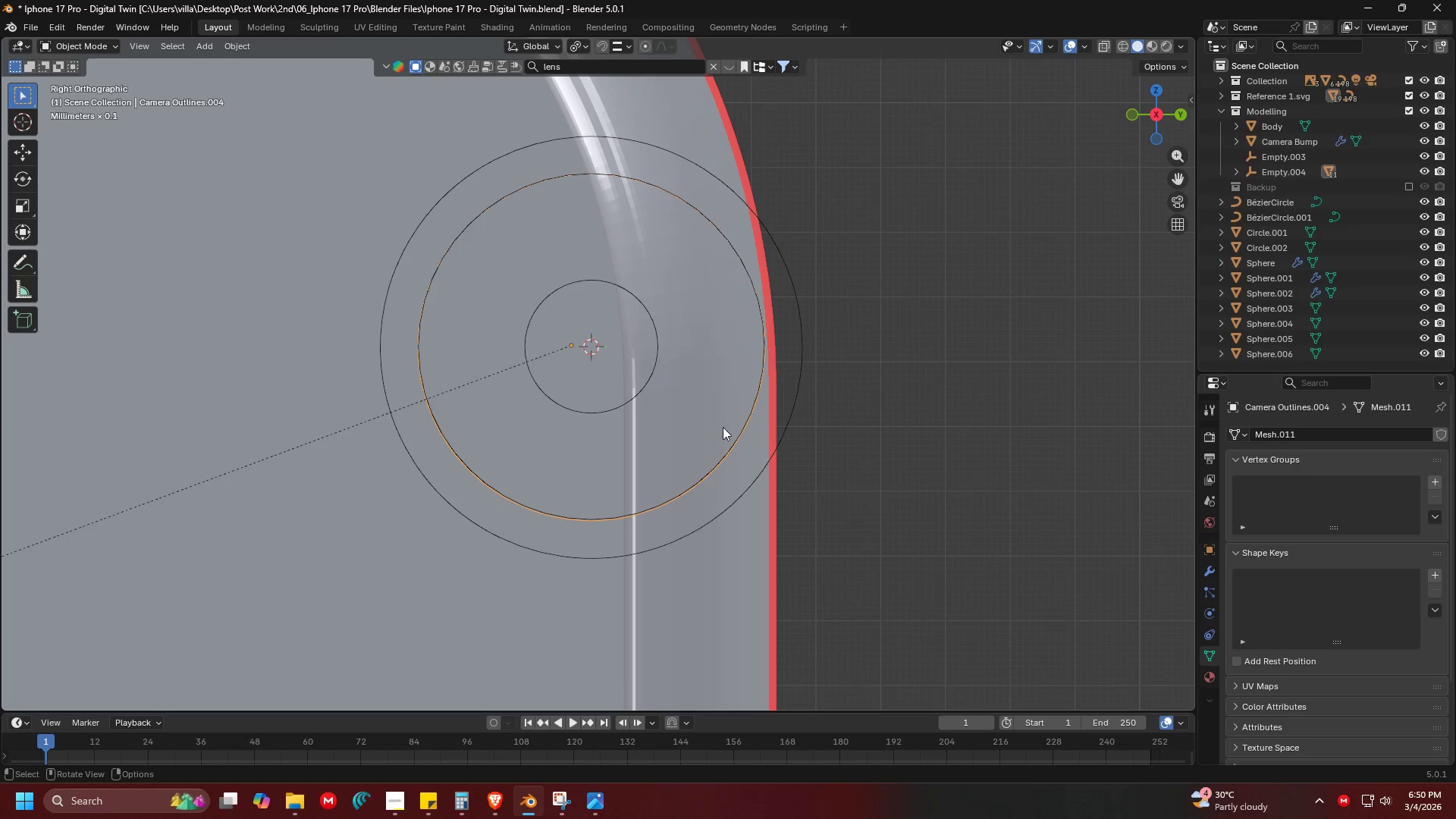 
double_click([736, 438])
 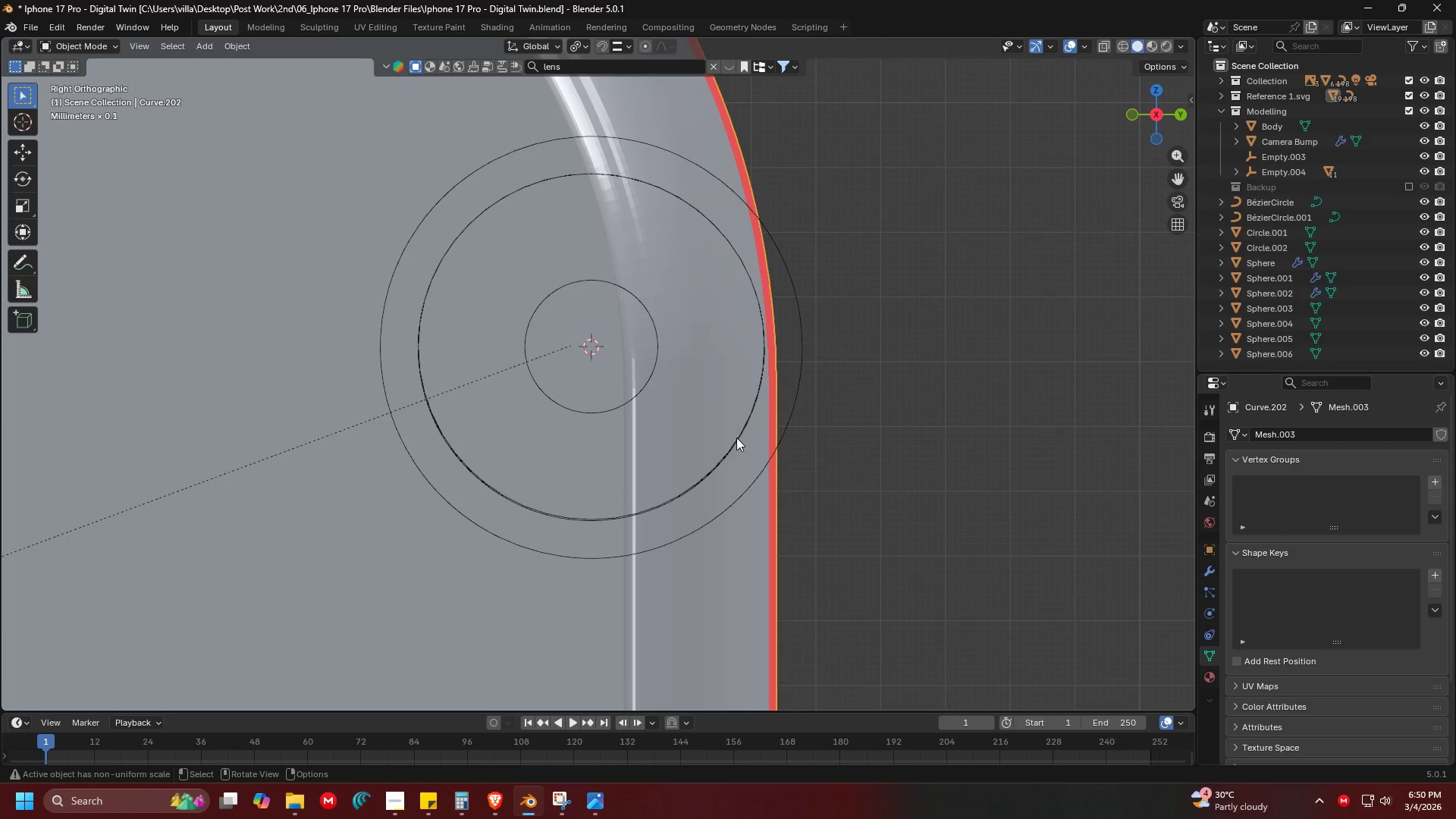 
left_click([736, 438])
 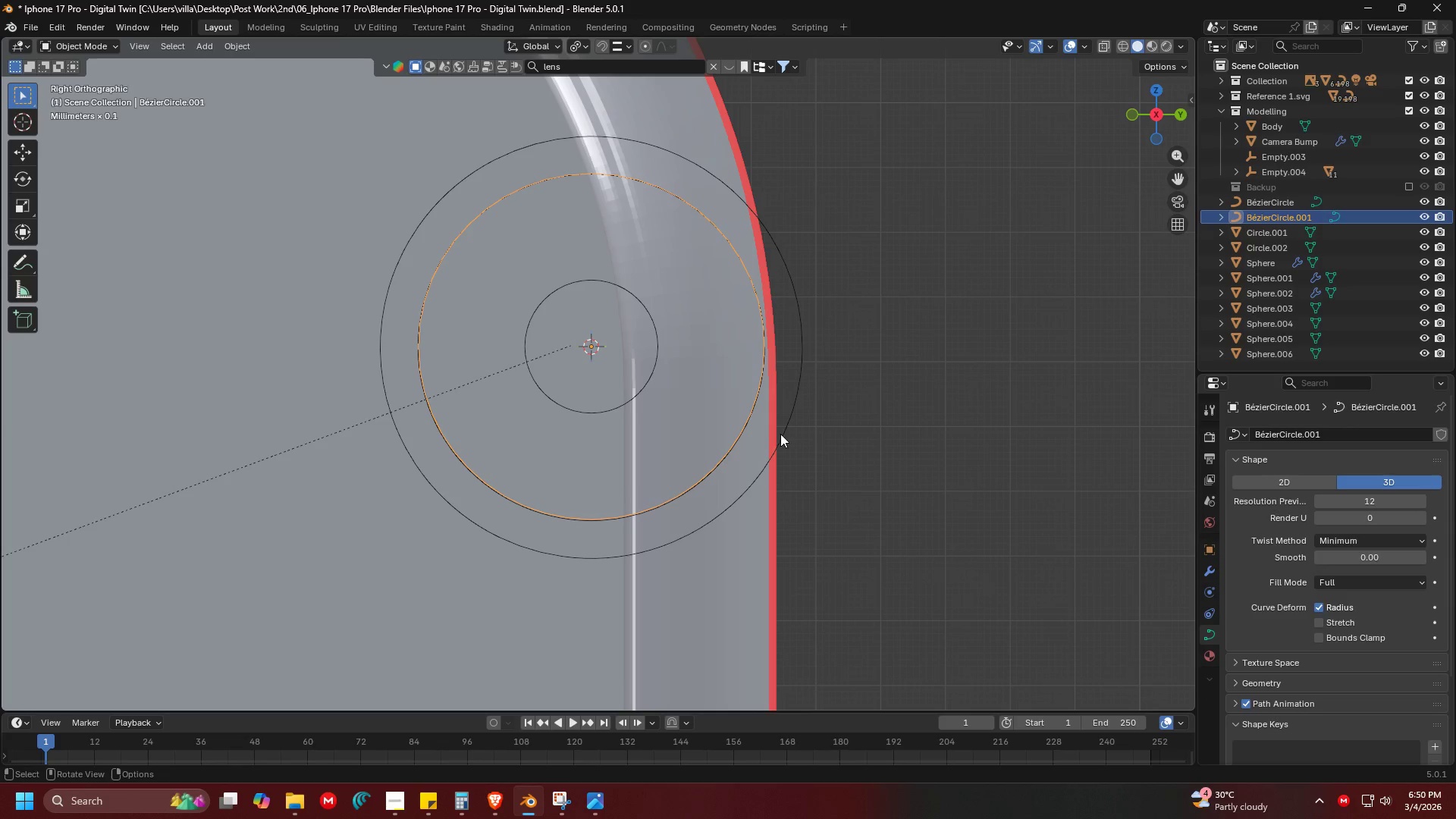 
key(Shift+D)
 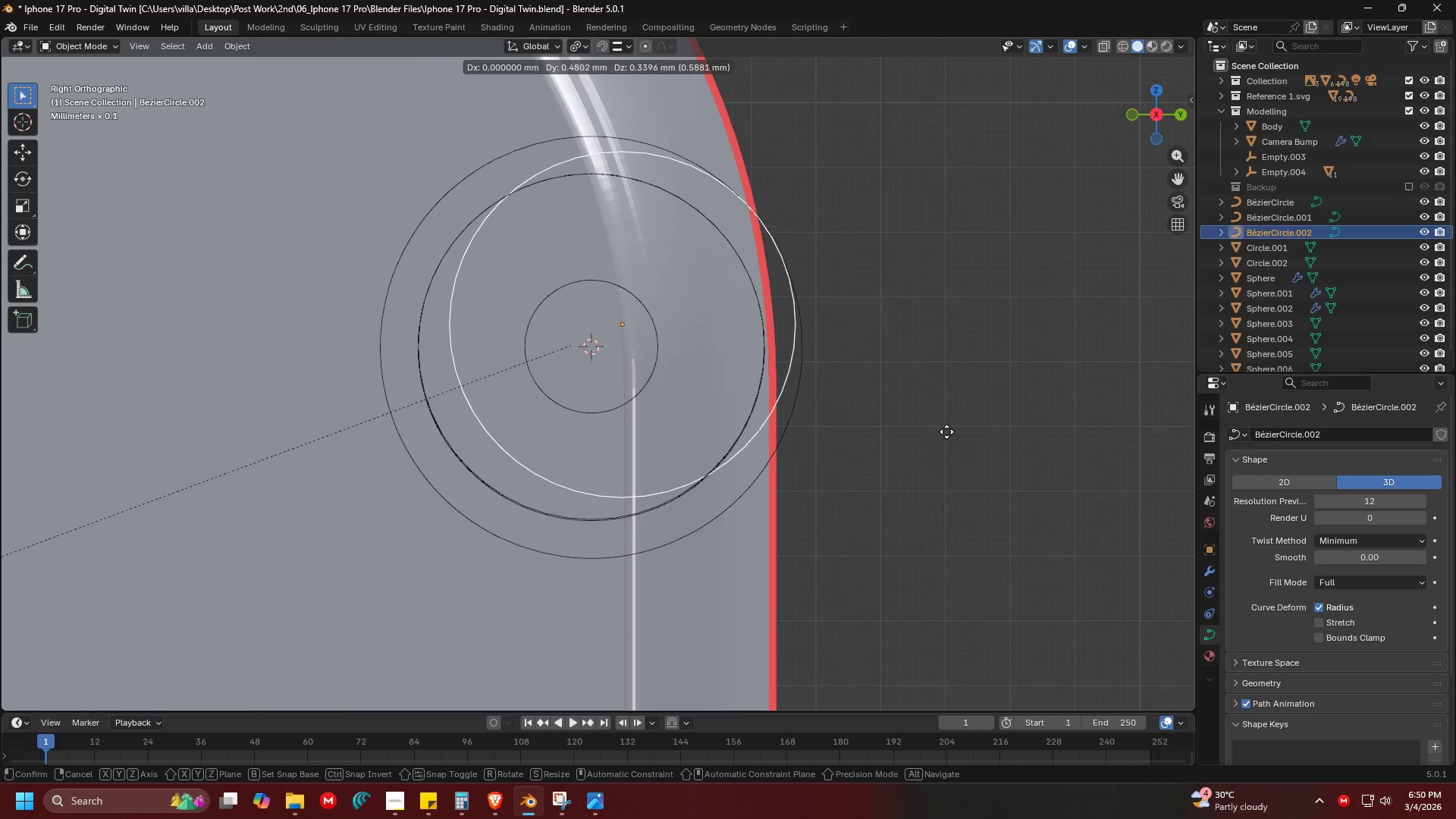 
right_click([946, 431])
 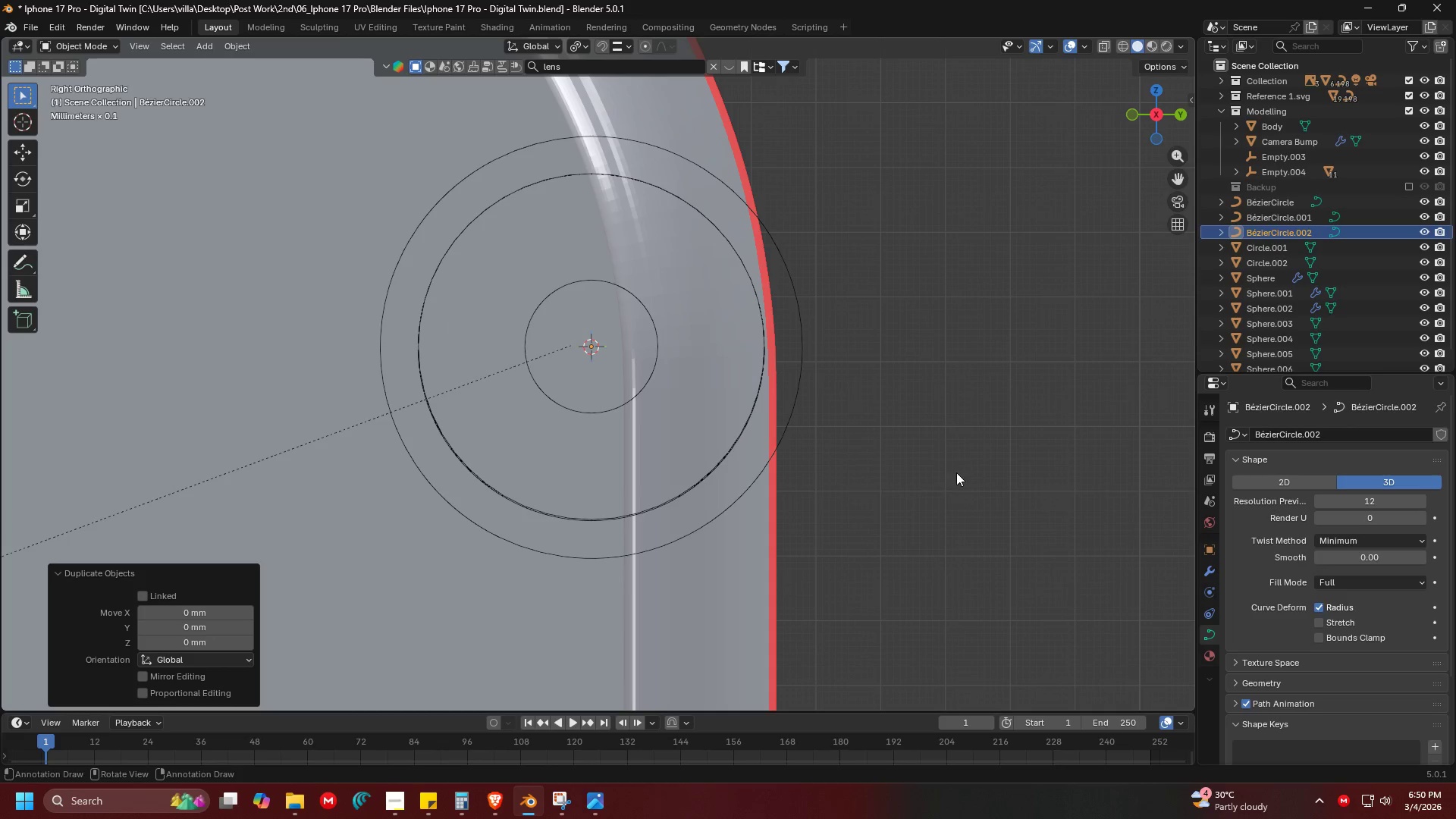 
key(S)
 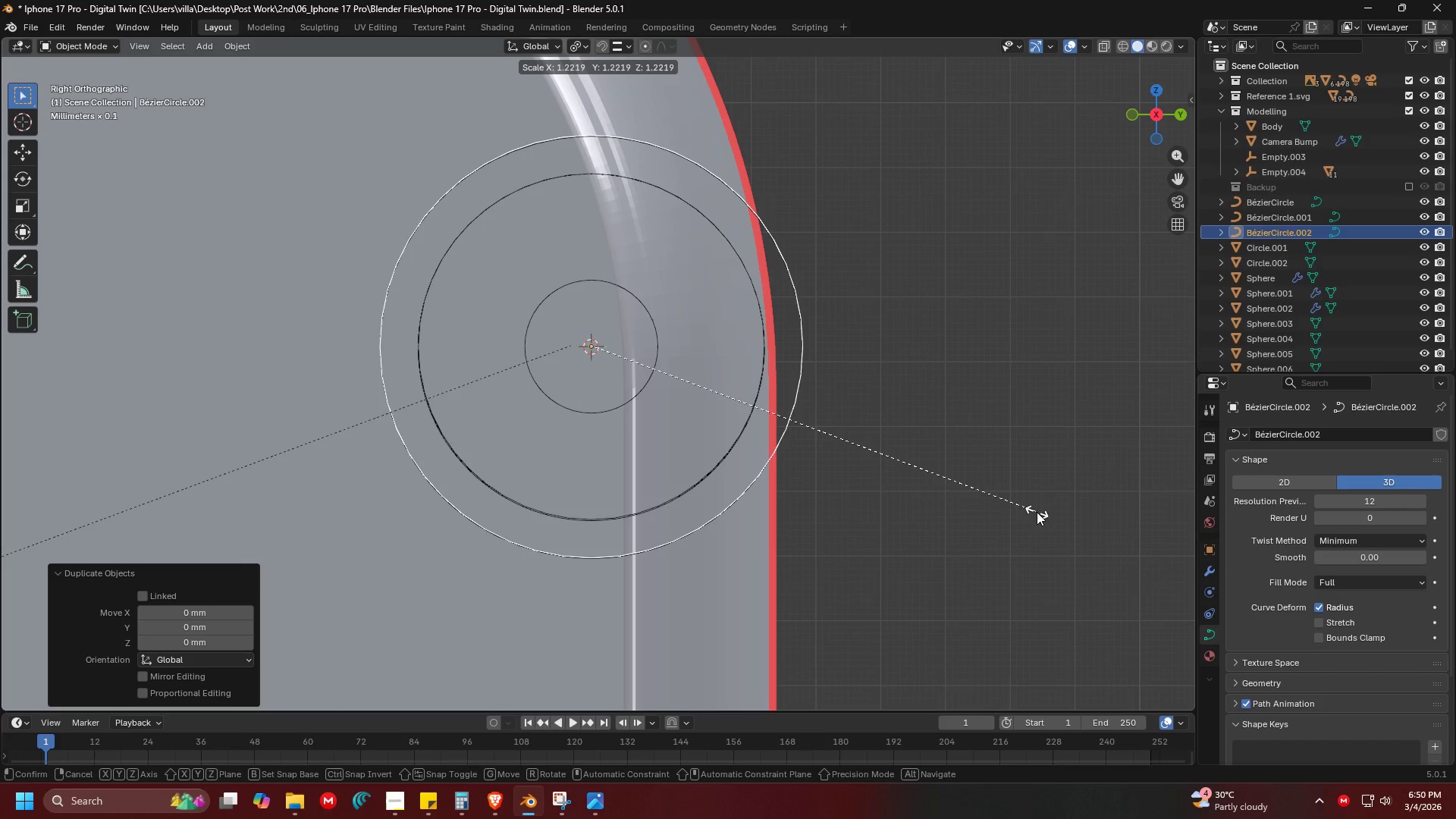 
left_click([1037, 513])
 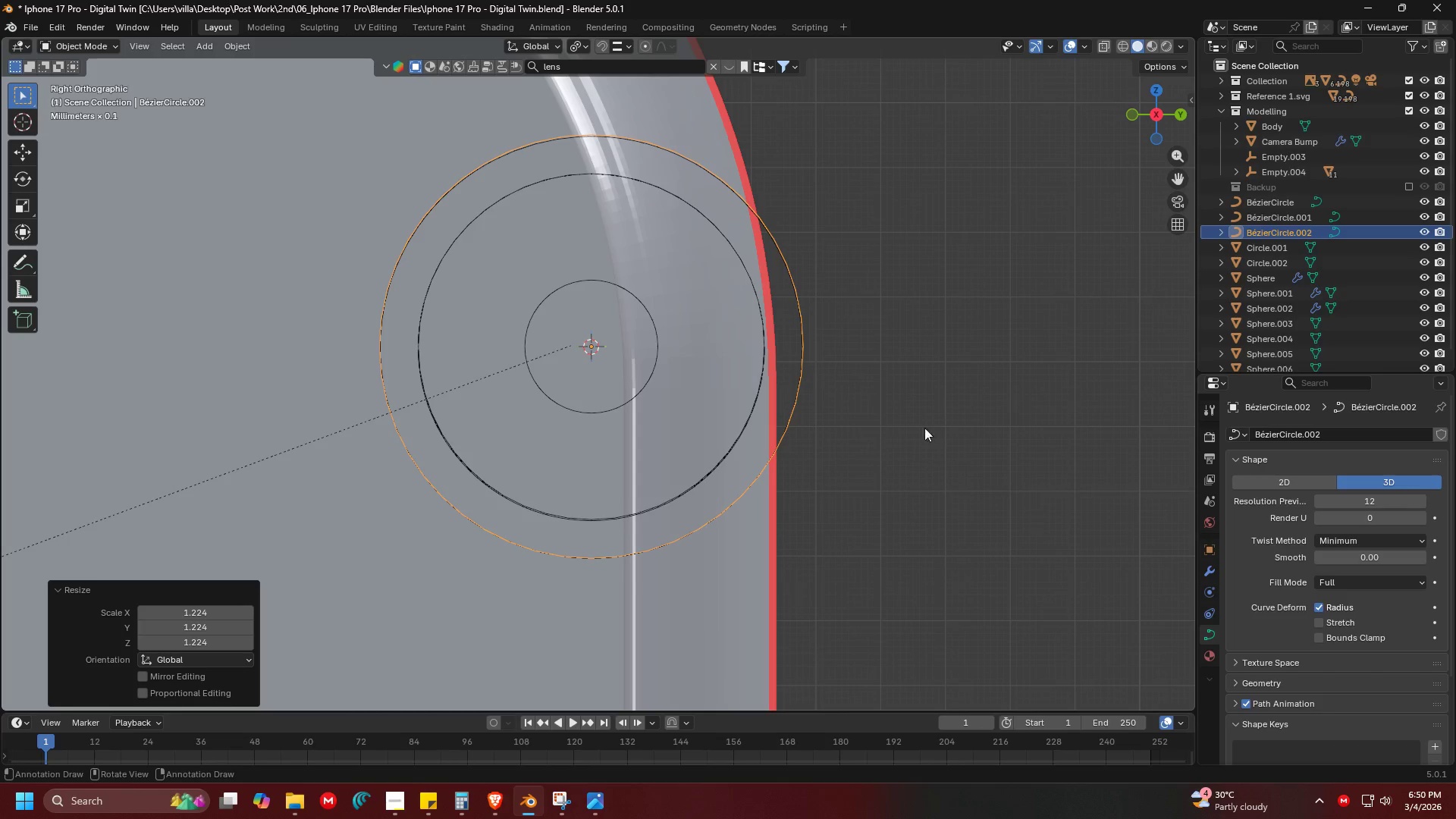 
key(Shift+ShiftLeft)
 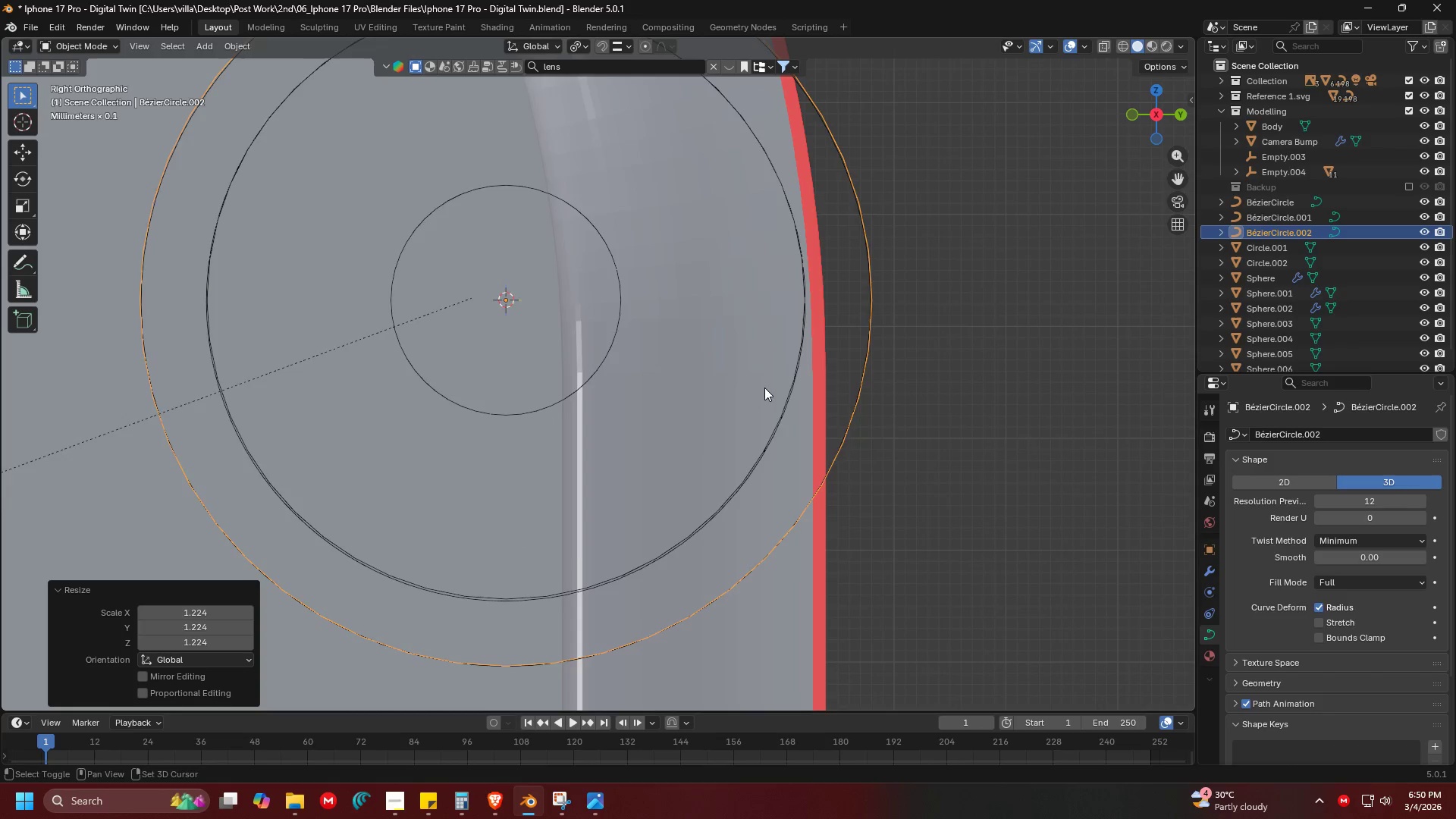 
scroll: coordinate [855, 389], scroll_direction: up, amount: 3.0
 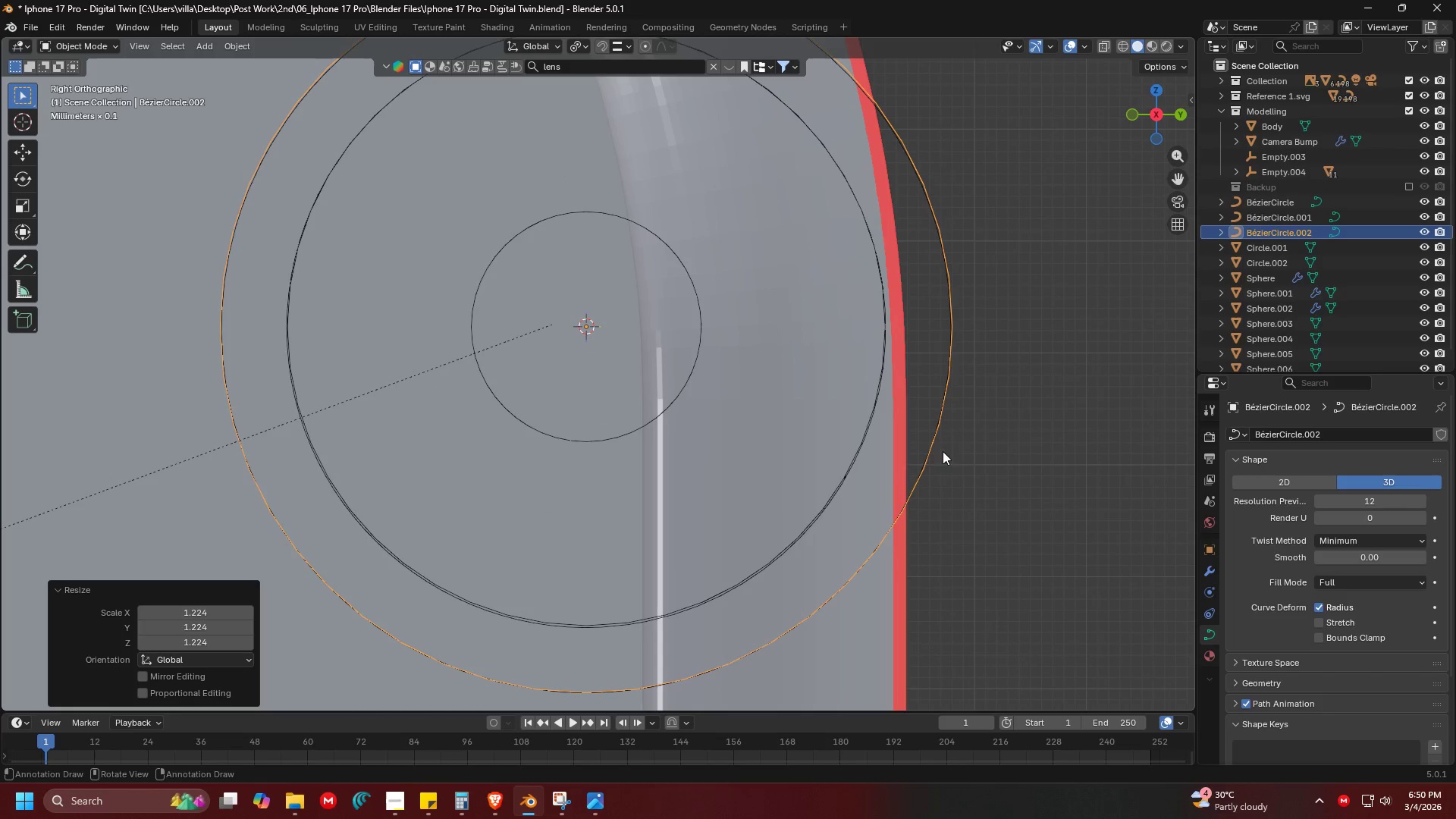 
scroll: coordinate [761, 388], scroll_direction: down, amount: 2.0
 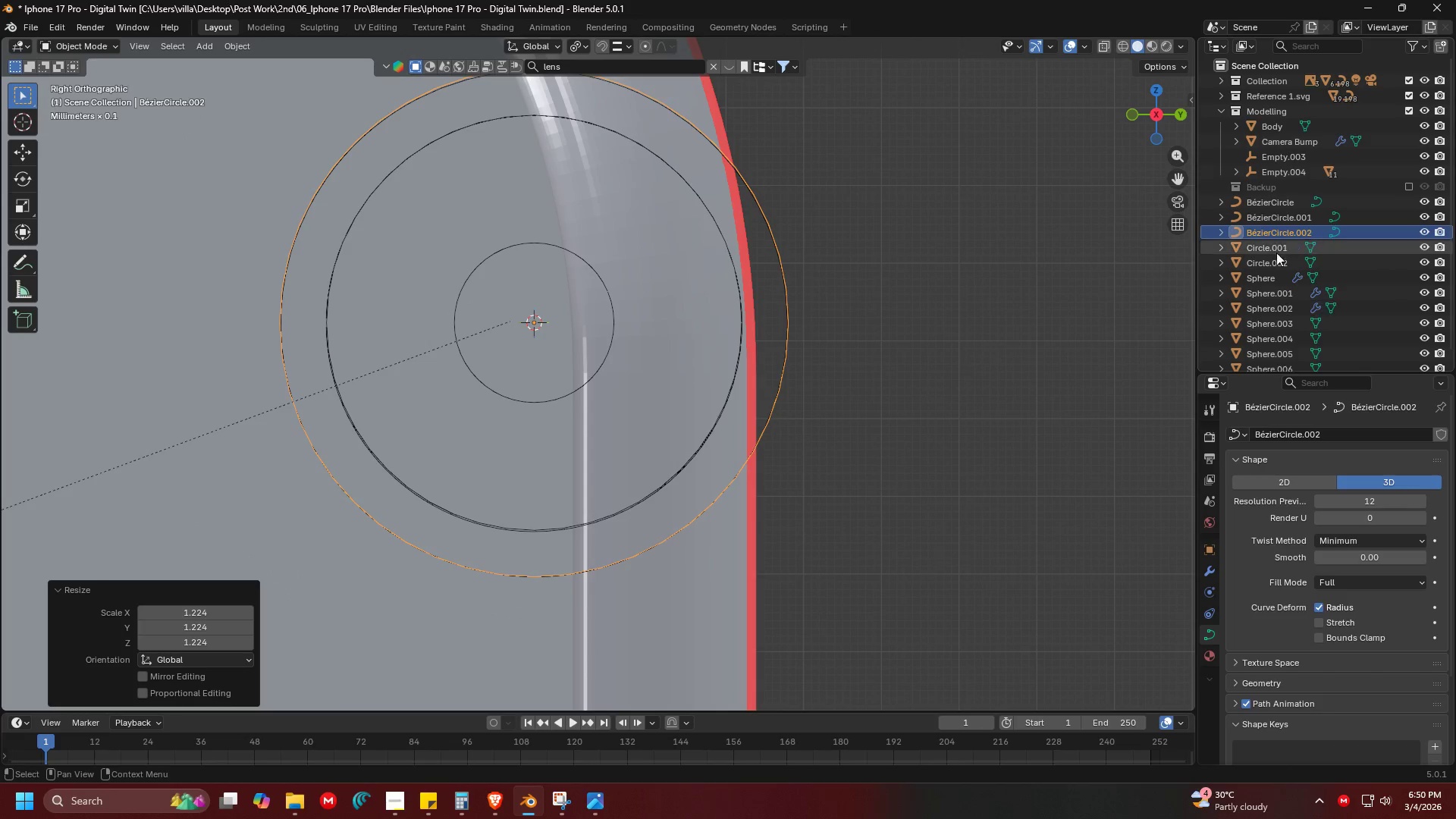 
hold_key(key=ShiftLeft, duration=0.48)
left_click([1275, 200])
 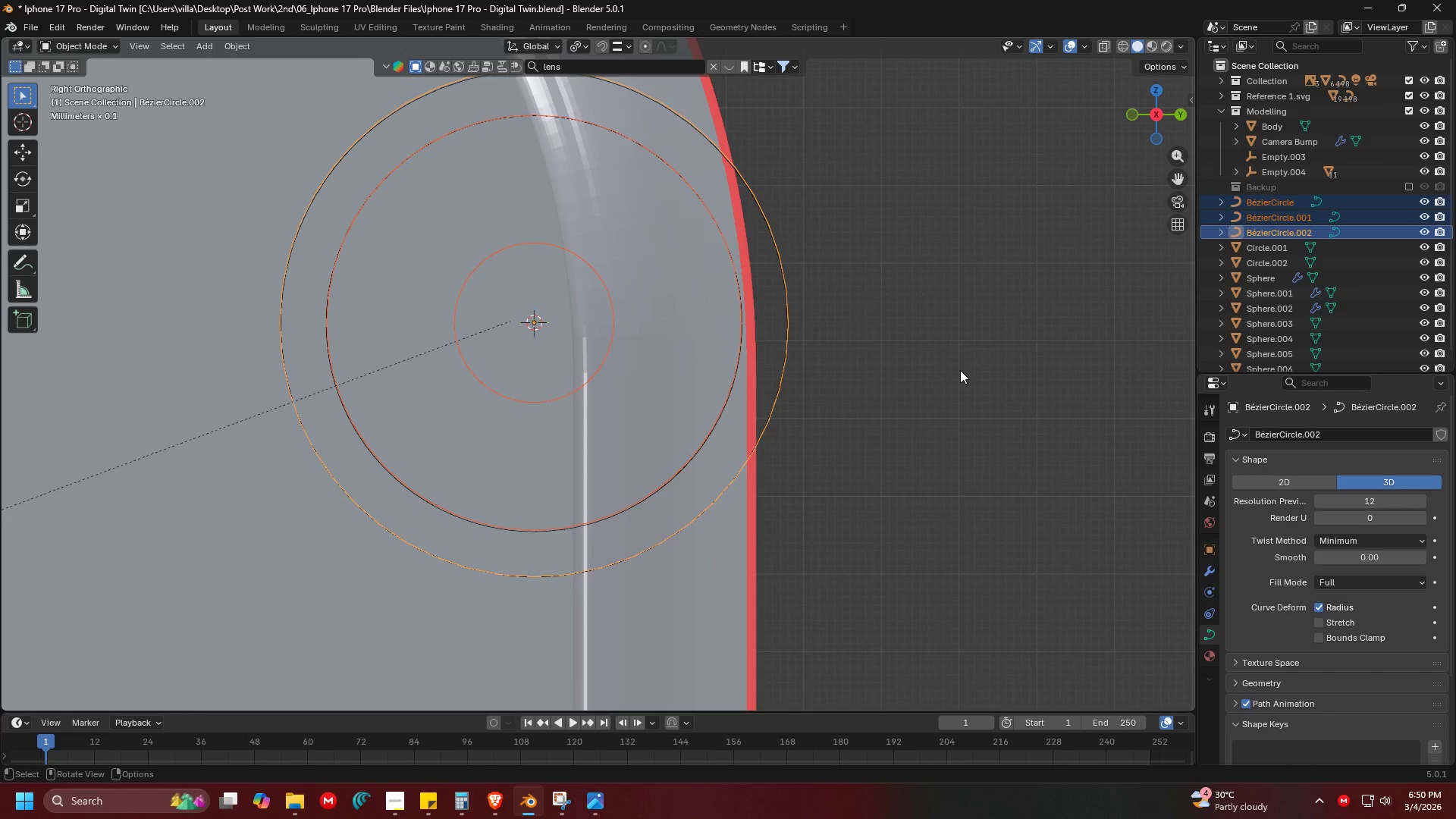 
key(H)
 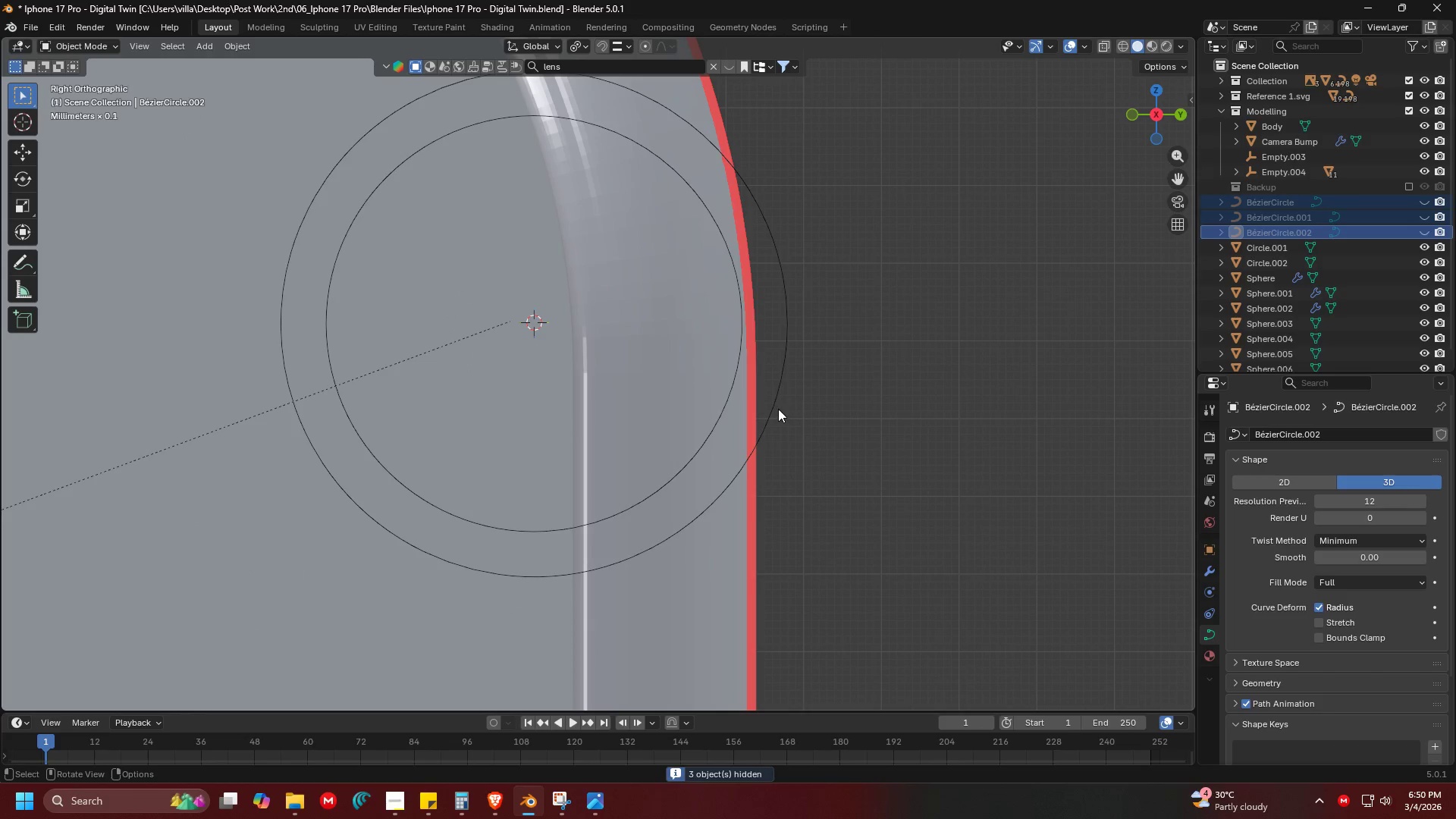 
left_click([776, 408])
 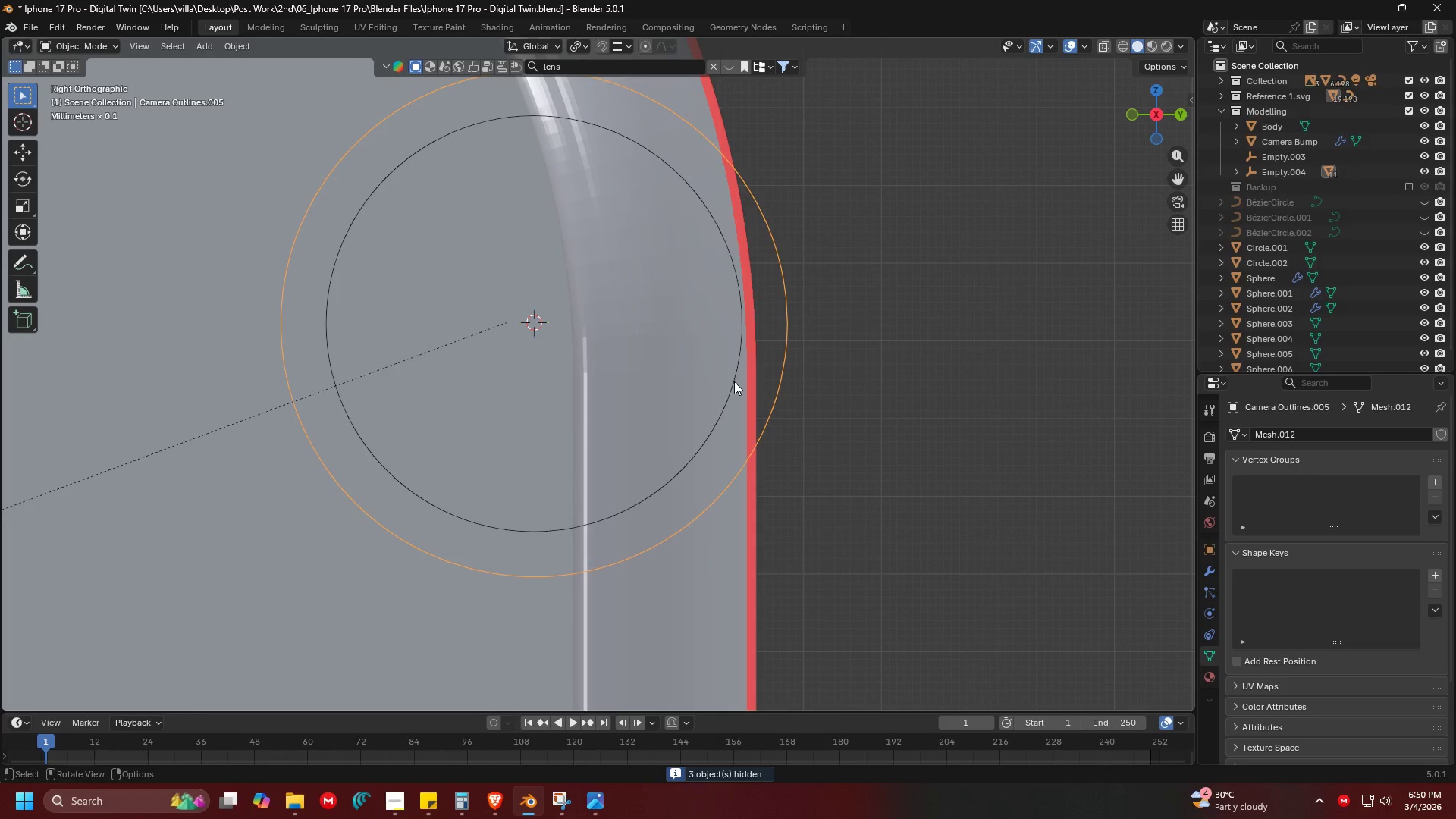 
key(Delete)
 